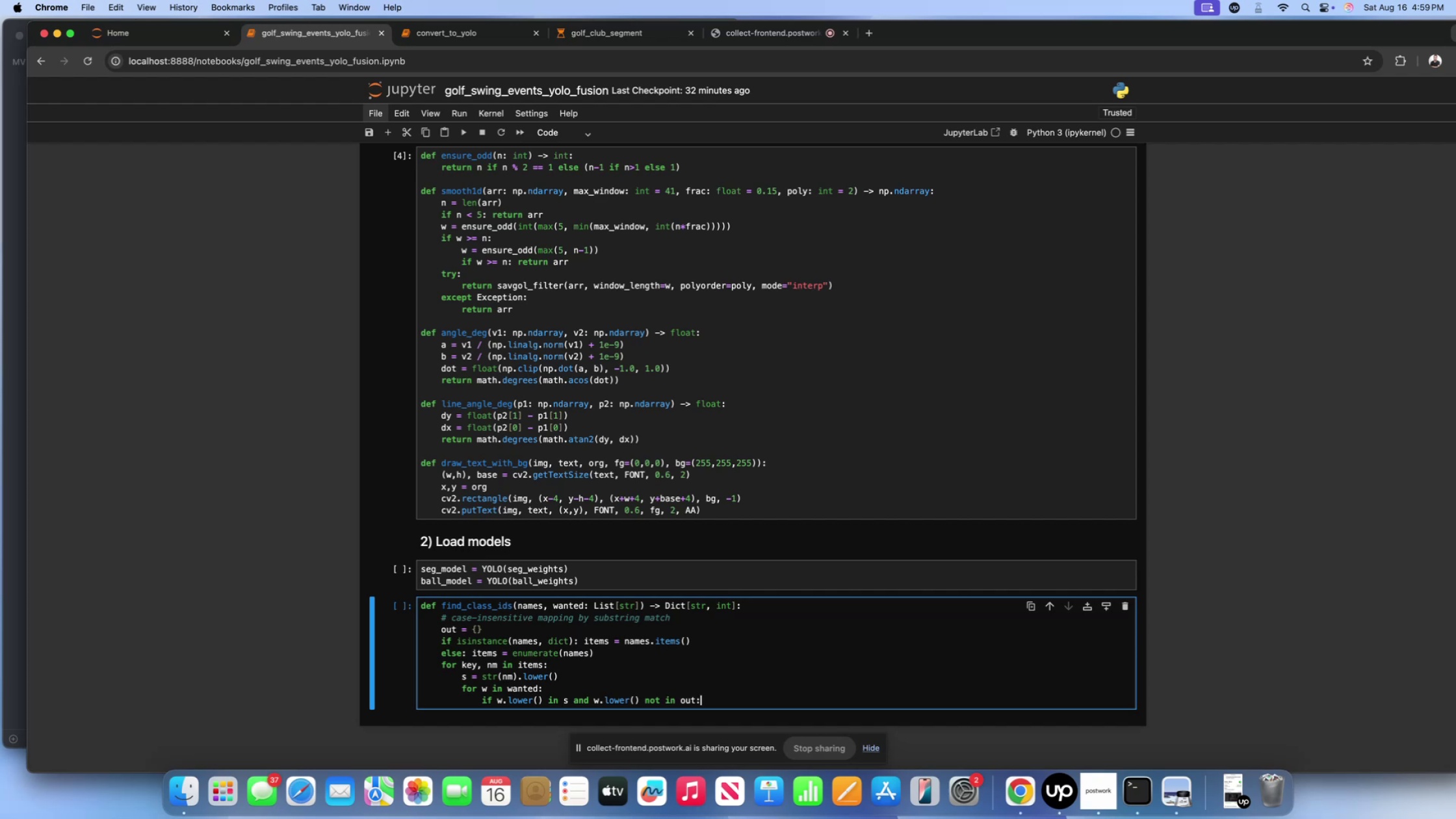 
key(Enter)
 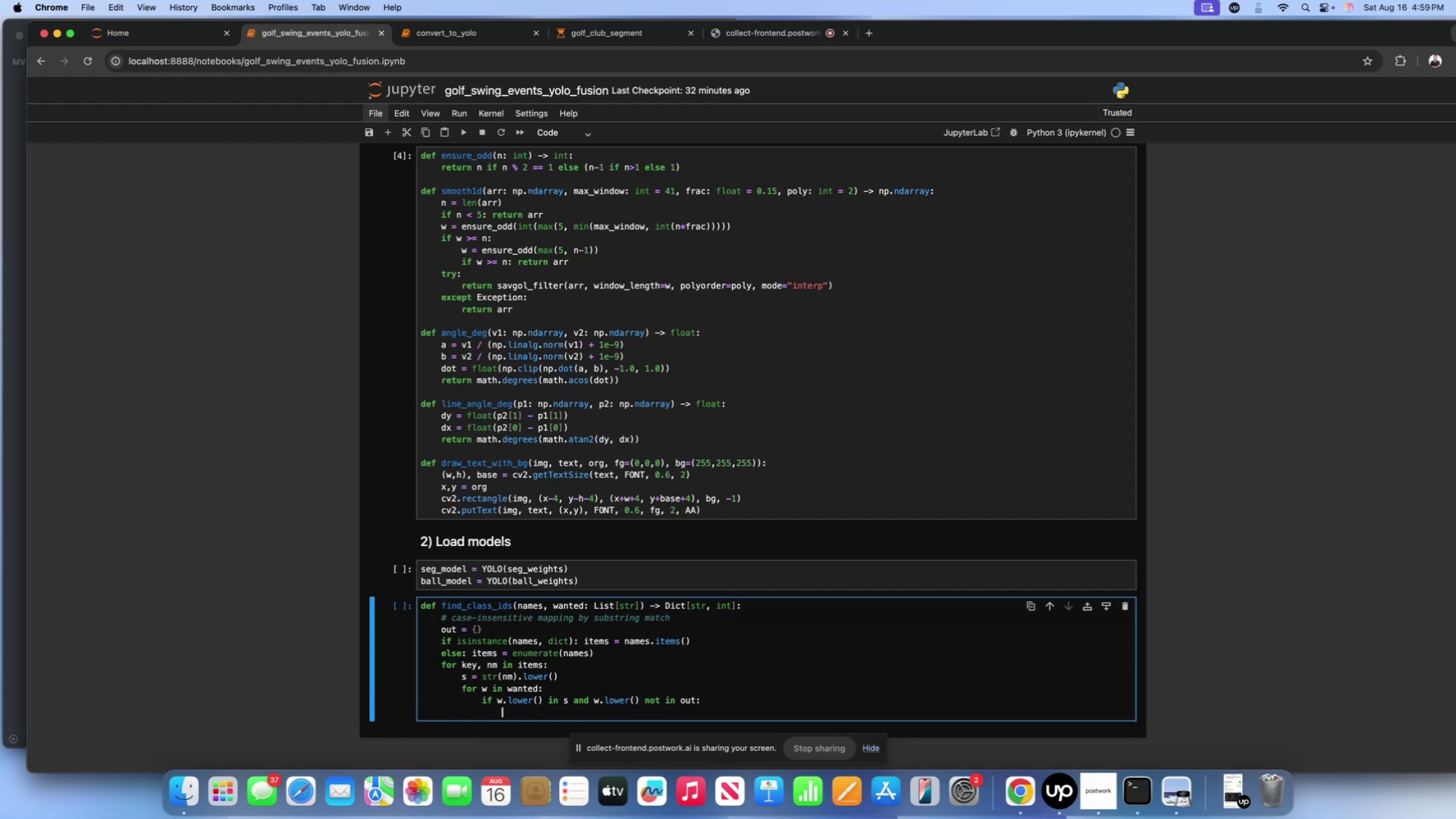 
type(out[])
 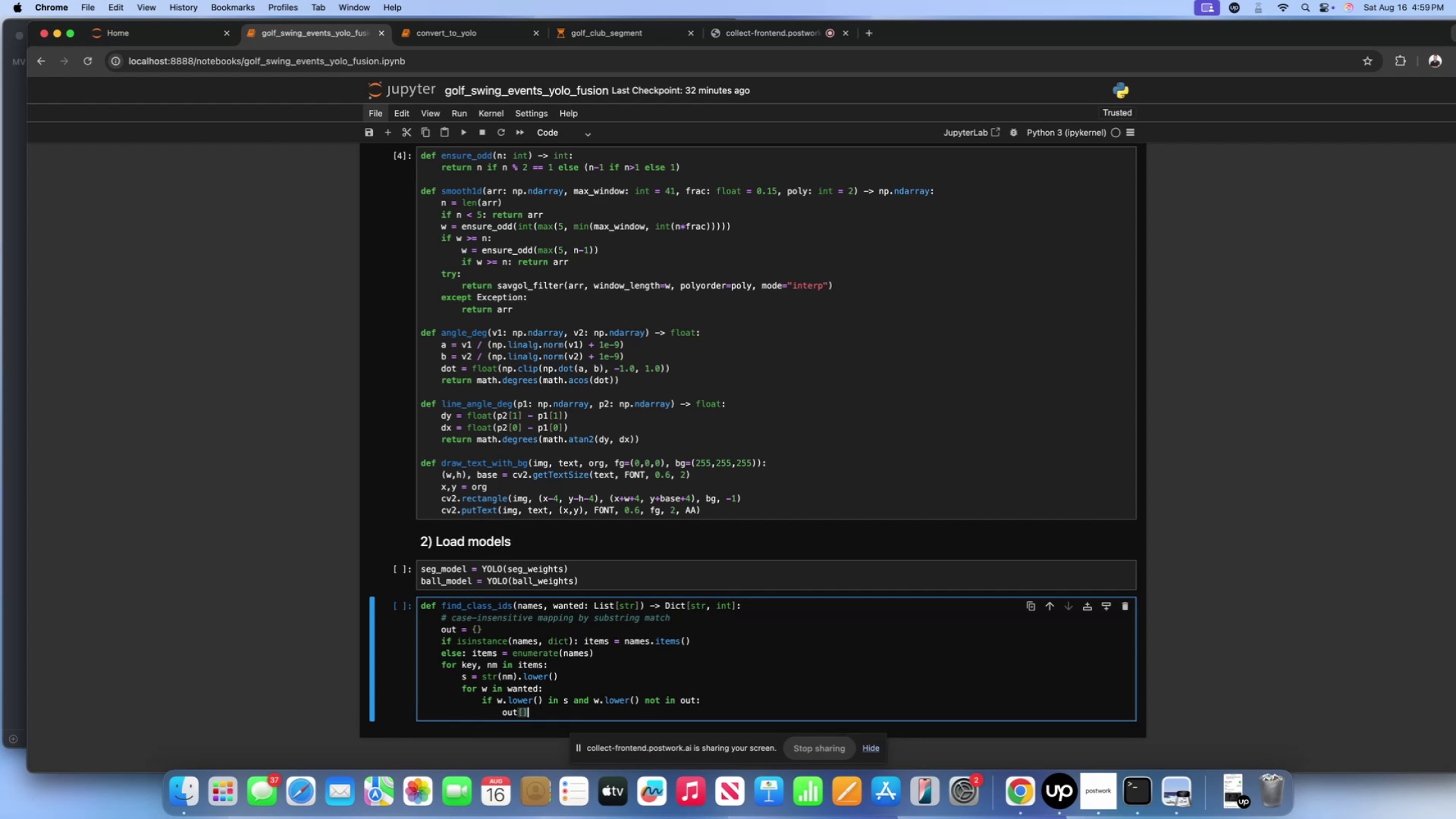 
key(ArrowLeft)
 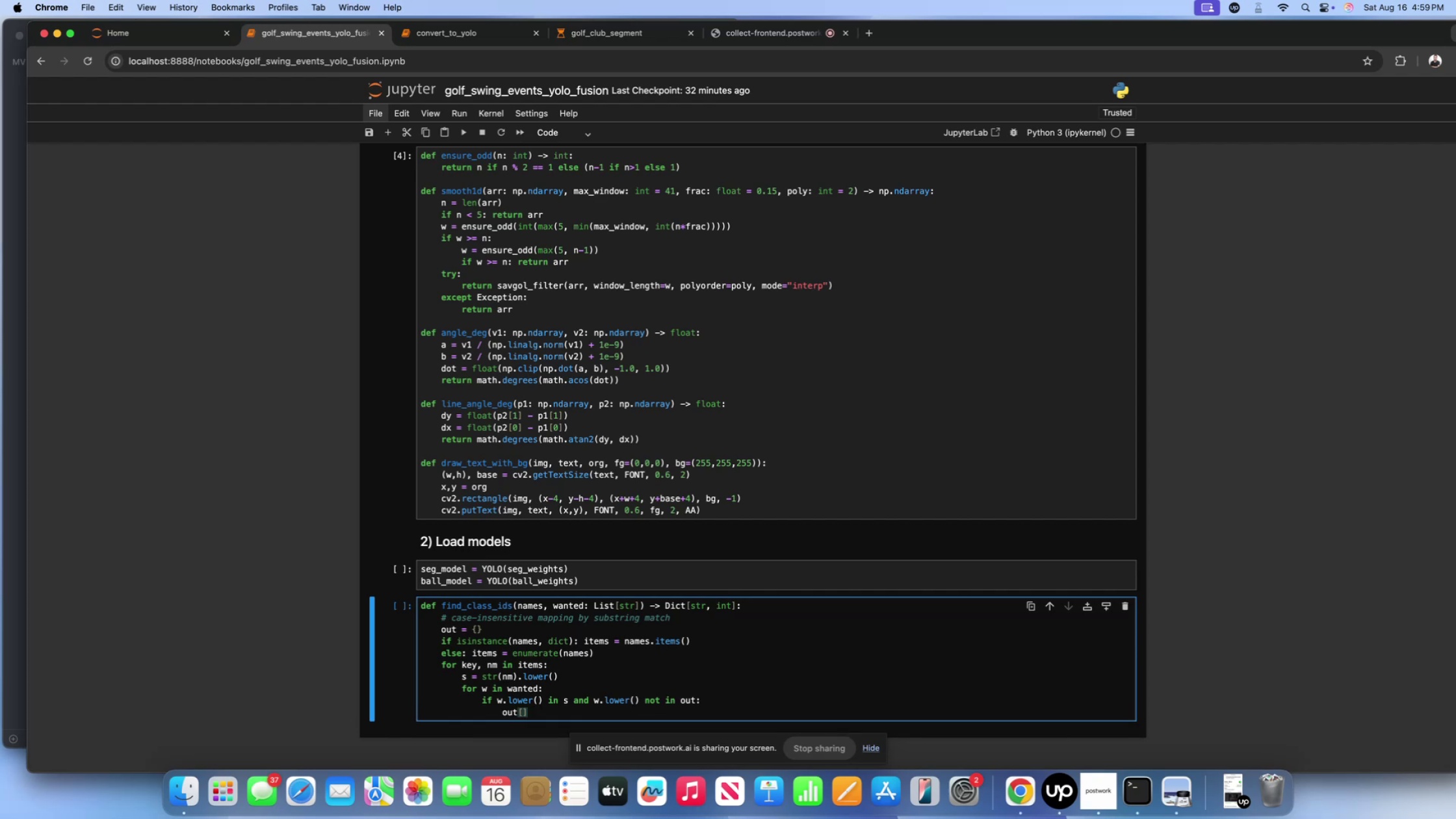 
key(W)
 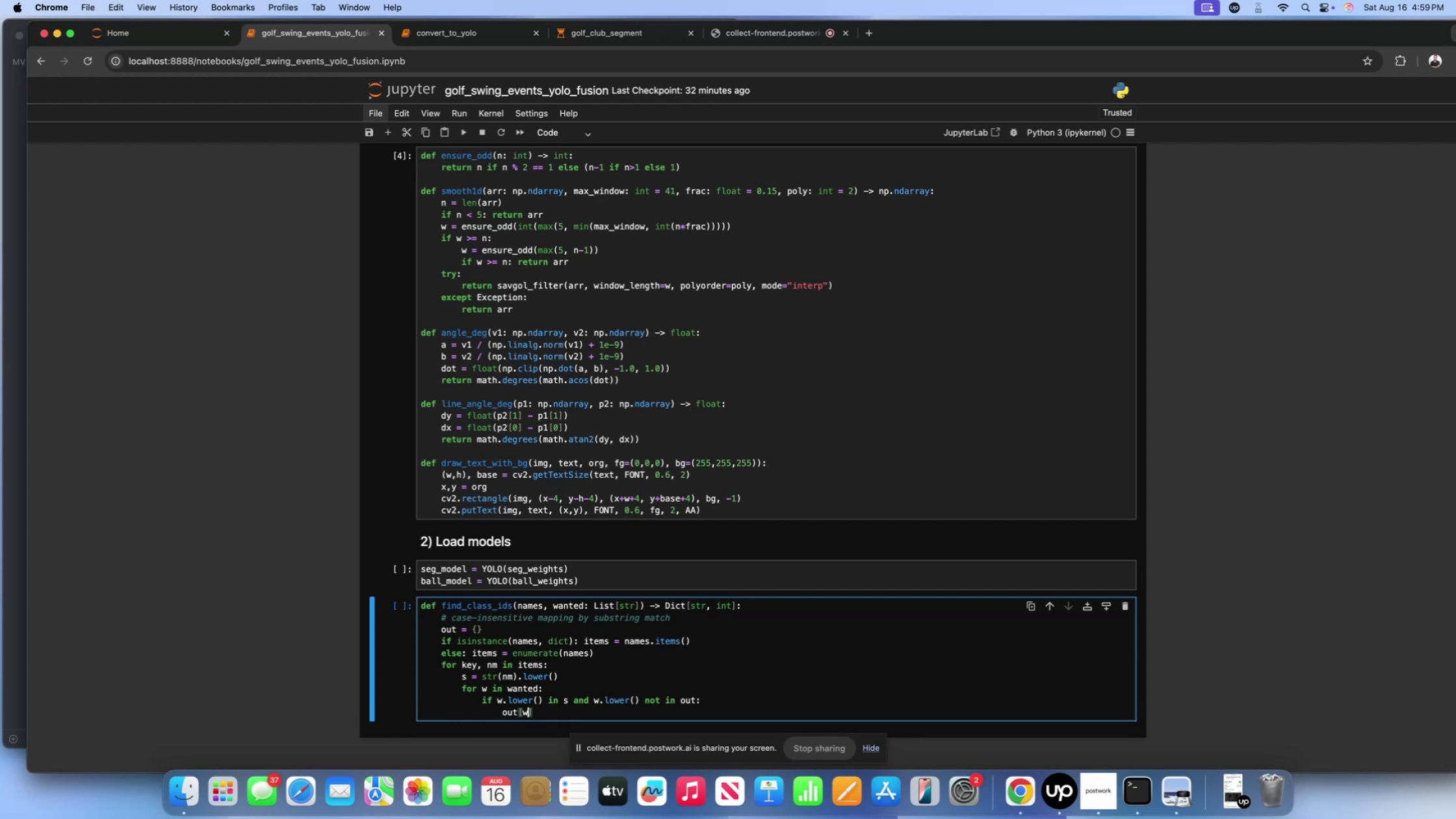 
key(ArrowRight)
 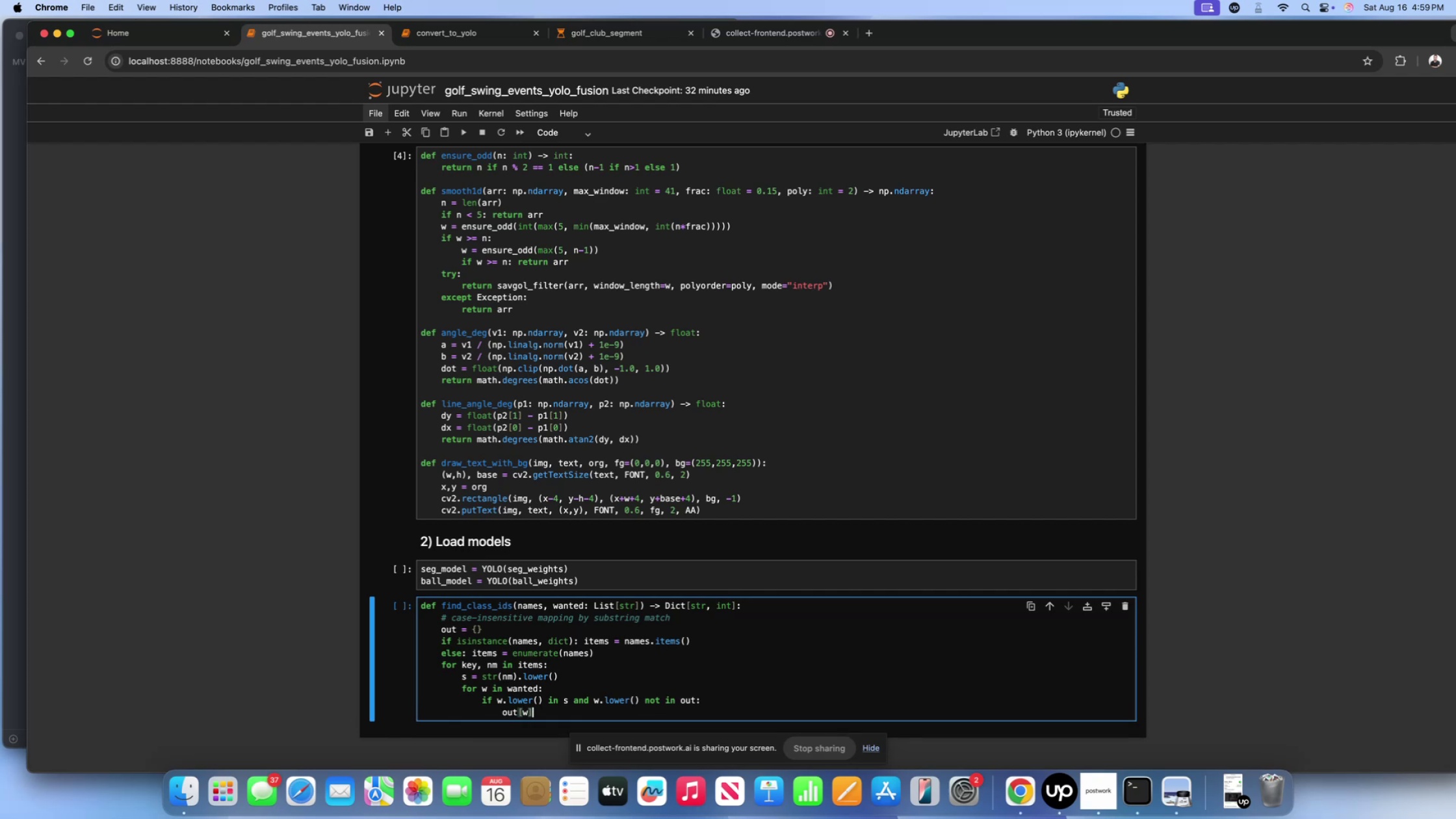 
type( = int())
 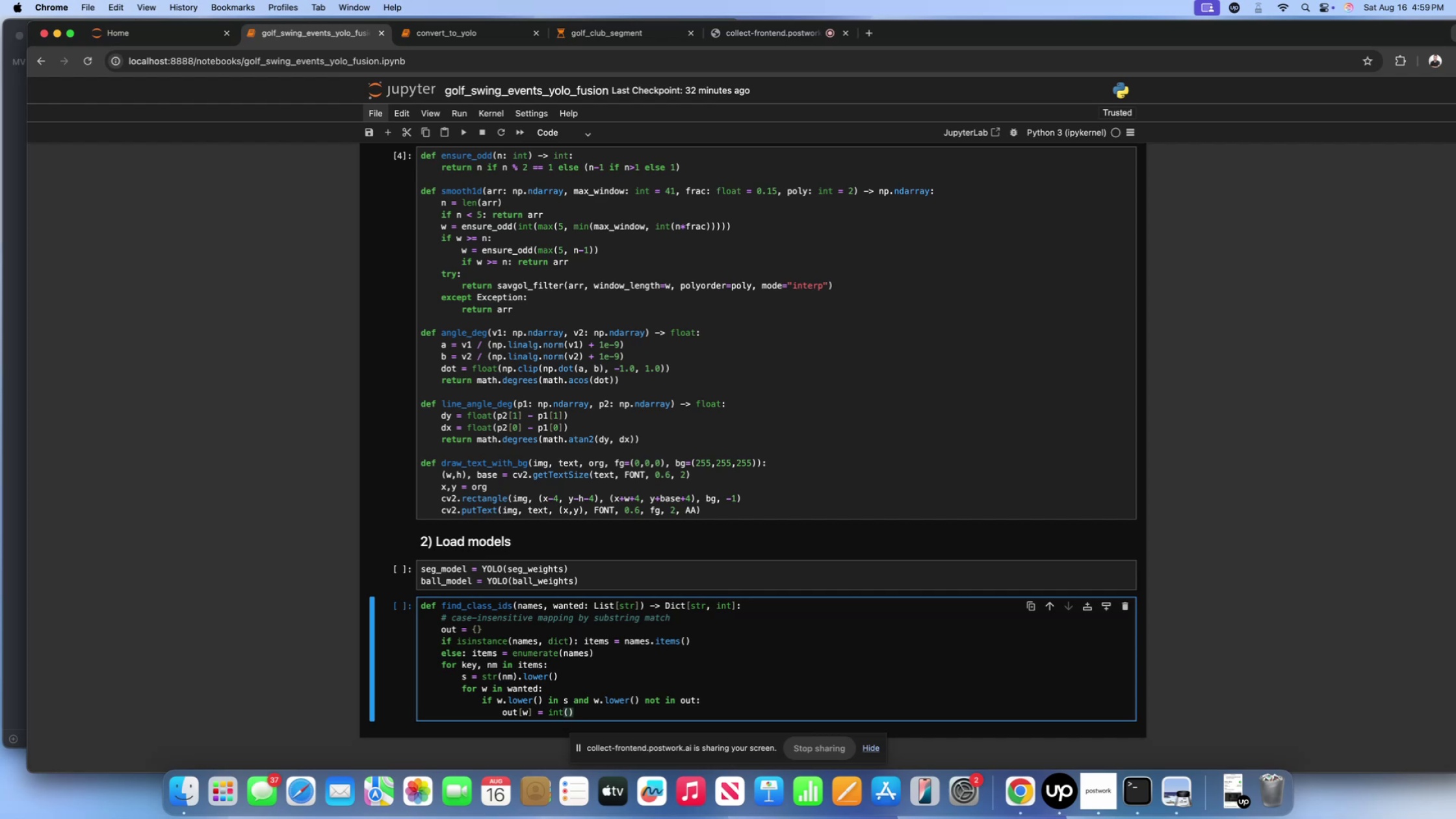 
key(ArrowLeft)
 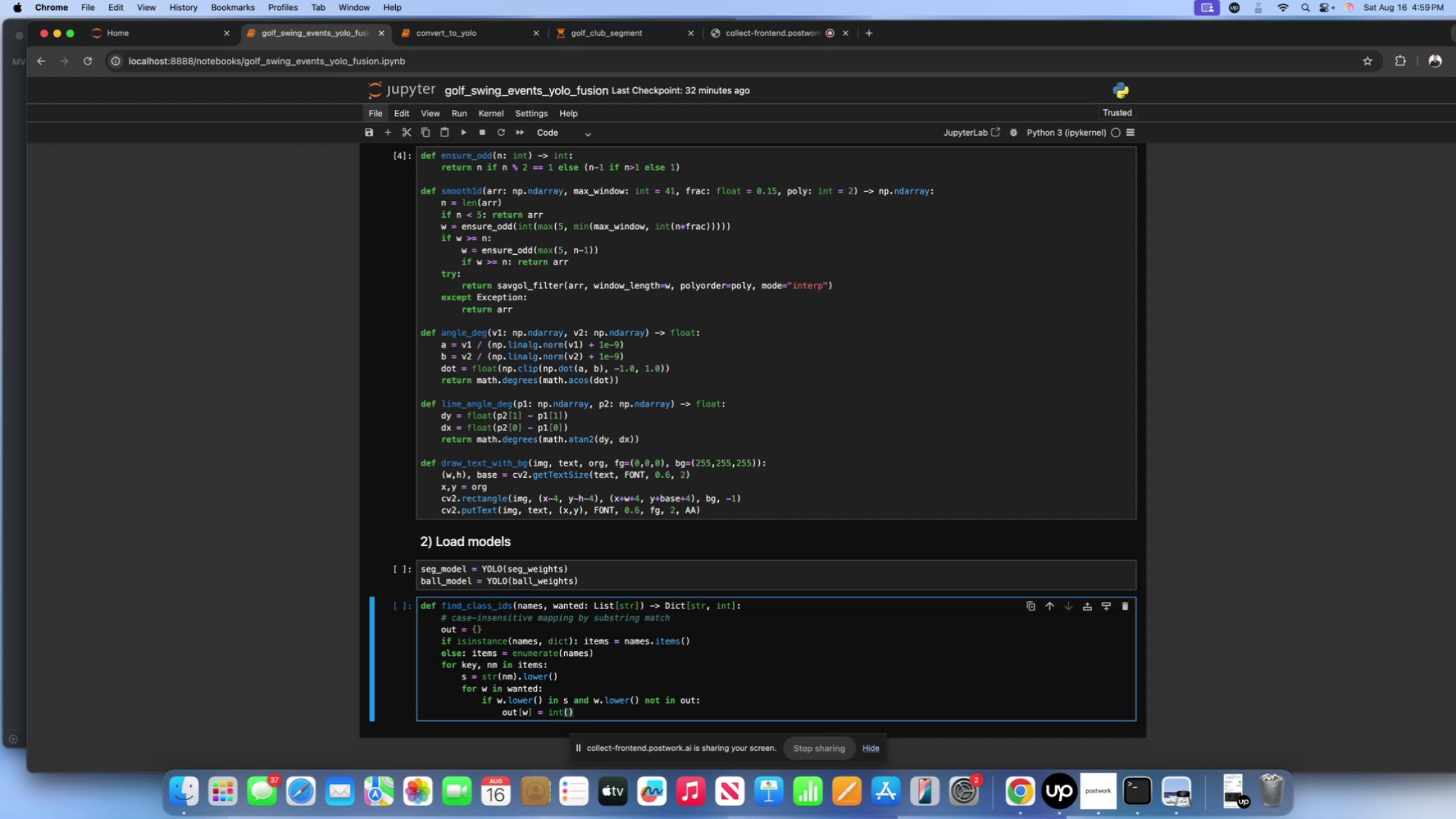 
type(key)
 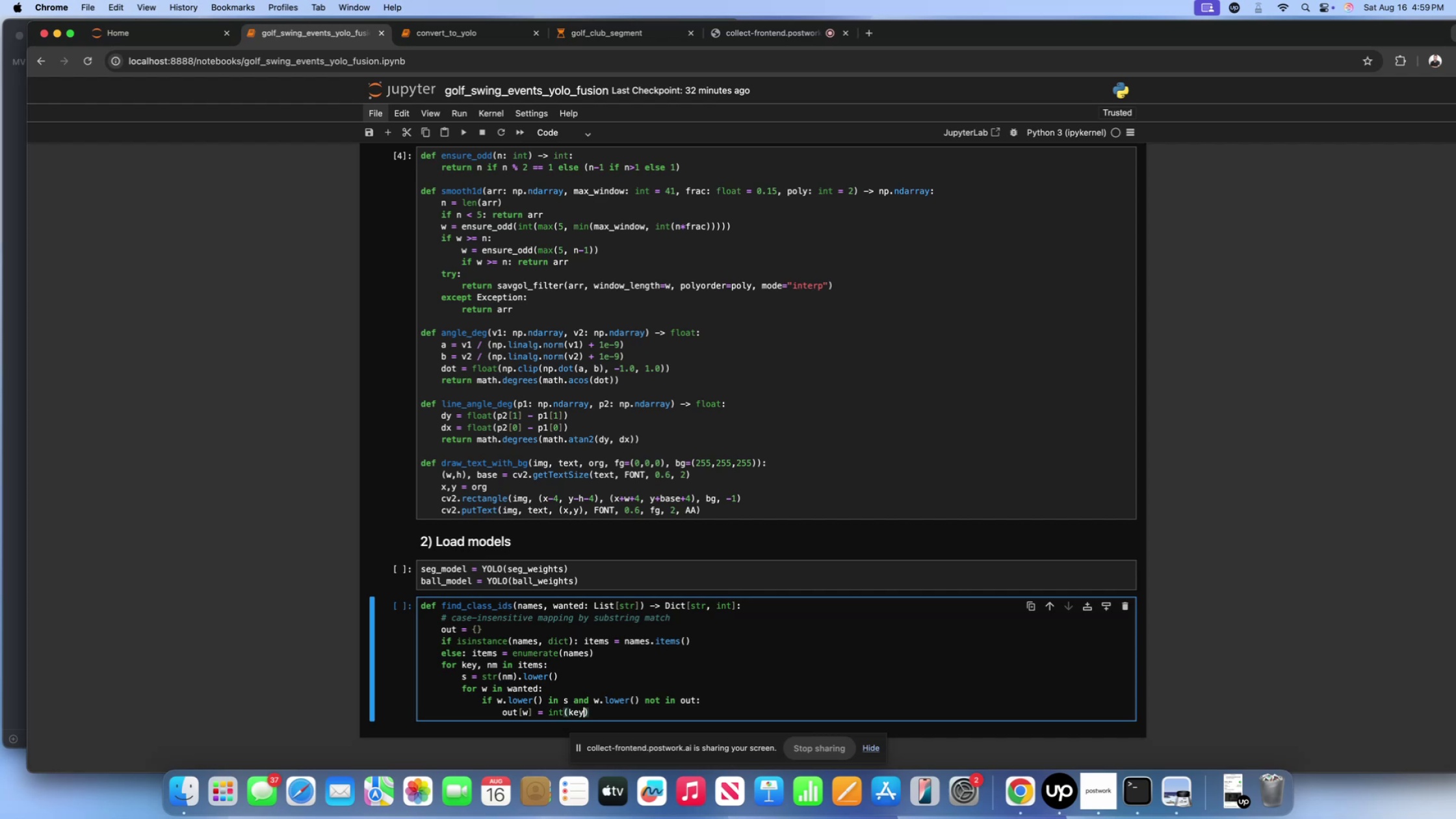 
key(ArrowRight)
 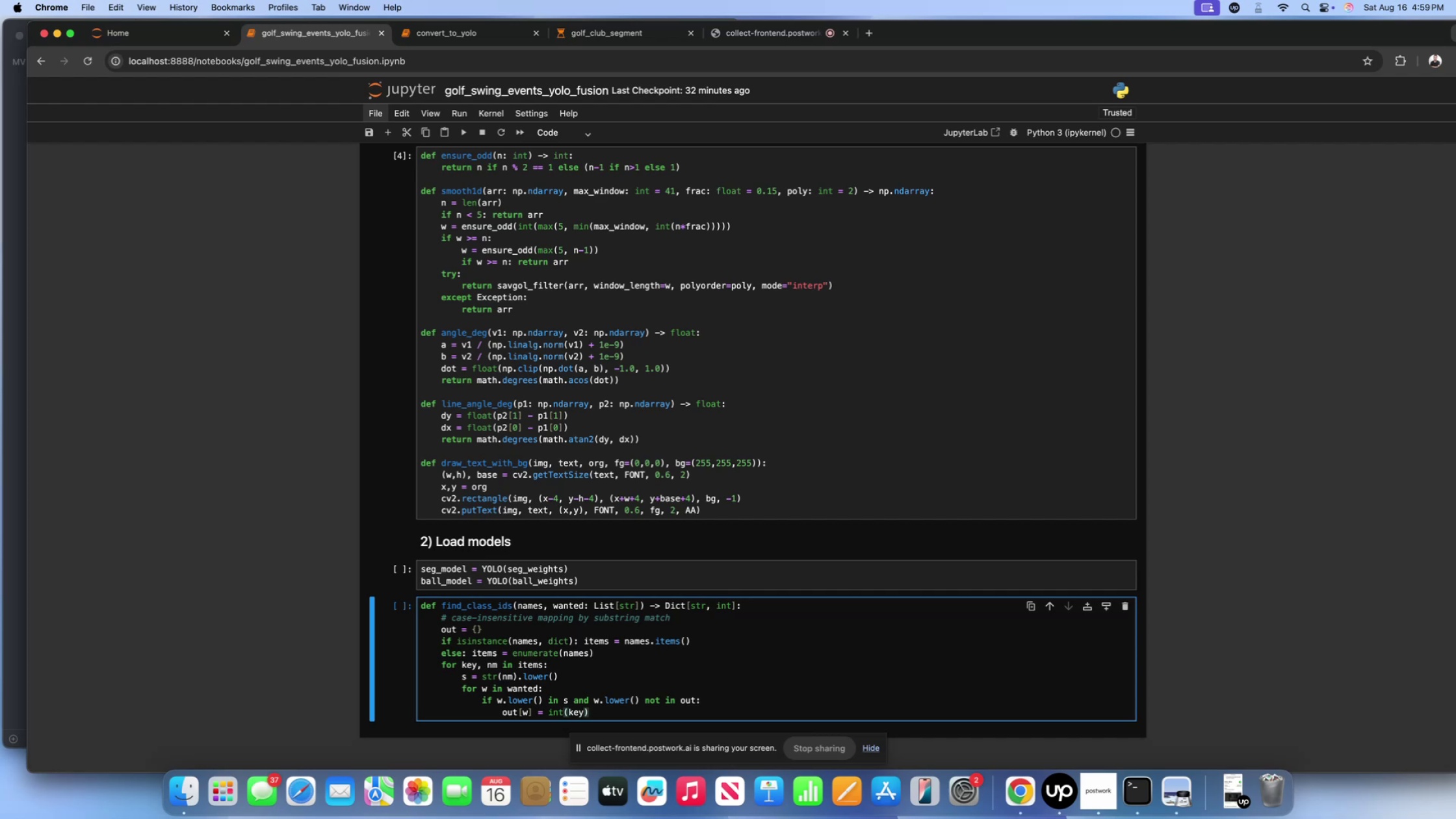 
key(Enter)
 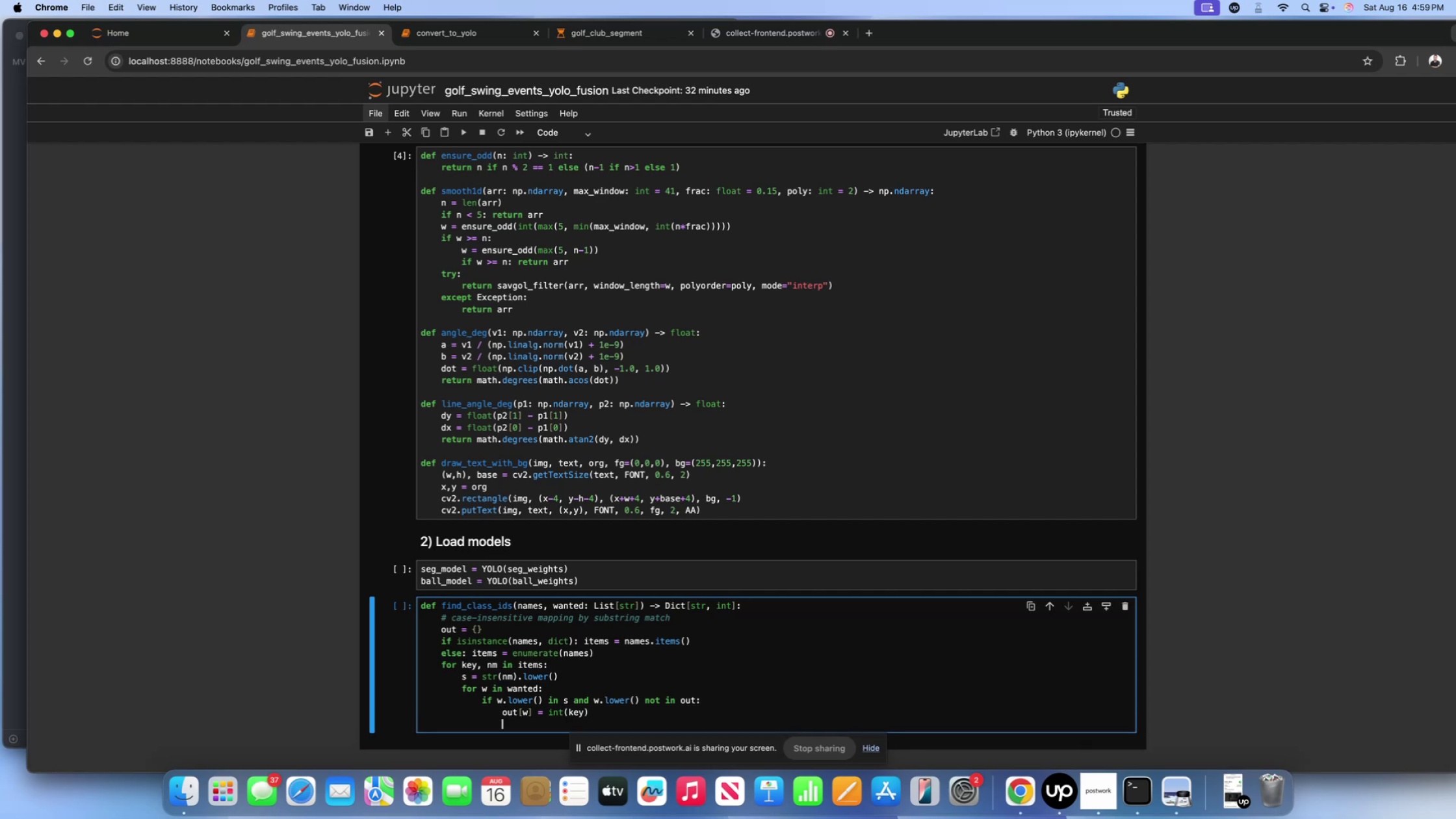 
key(Backspace)
key(Backspace)
key(Backspace)
type(return out)
 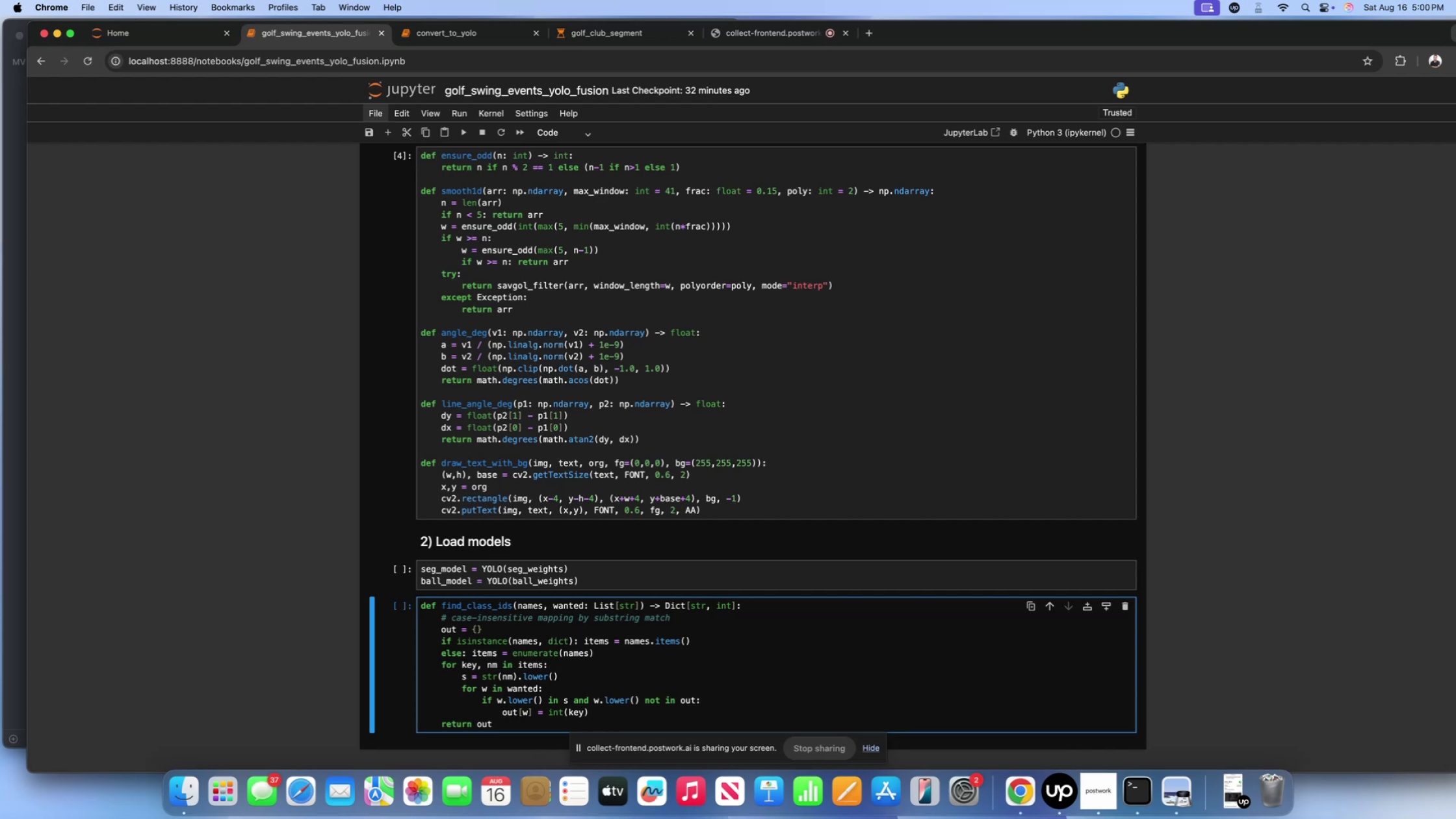 
wait(11.72)
 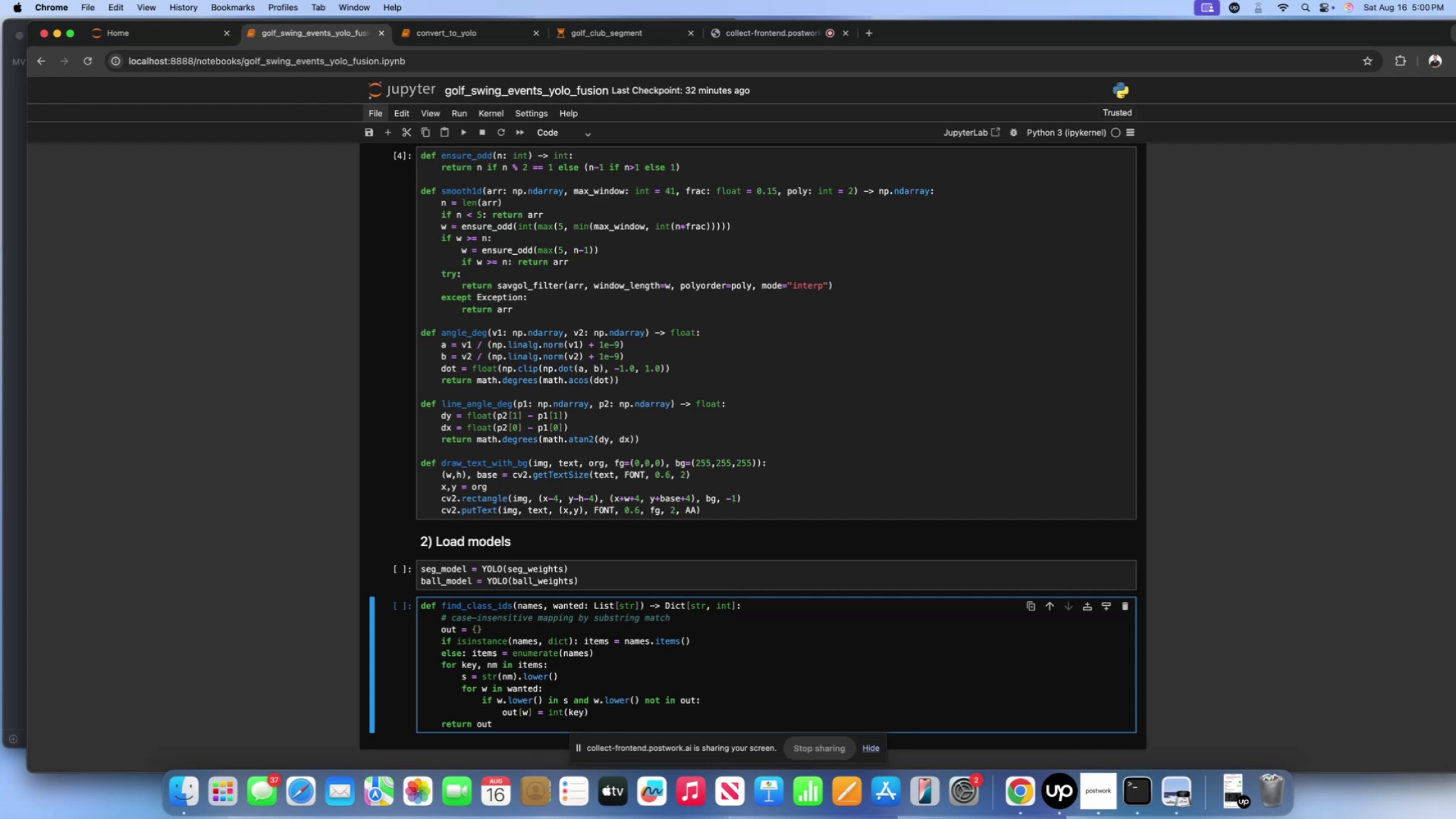 
scroll: coordinate [552, 558], scroll_direction: down, amount: 13.0
 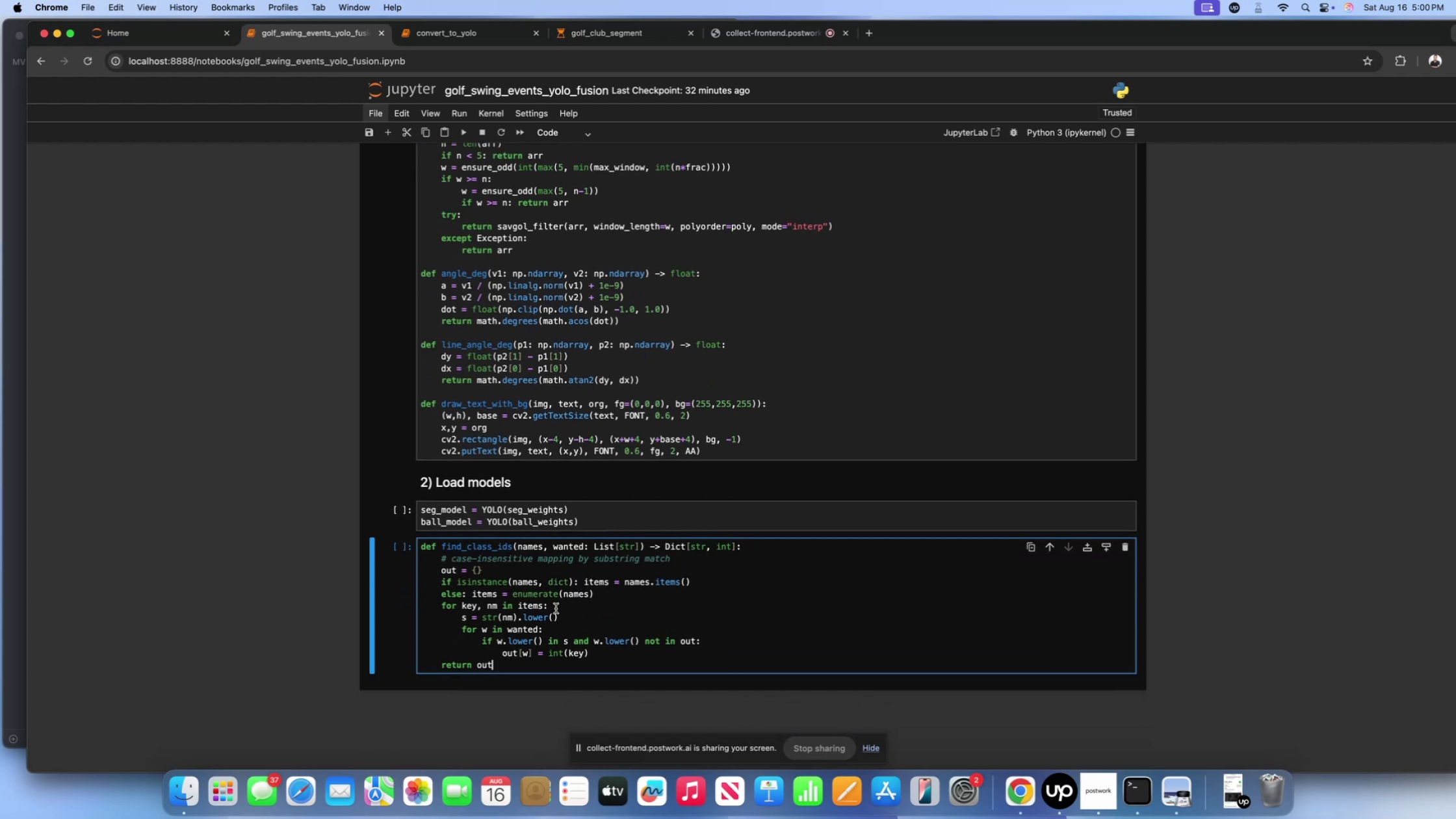 
key(Shift+Enter)
 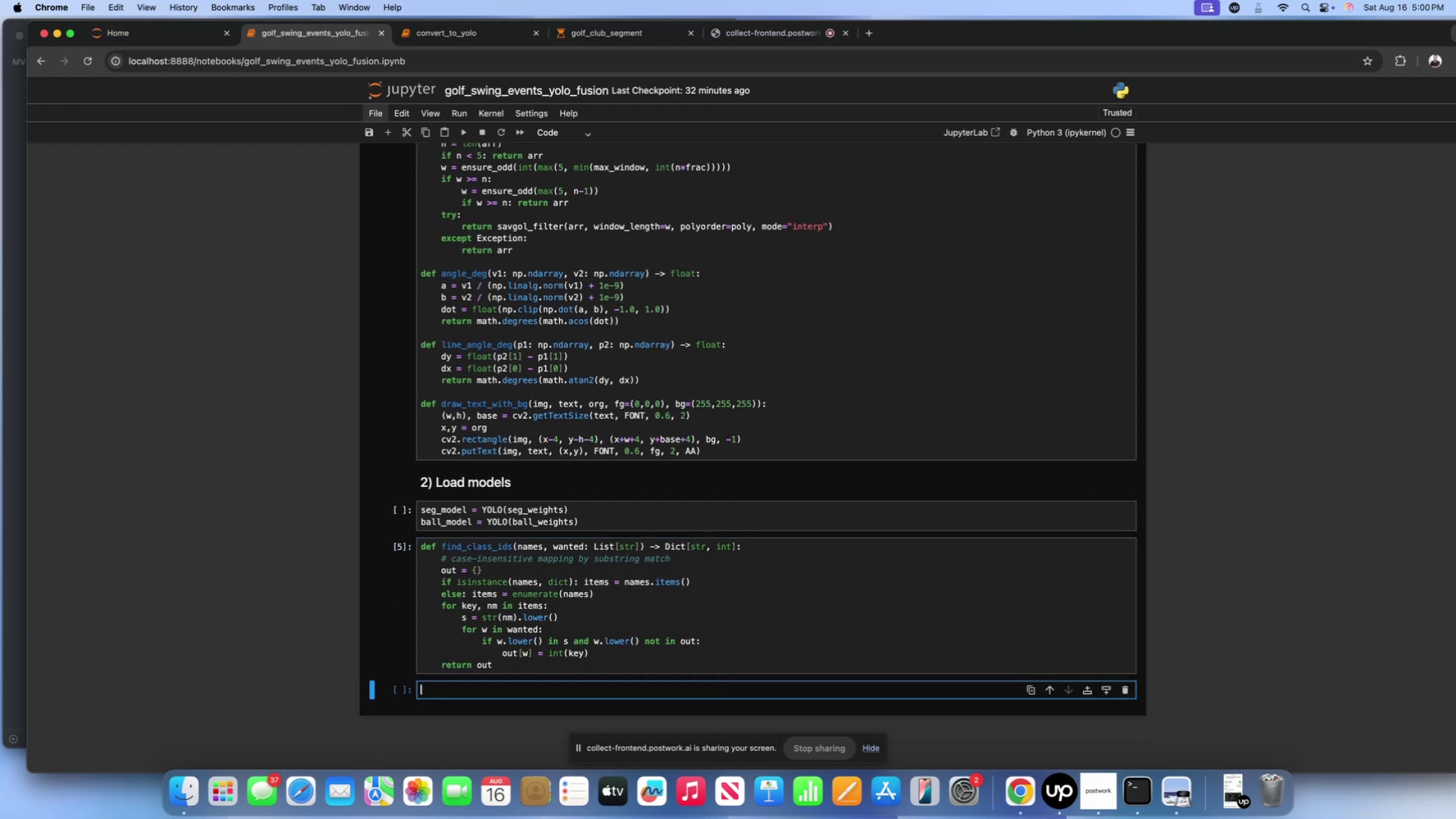 
scroll: coordinate [518, 661], scroll_direction: down, amount: 24.0
 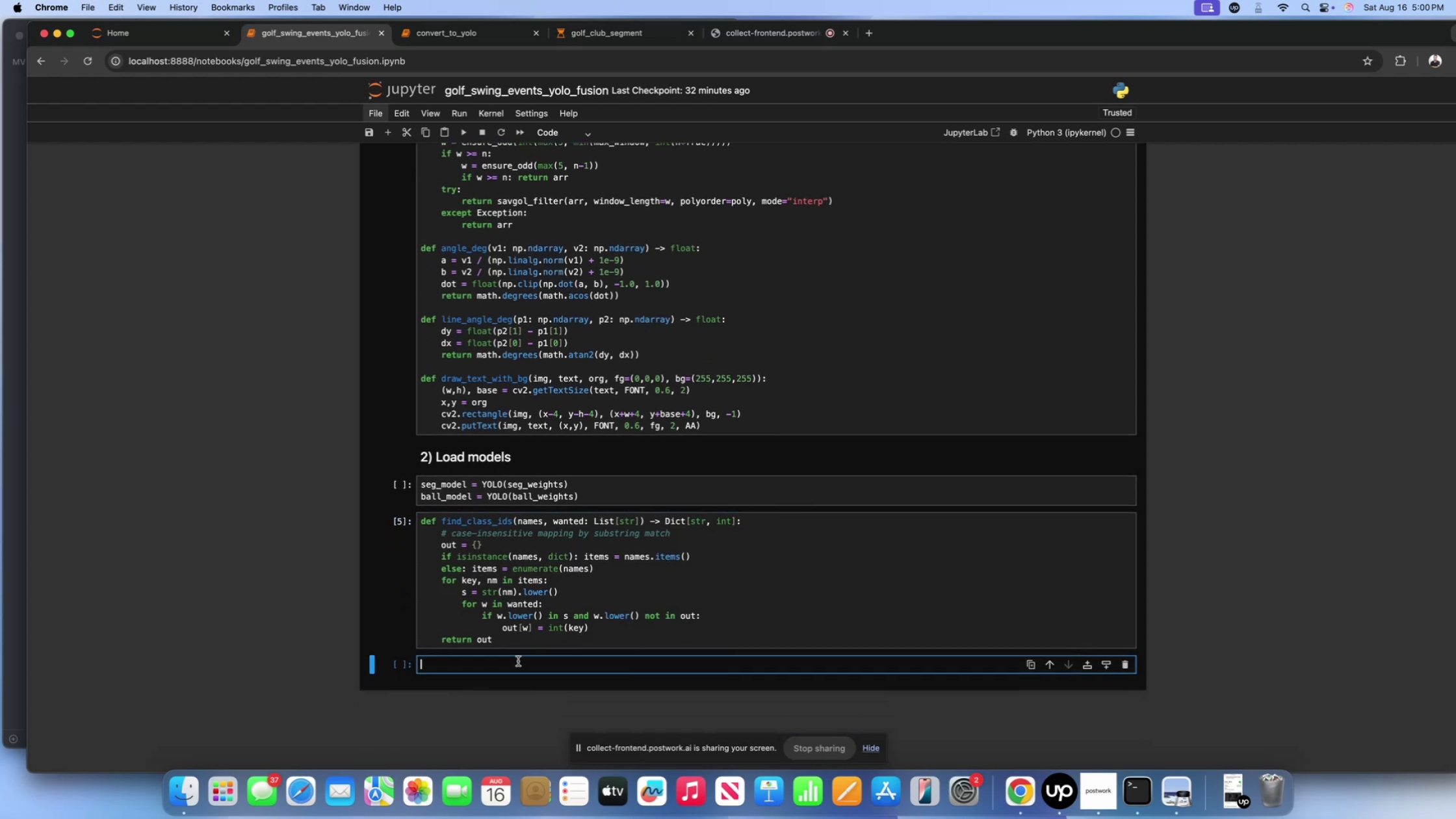 
type(# Resolve classes in seg model)
 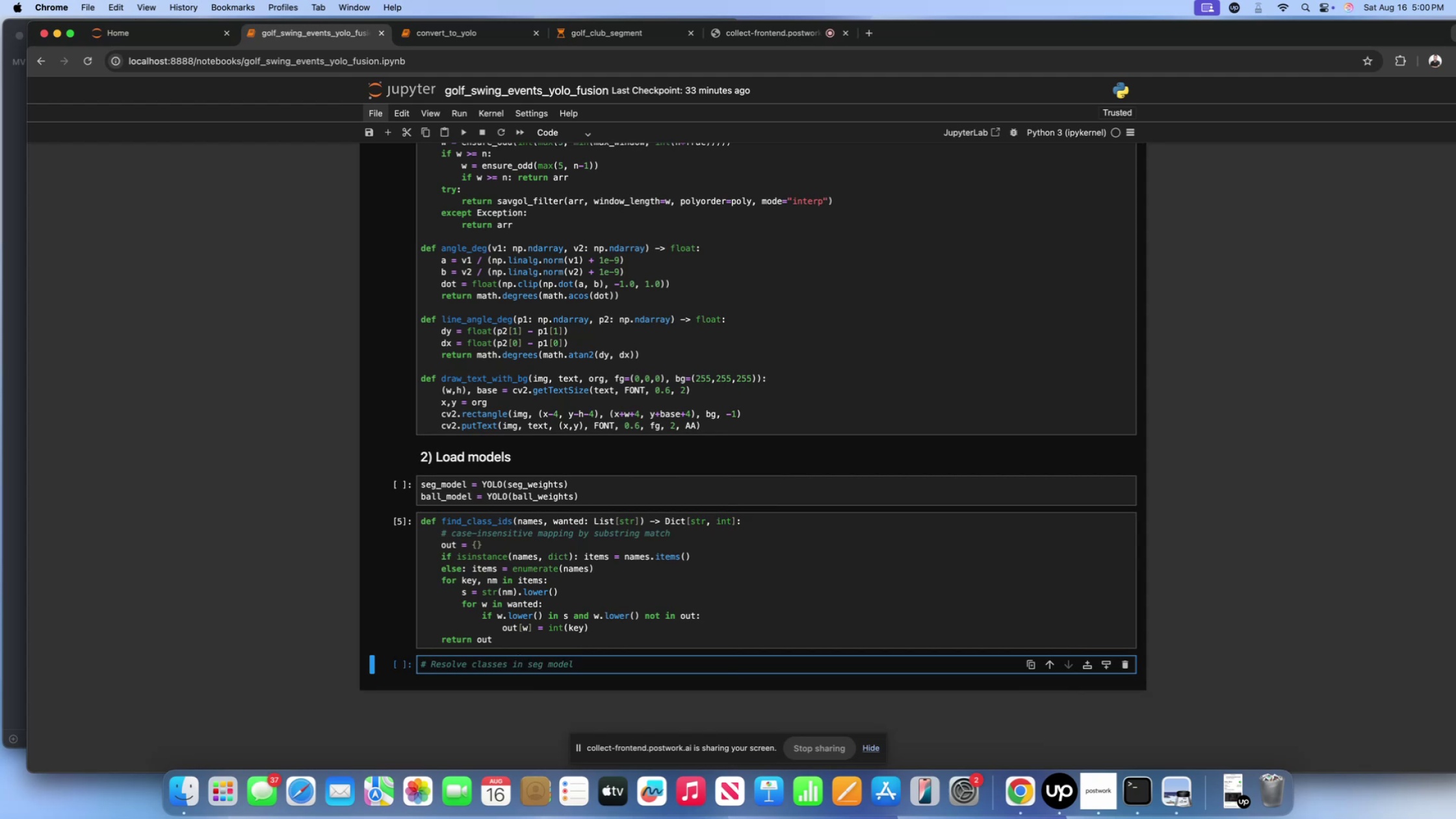 
key(Enter)
 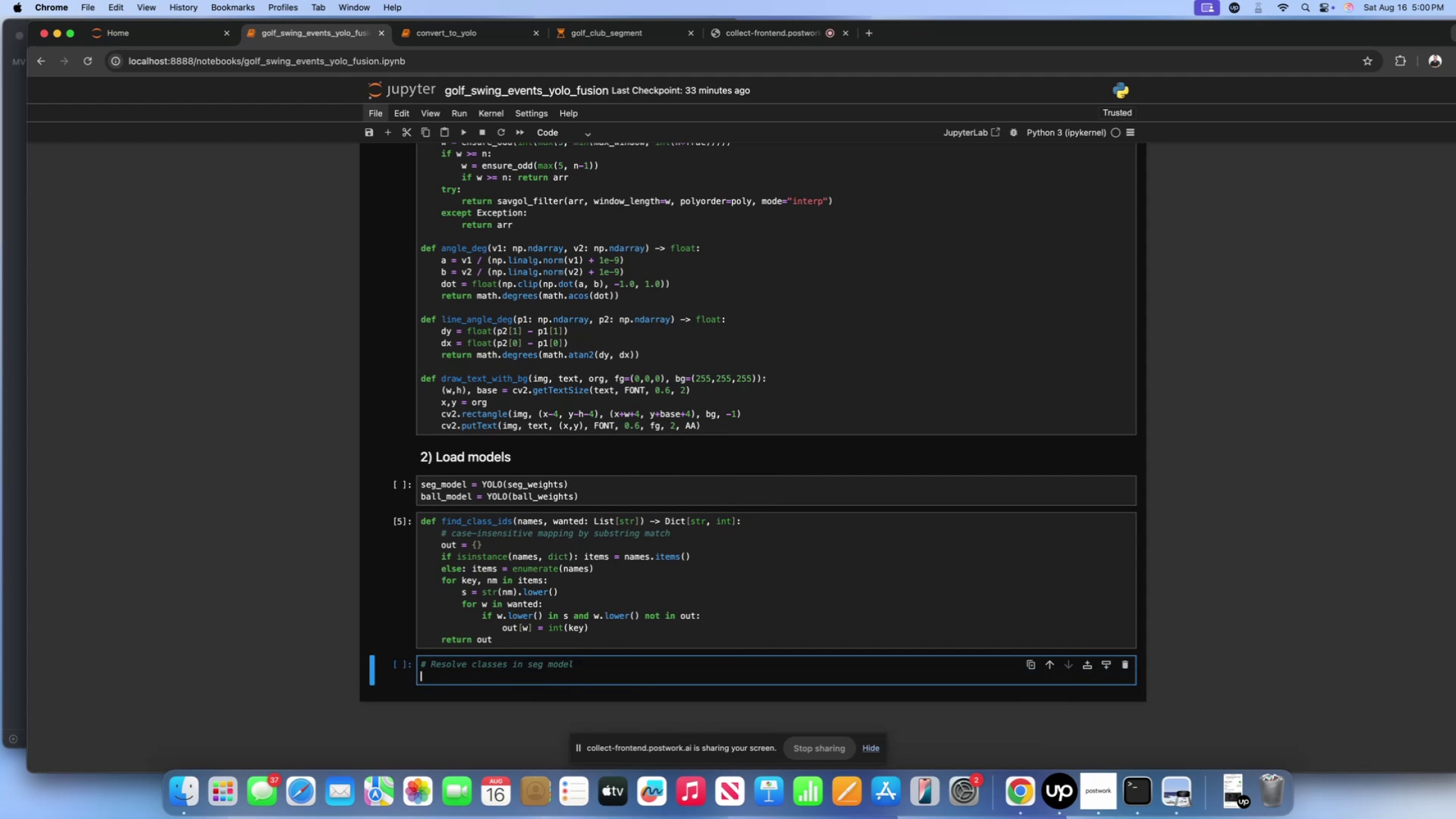 
type(sg_name_map )
 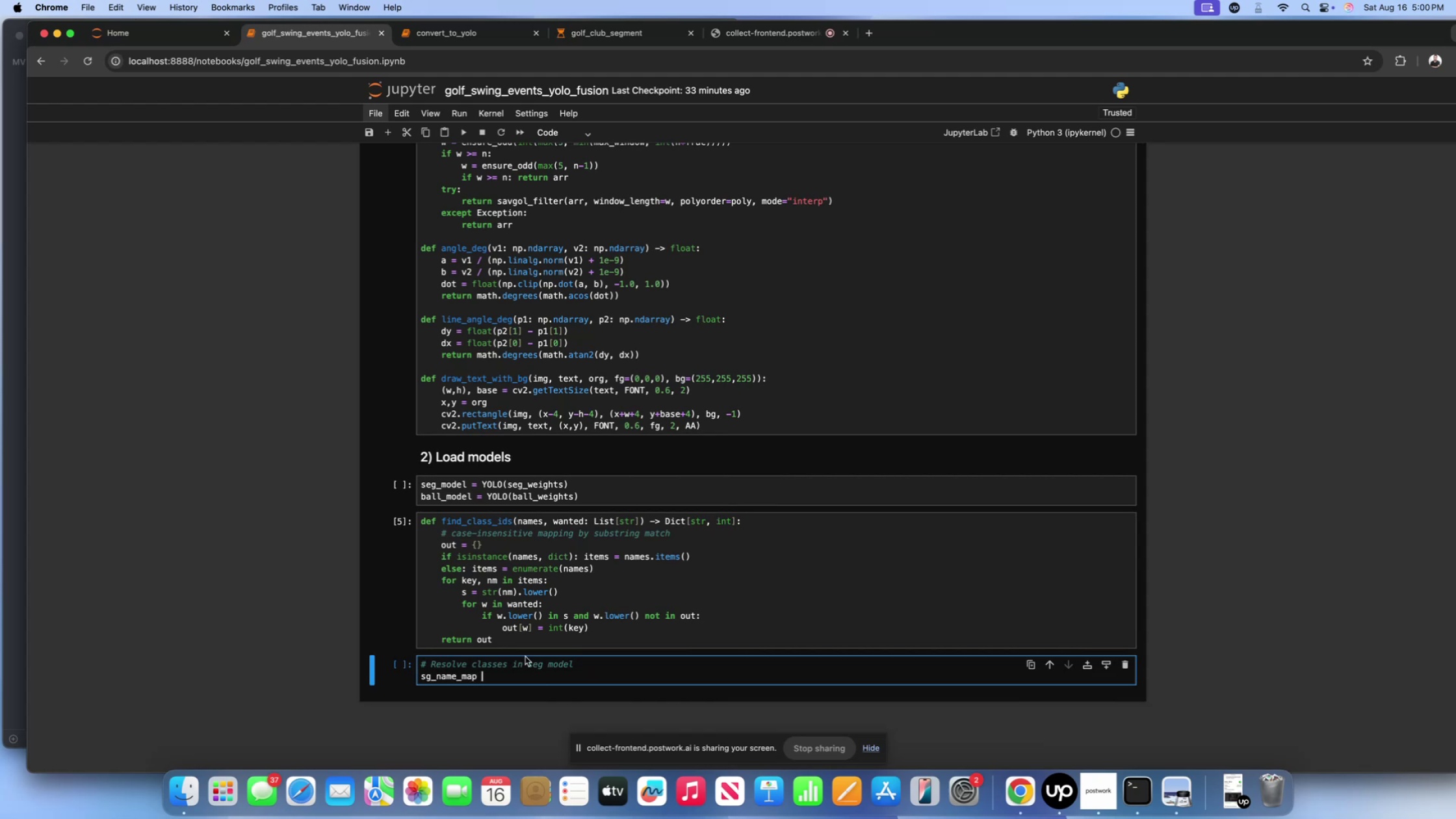 
wait(6.75)
 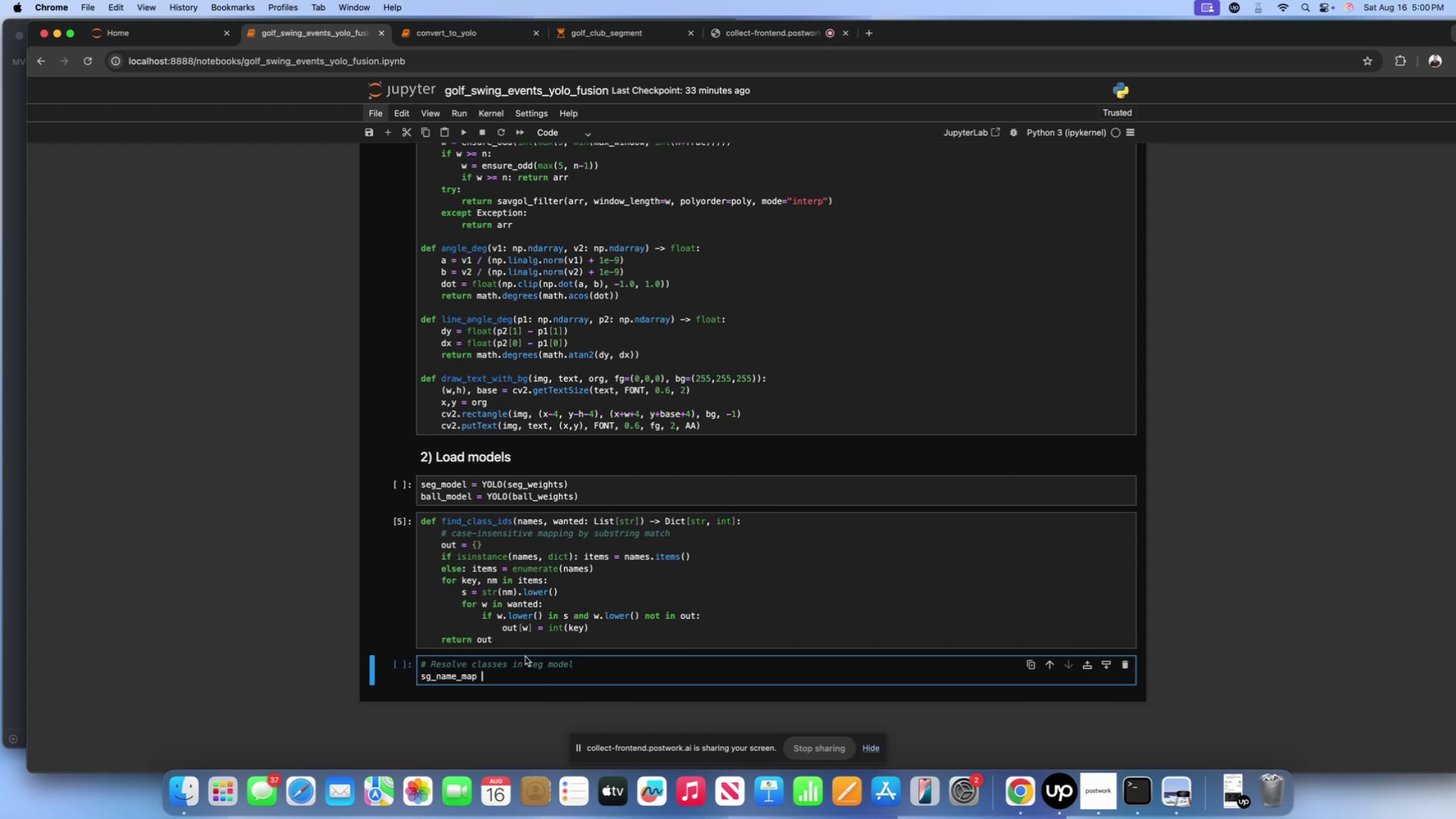 
left_click([536, 635])
 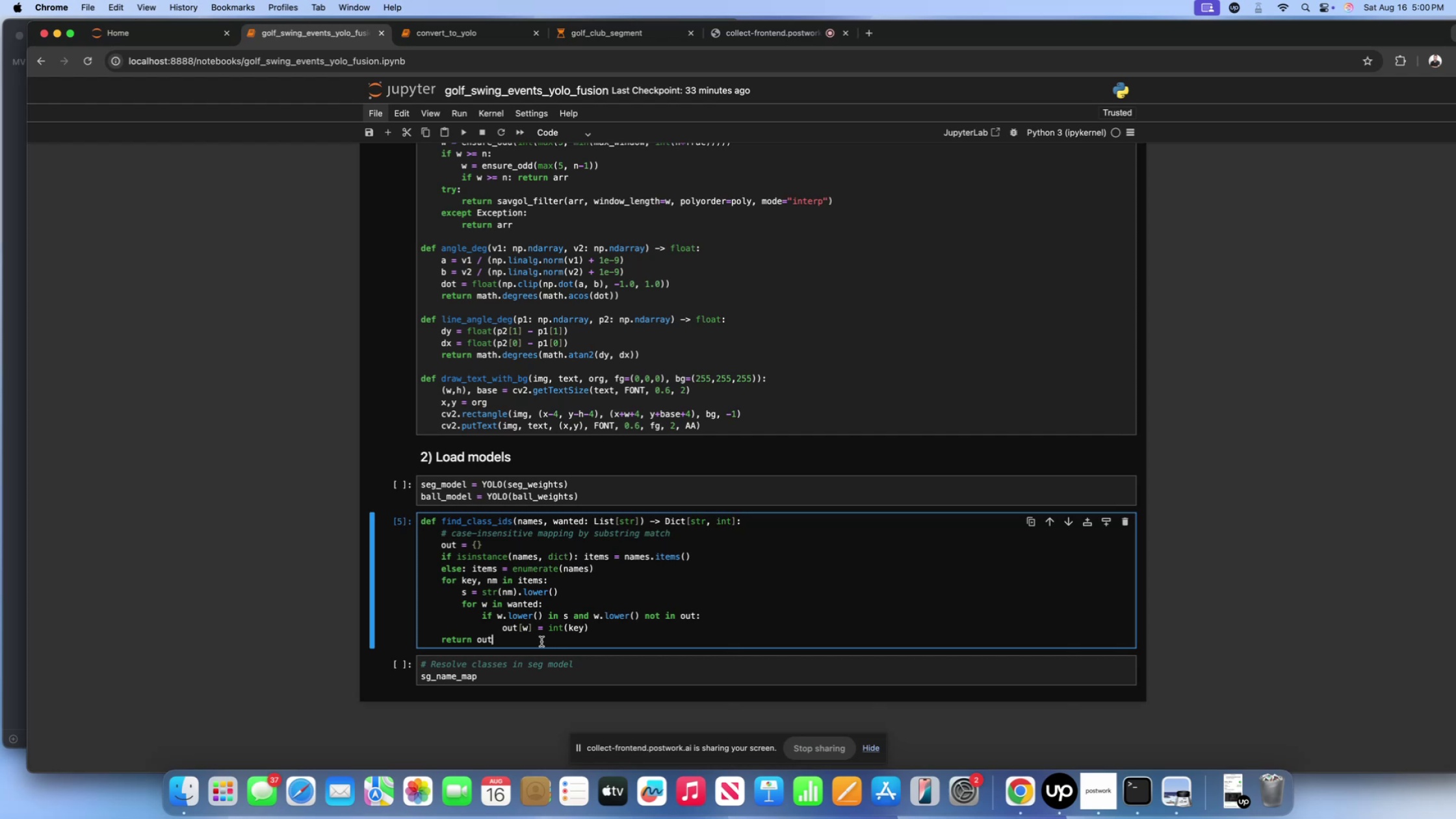 
wait(6.59)
 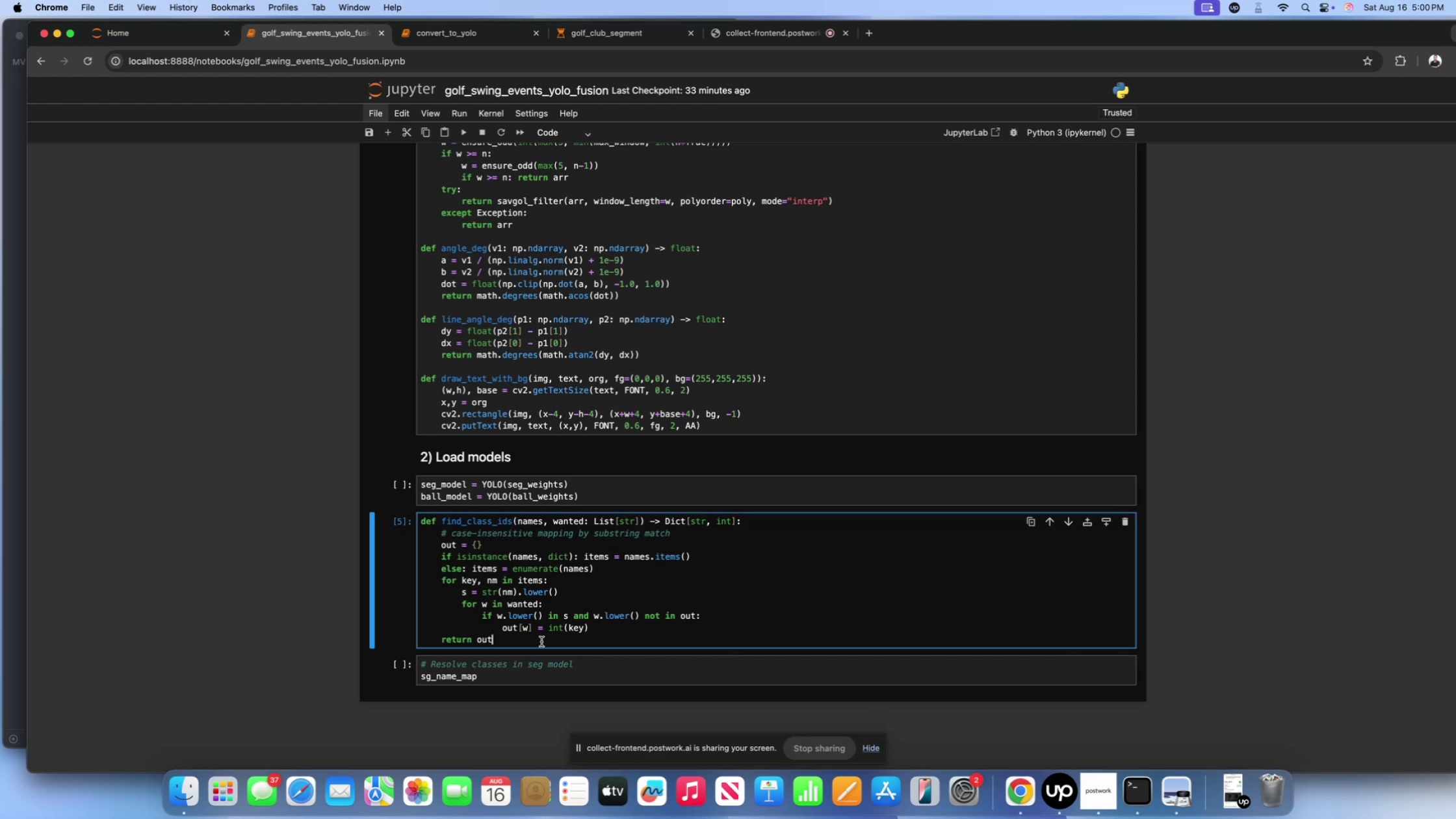 
left_click([587, 29])
 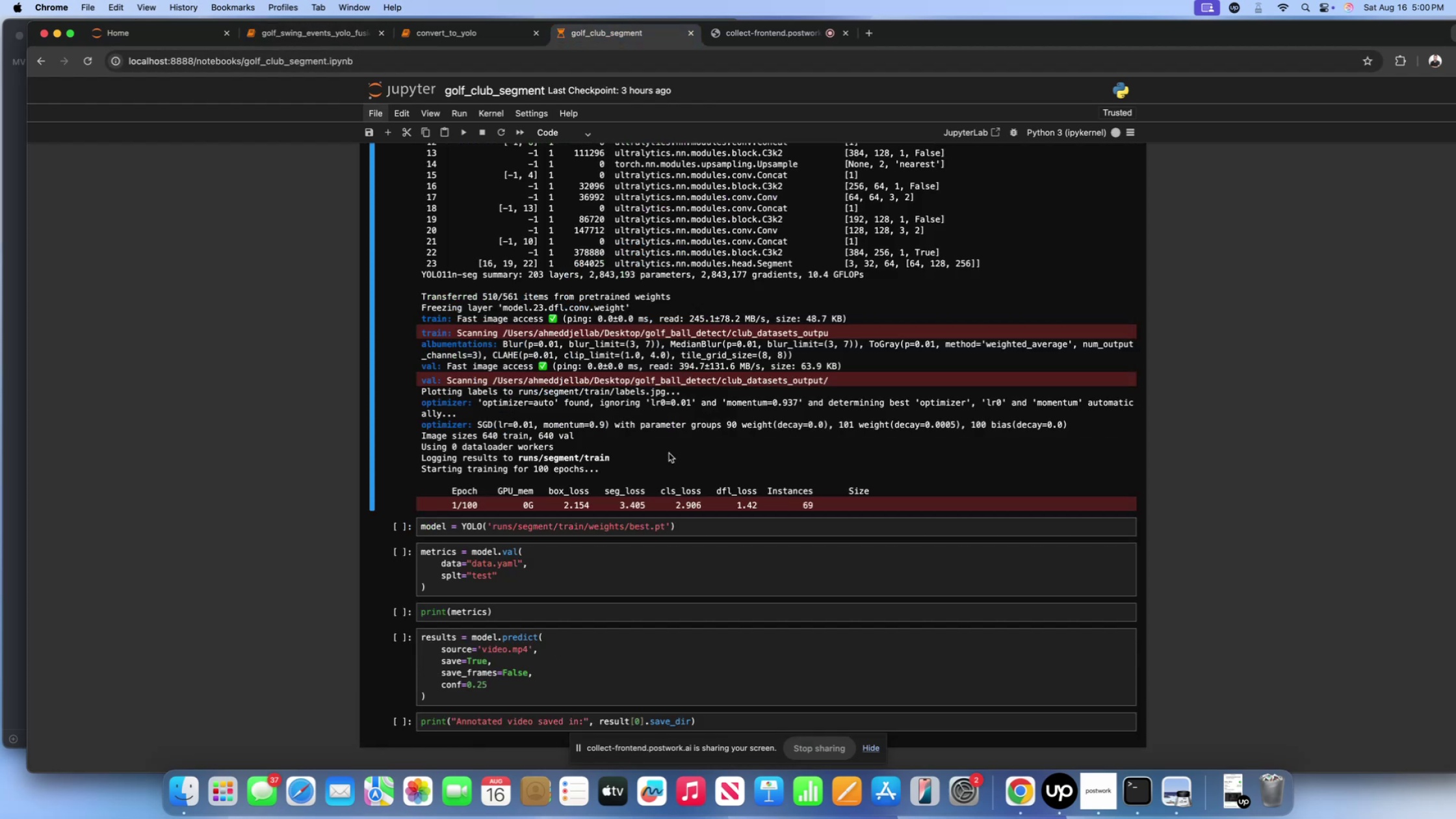 
left_click([669, 445])
 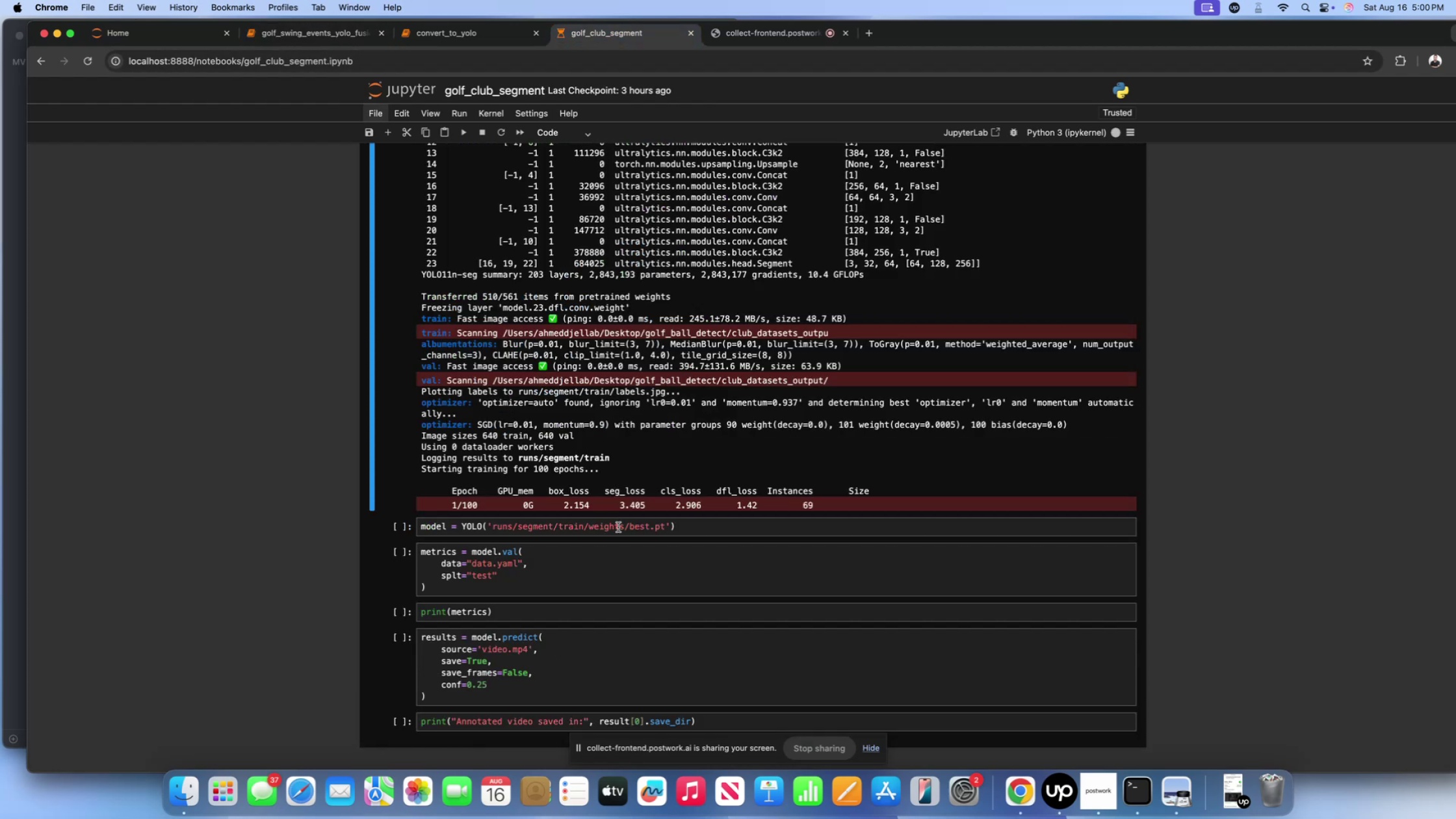 
left_click([619, 529])
 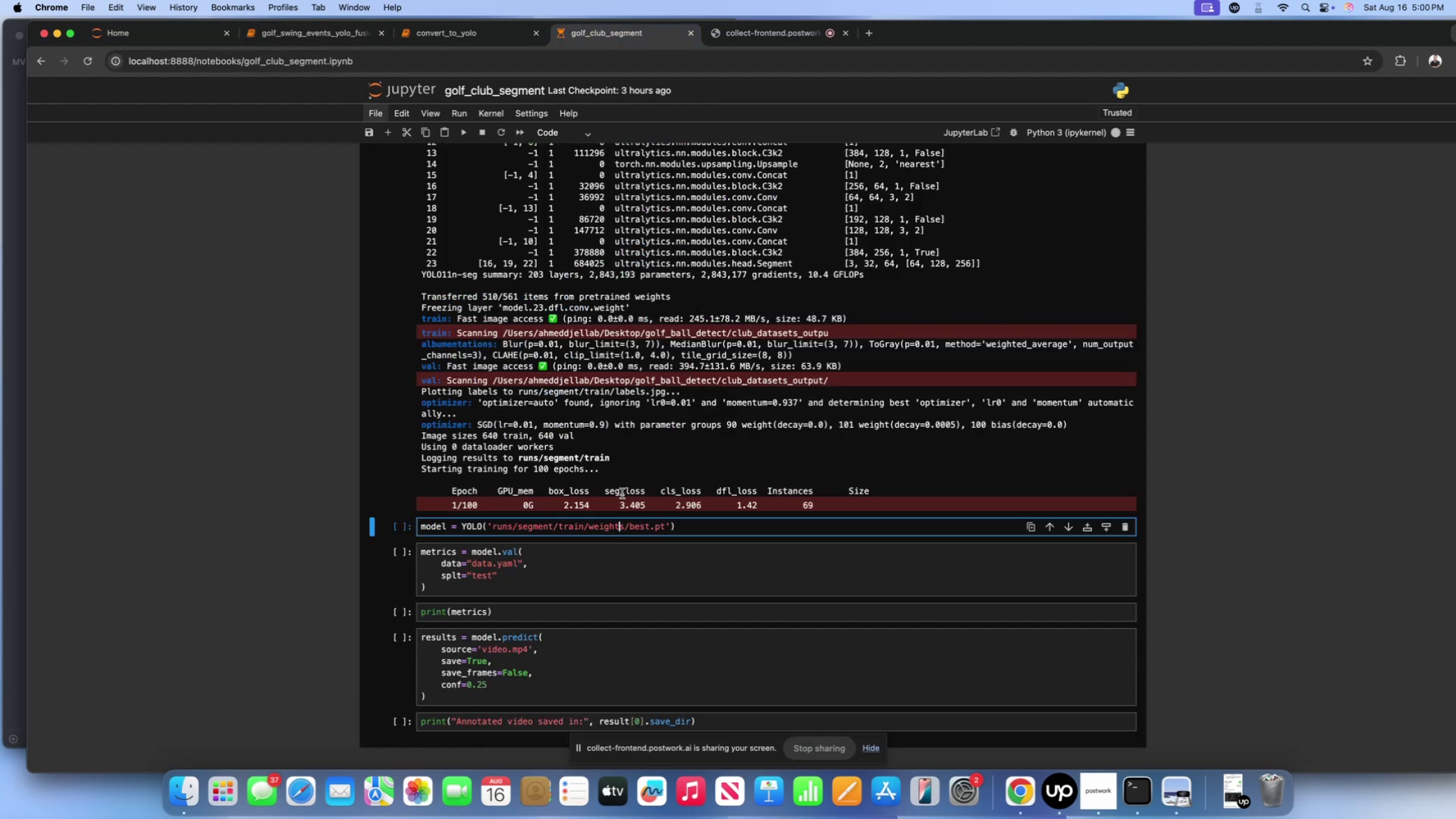 
double_click([622, 493])
 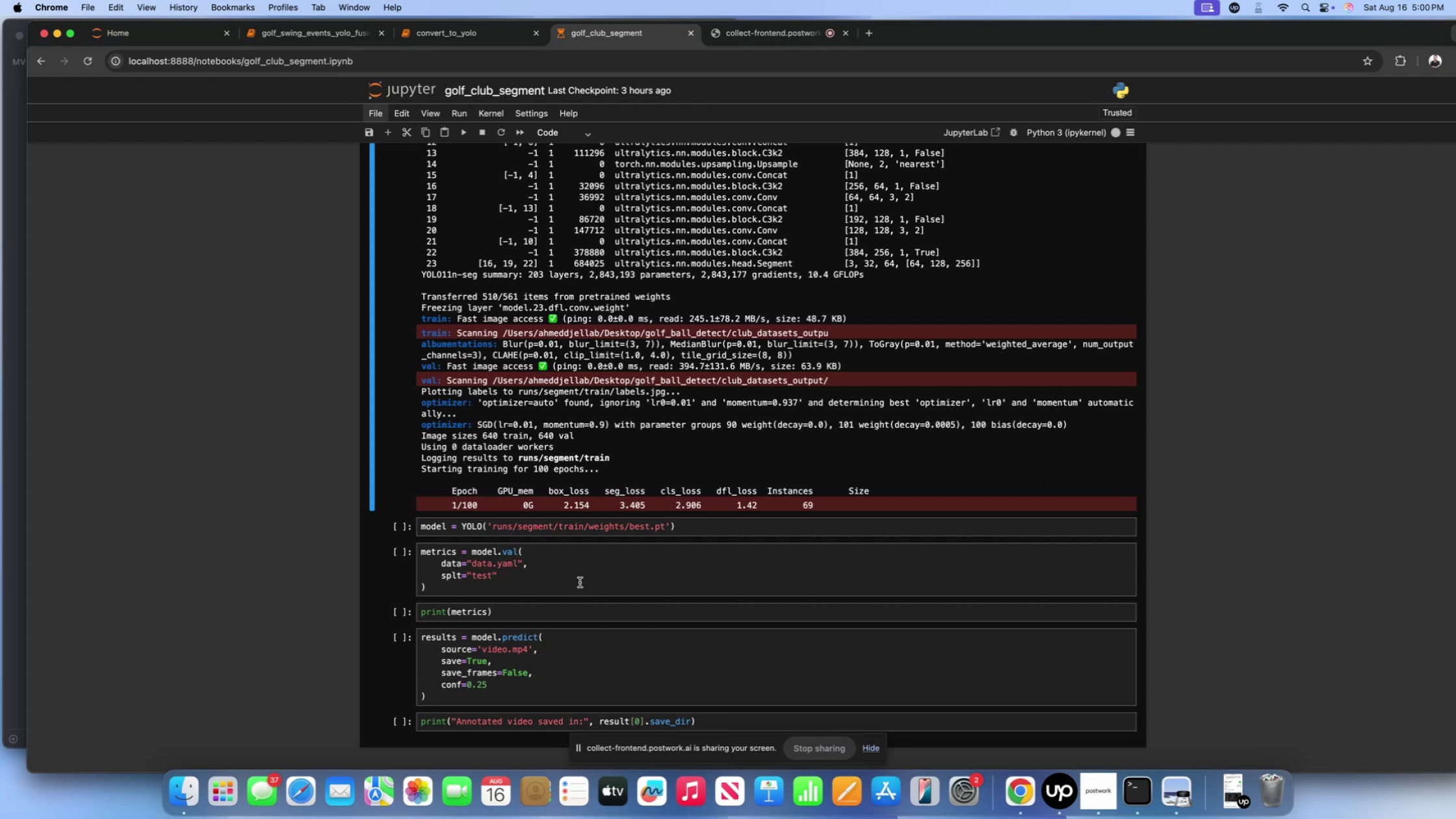 
left_click([580, 582])
 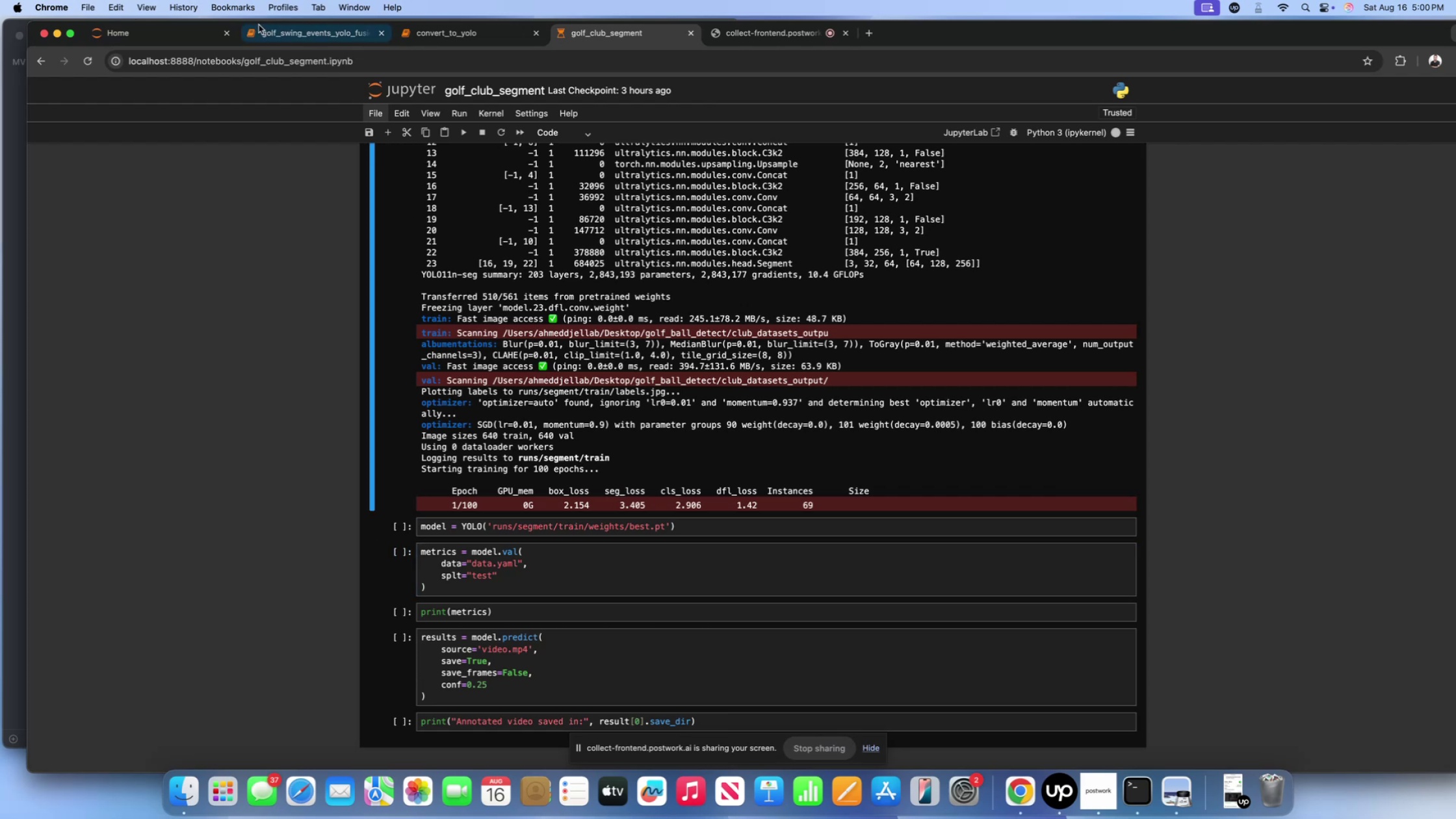 
left_click([287, 36])
 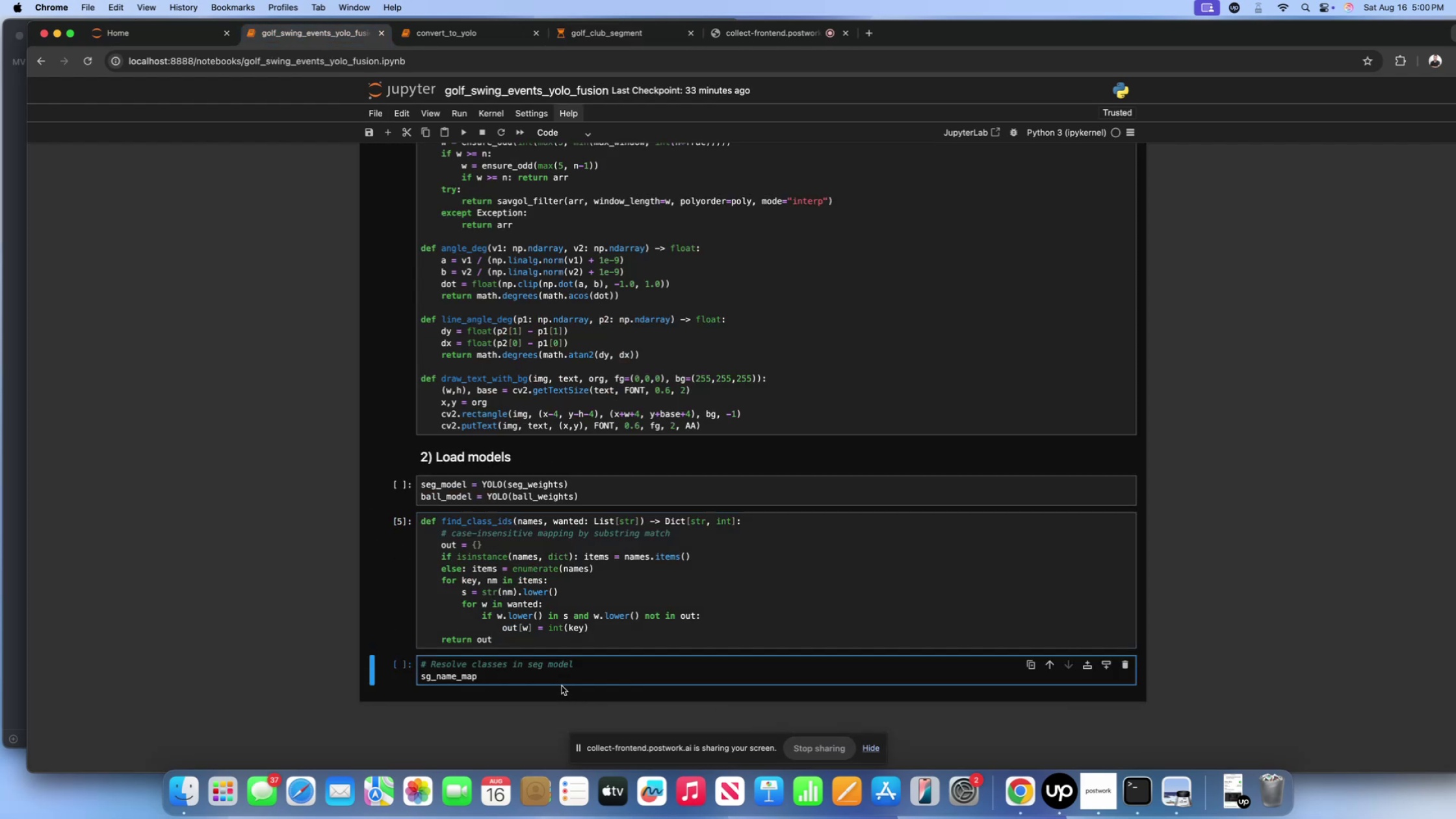 
double_click([556, 680])
 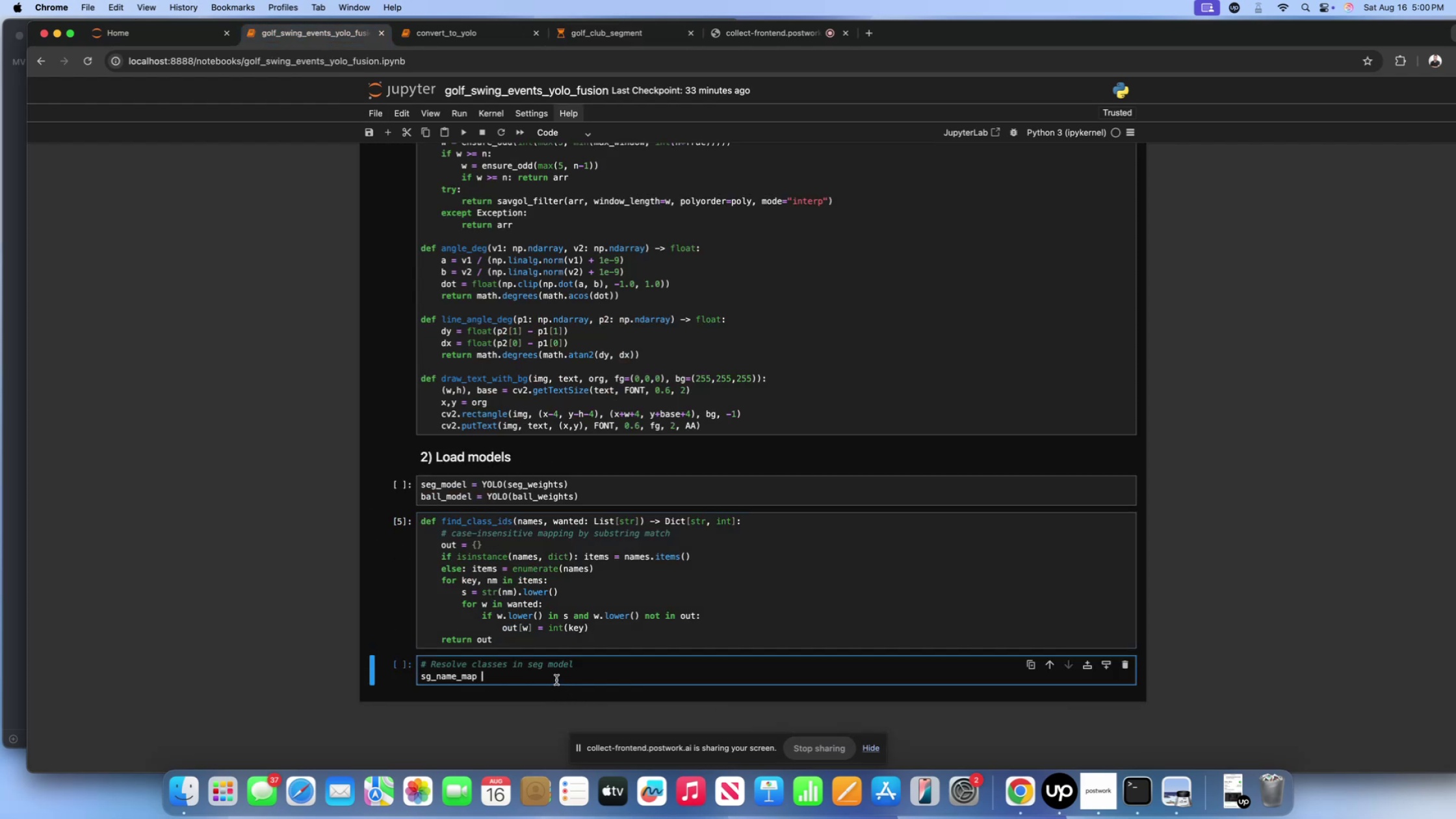 
type(= seg_model.names)
 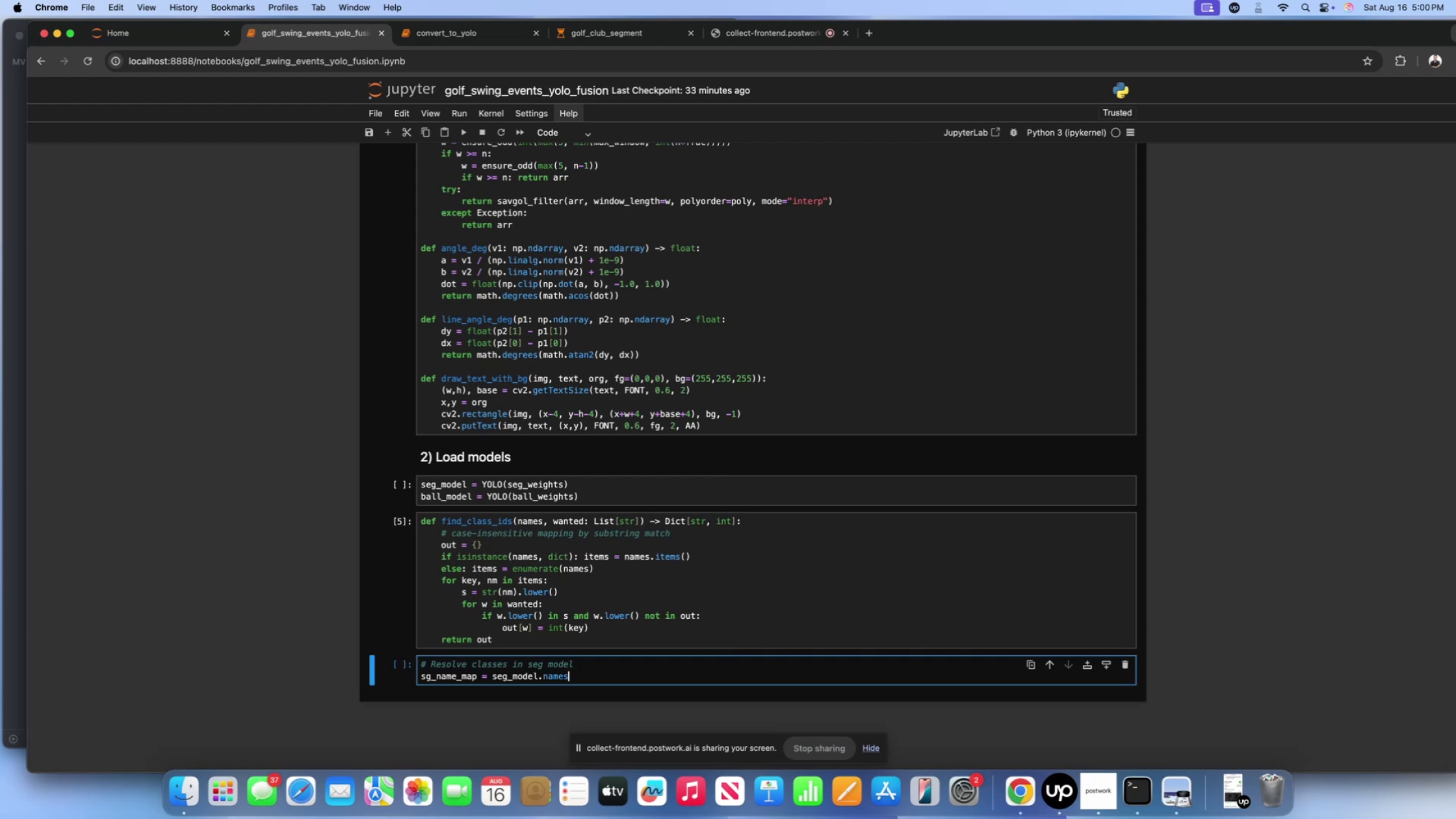 
key(Enter)
 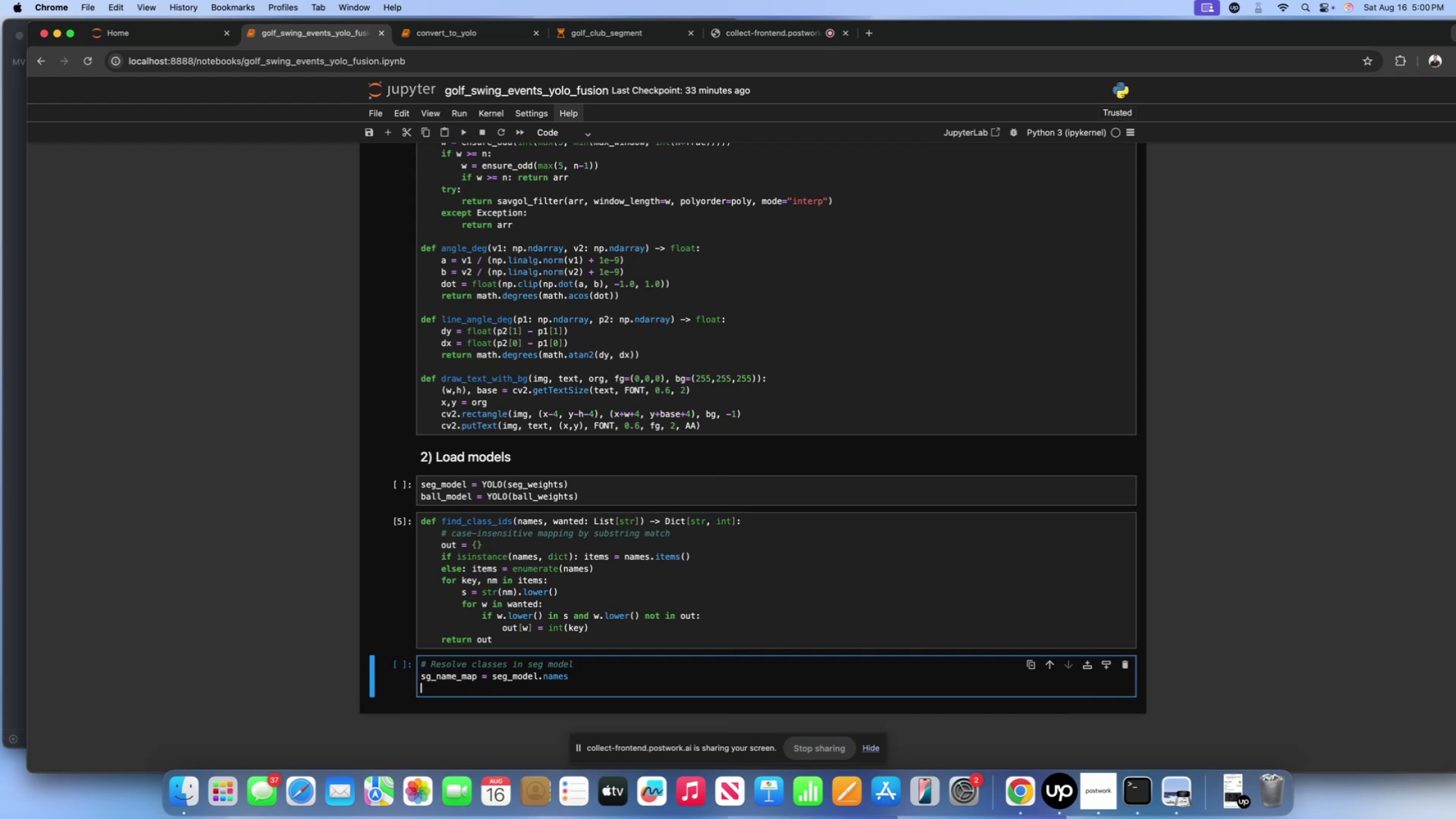 
type(wanted_seg = [])
 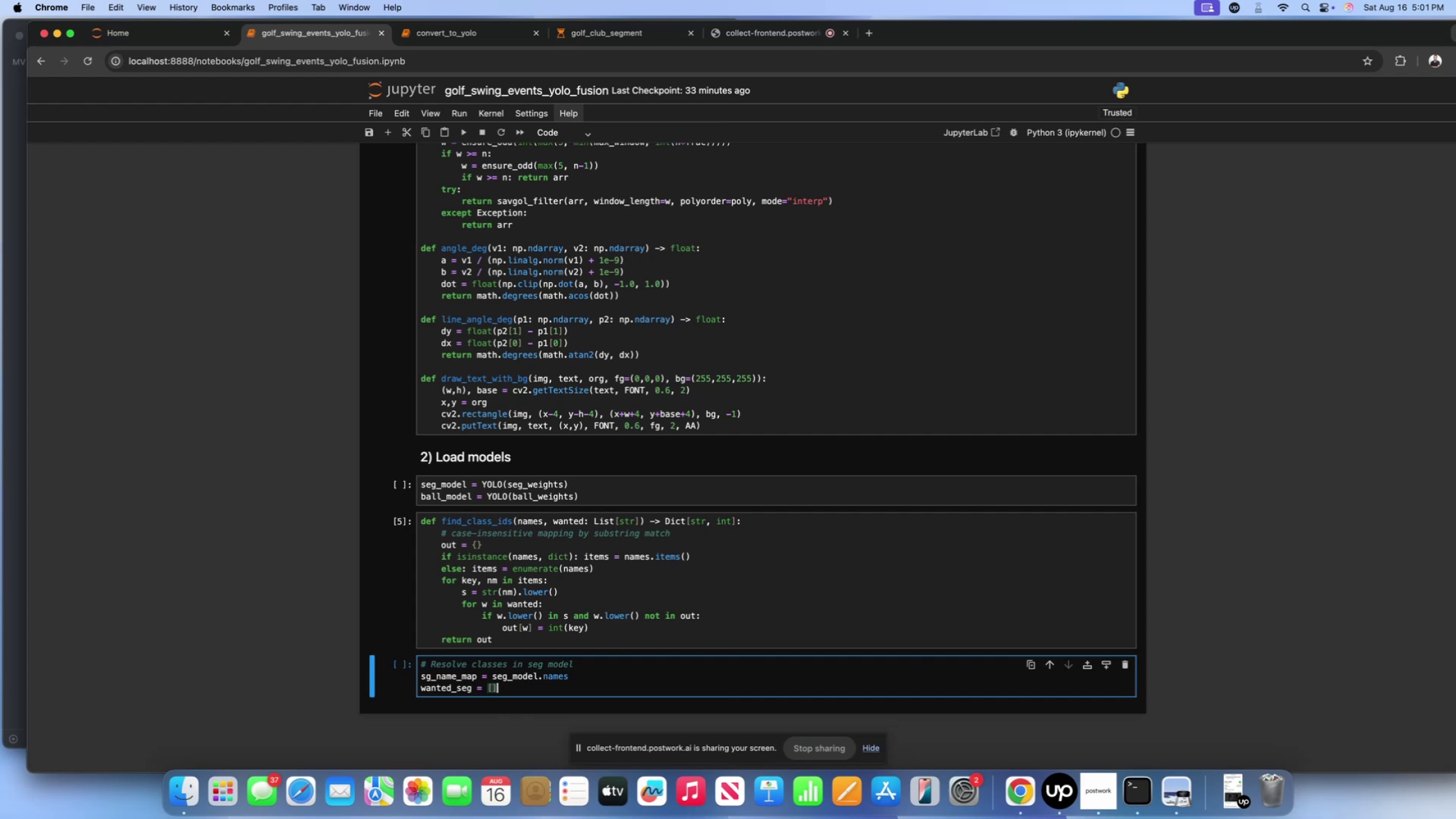 
key(ArrowLeft)
 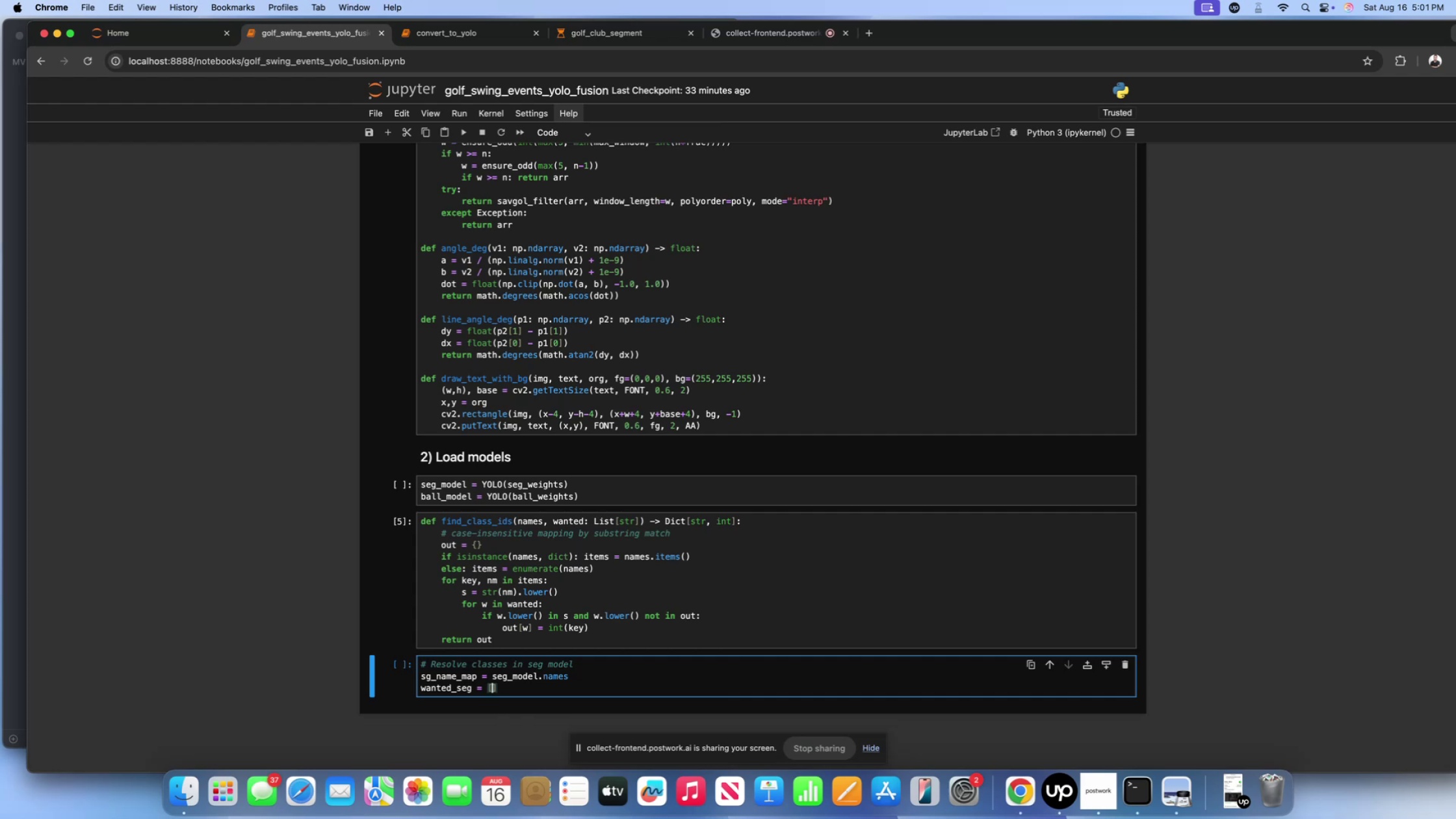 
key(Shift+Quote)
 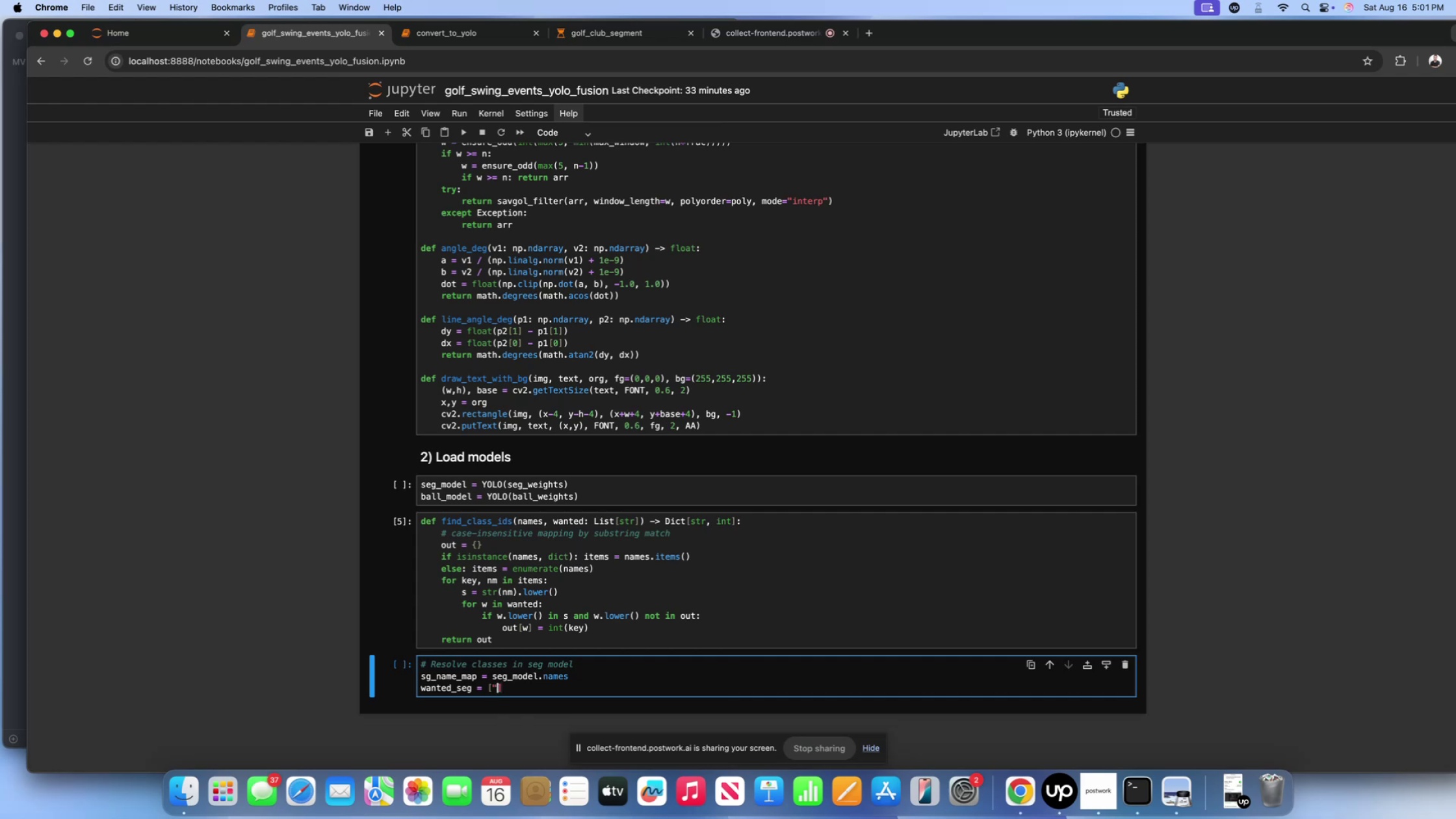 
key(Shift+ShiftLeft)
 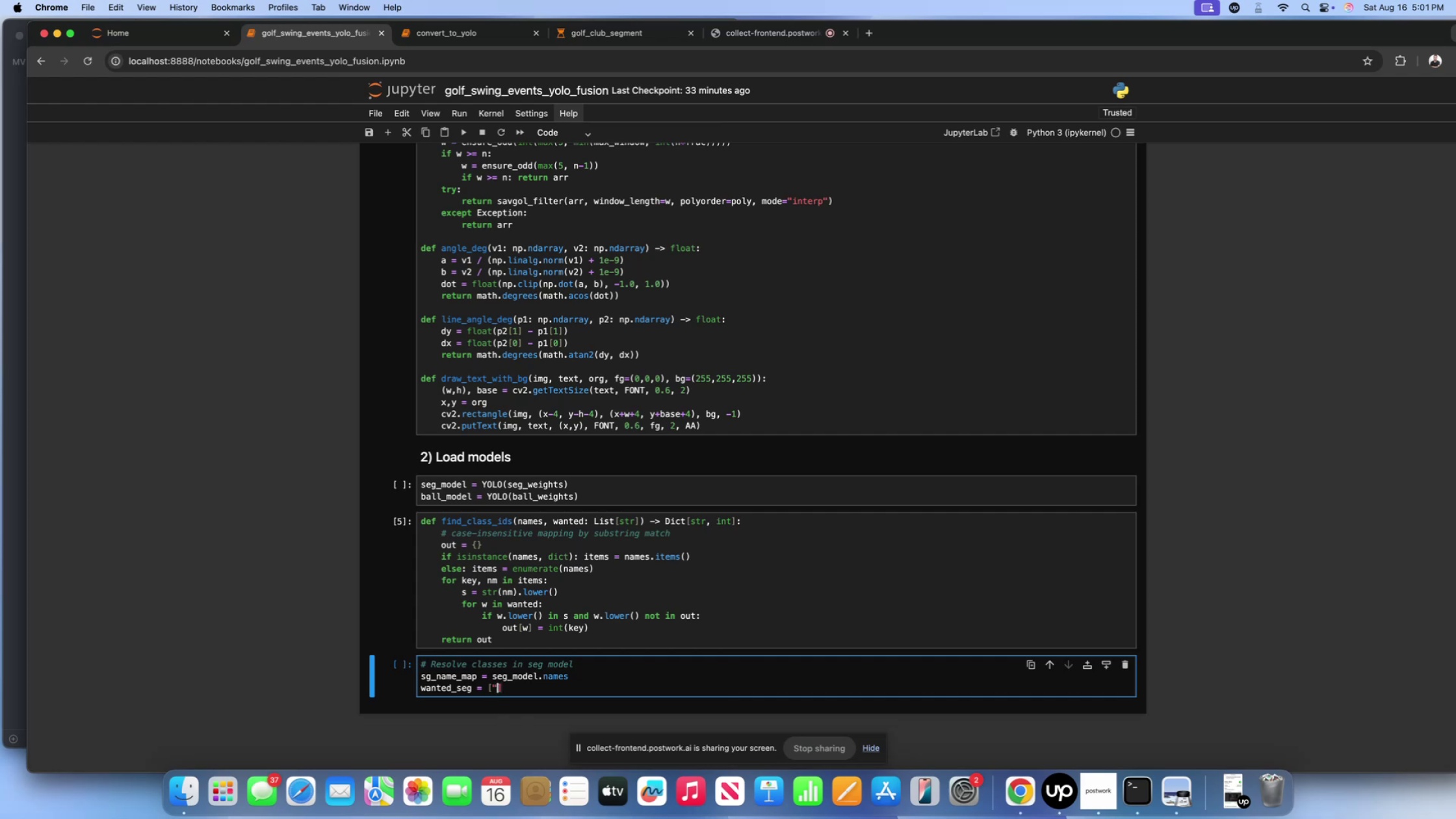 
key(Shift+Quote)
 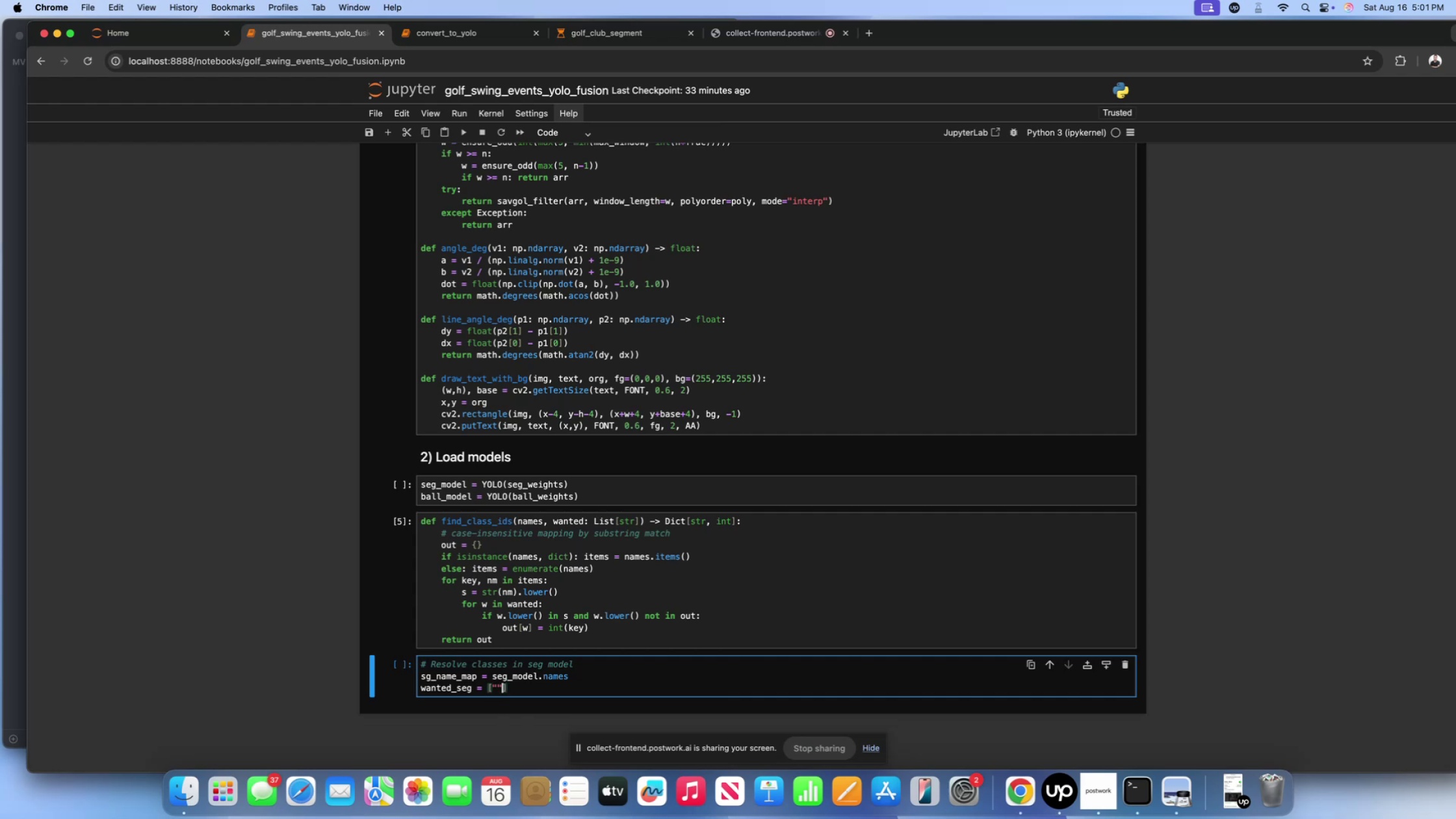 
key(ArrowLeft)
 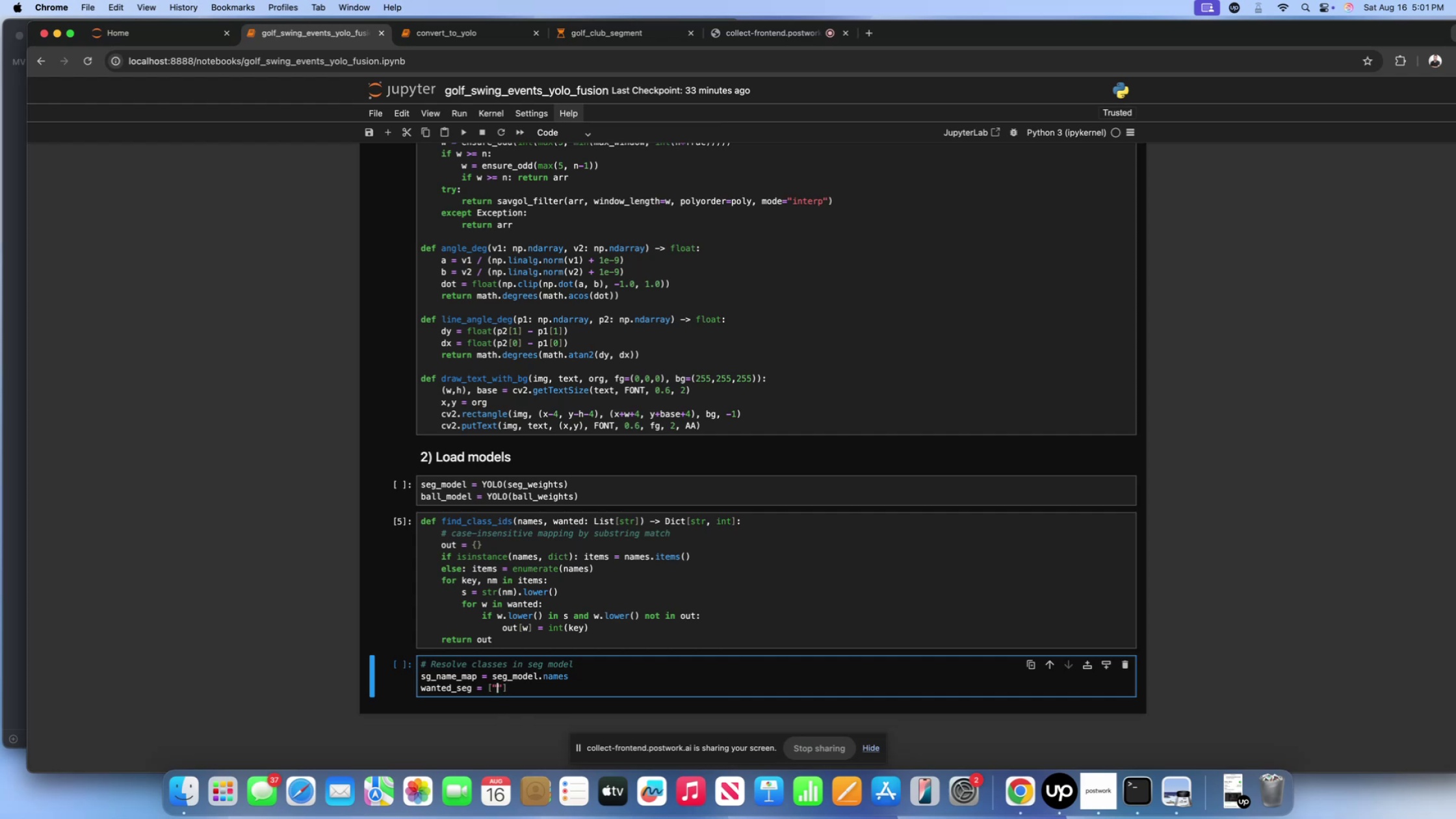 
key(ArrowRight)
 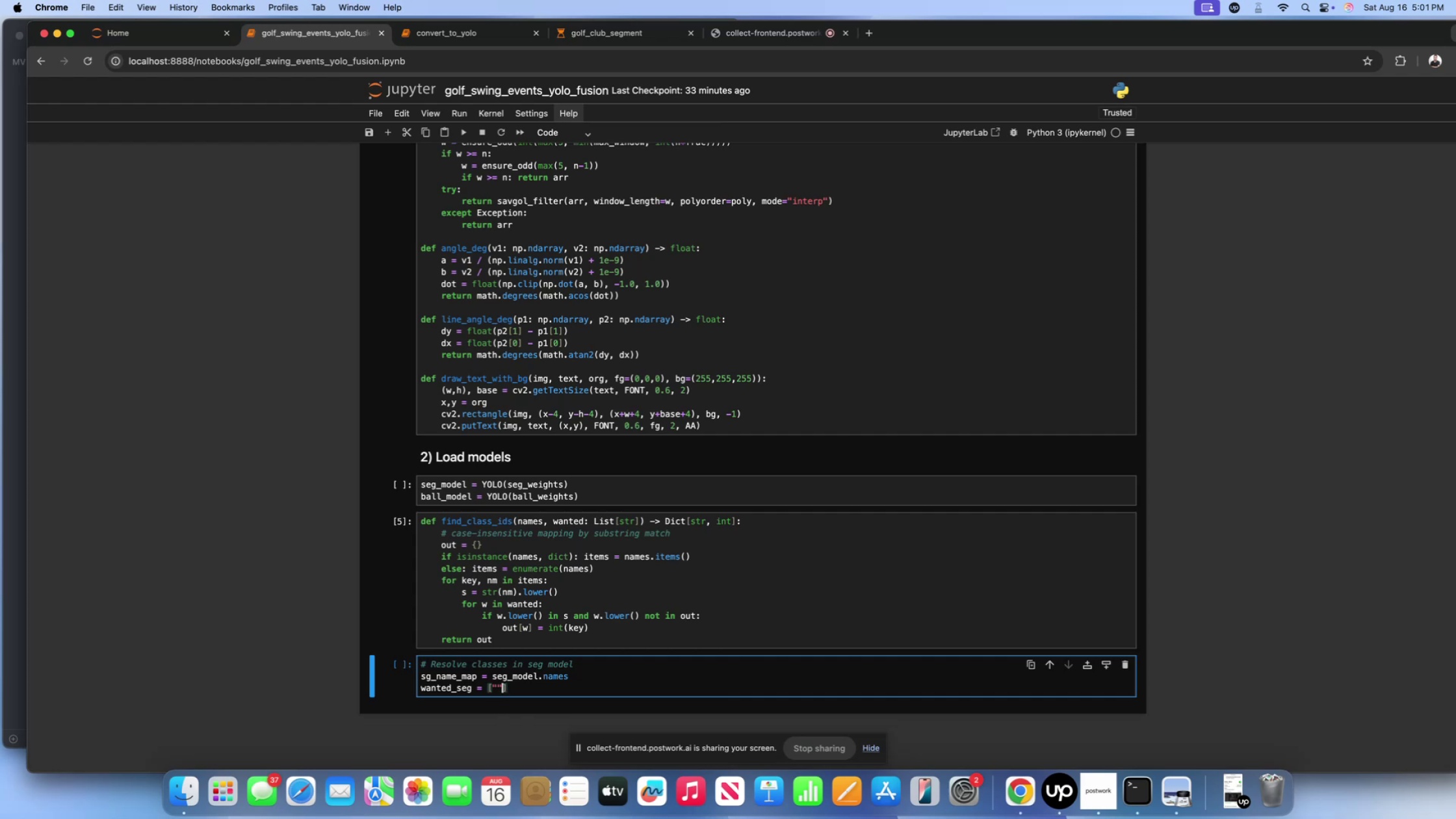 
key(Comma)
 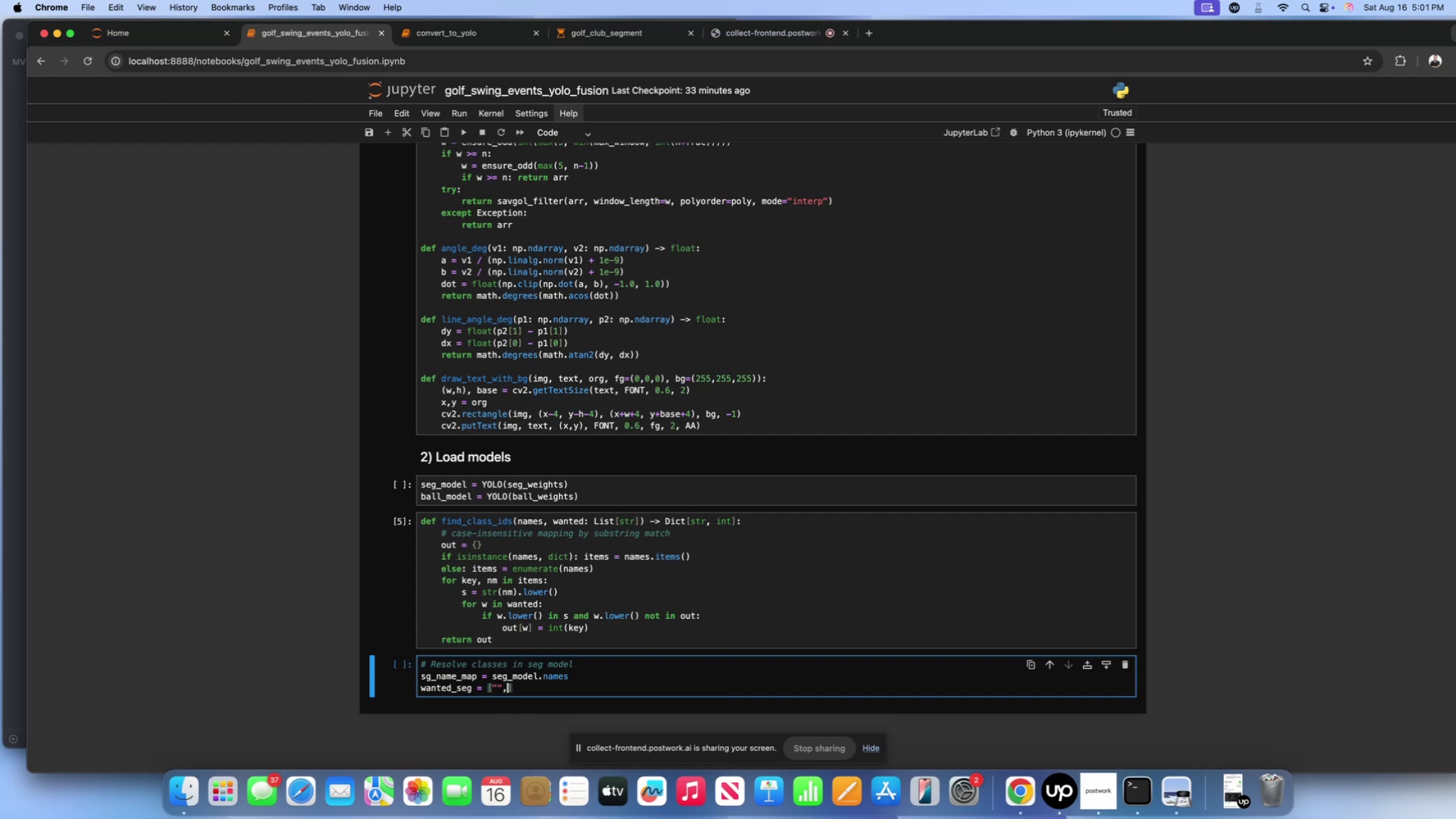 
key(Space)
 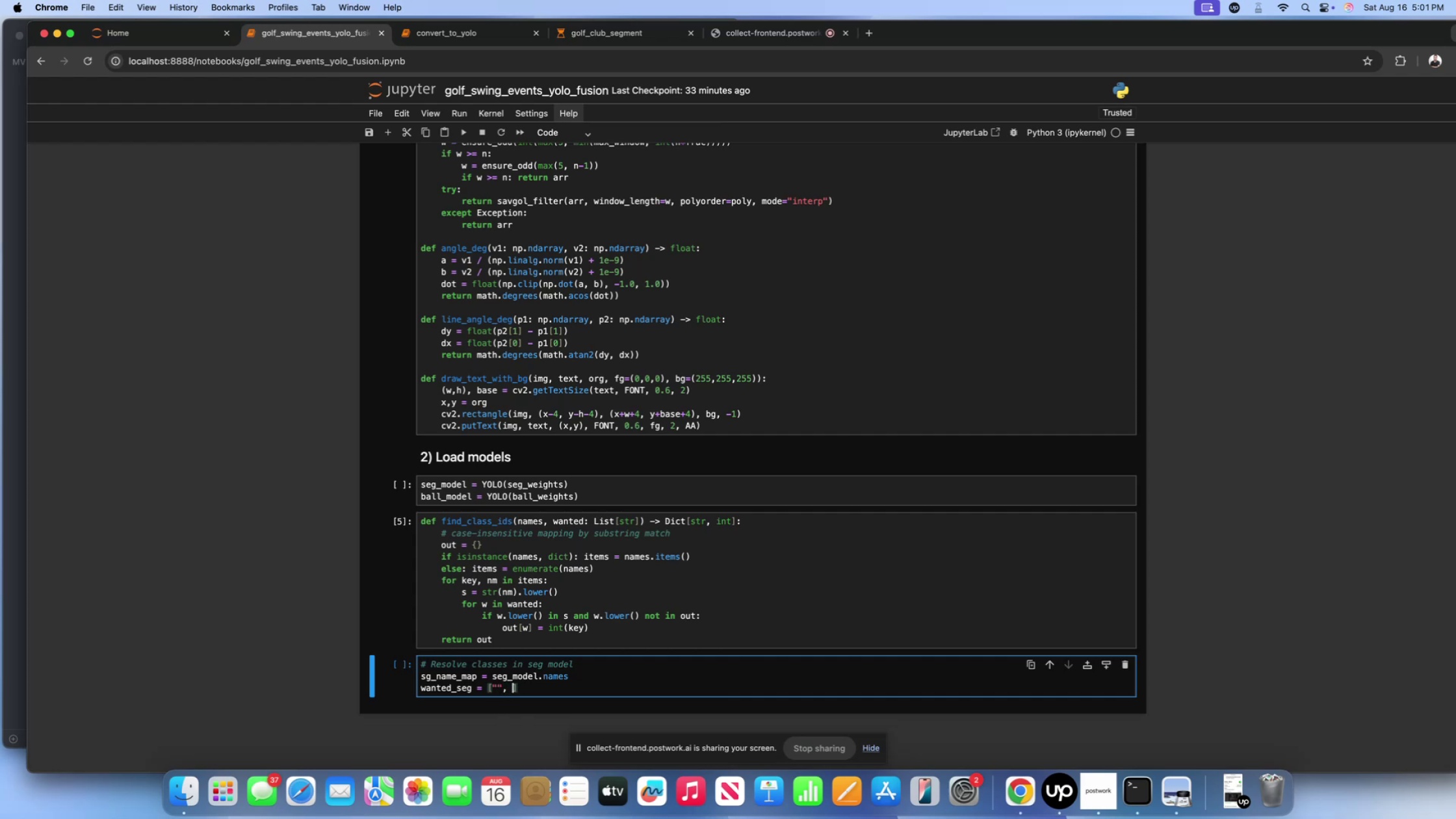 
key(Shift+ShiftLeft)
 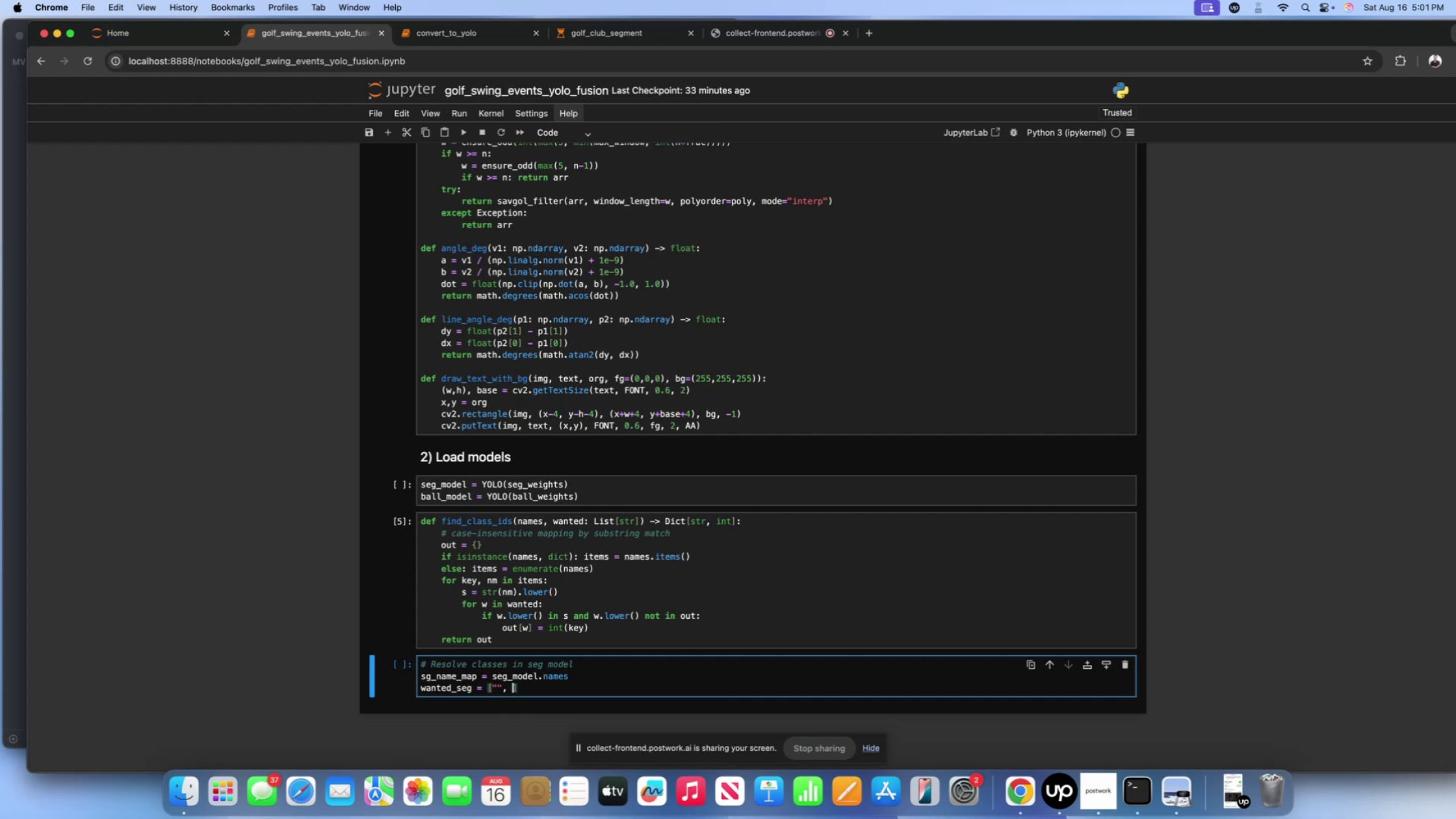 
key(Shift+Quote)
 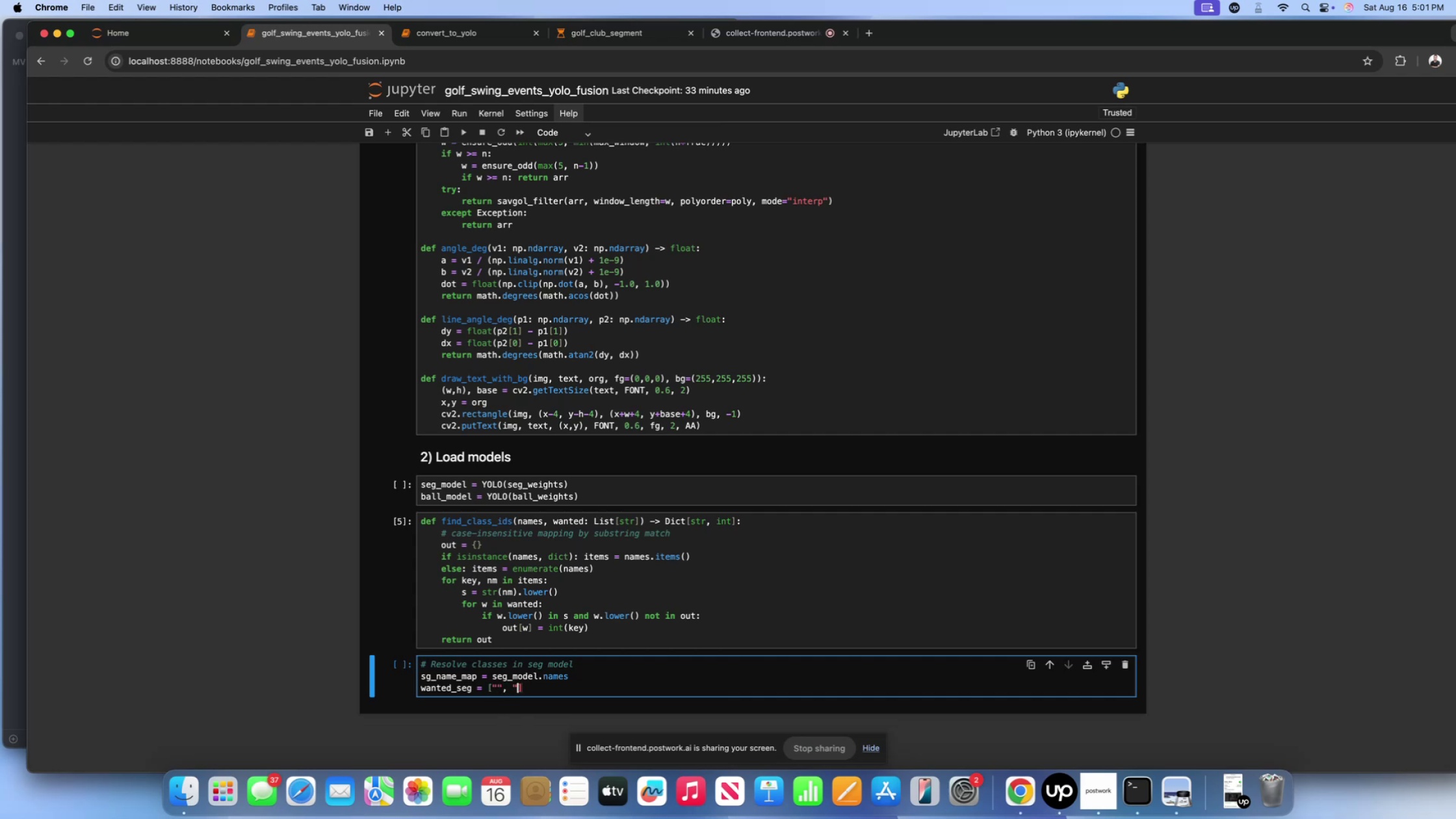 
key(Shift+ShiftLeft)
 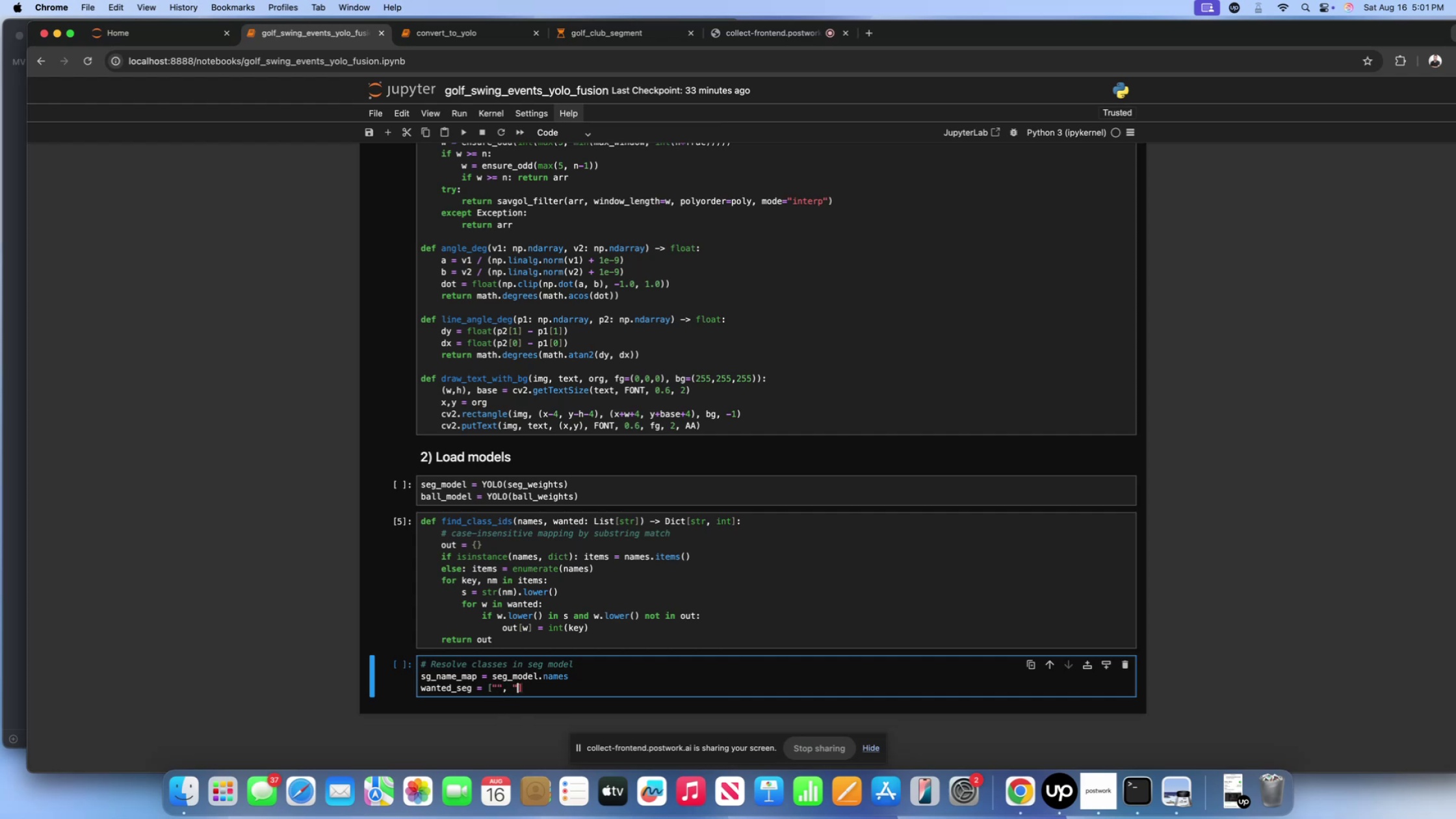 
key(Shift+Quote)
 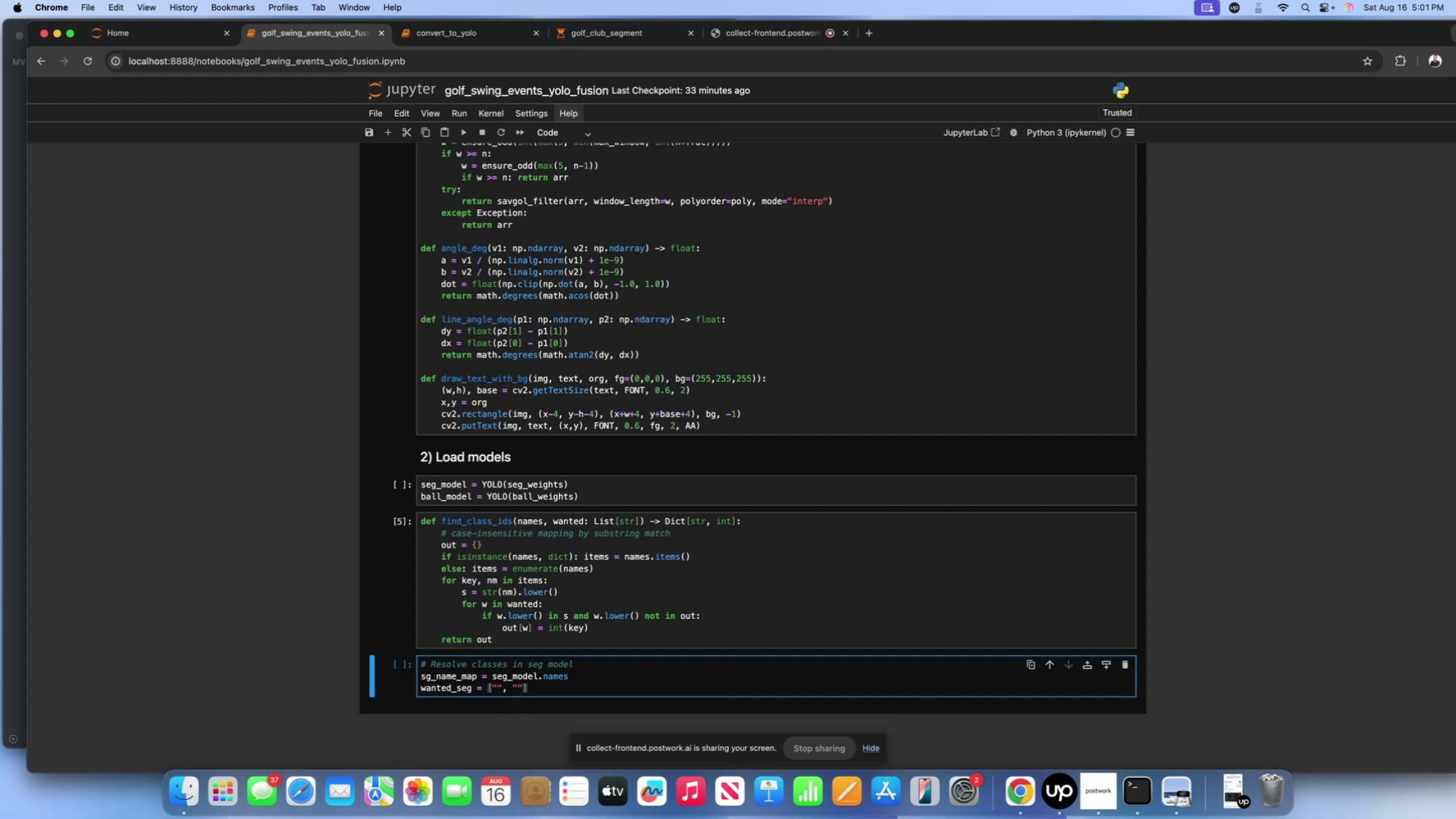 
key(Comma)
 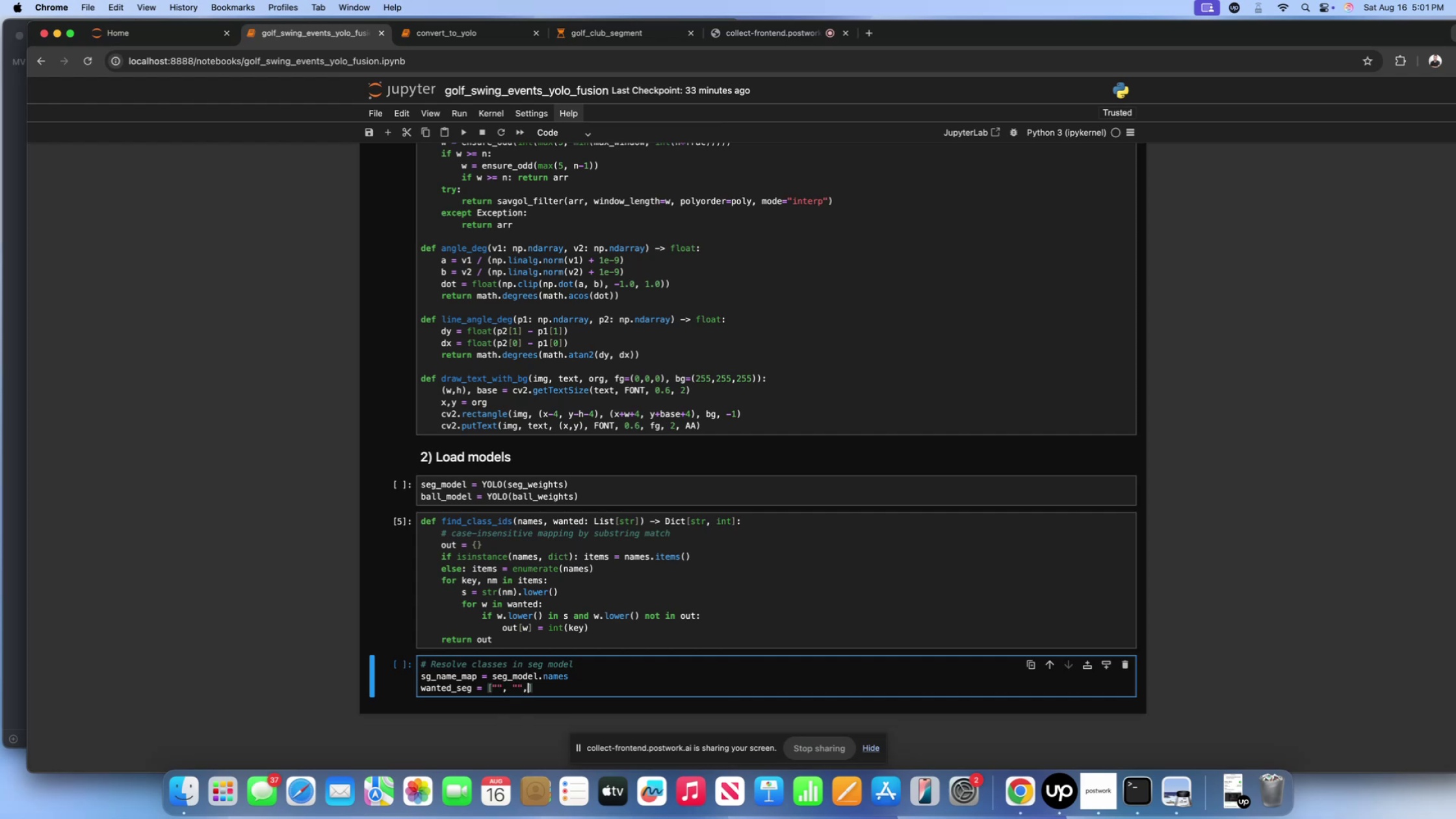 
key(Space)
 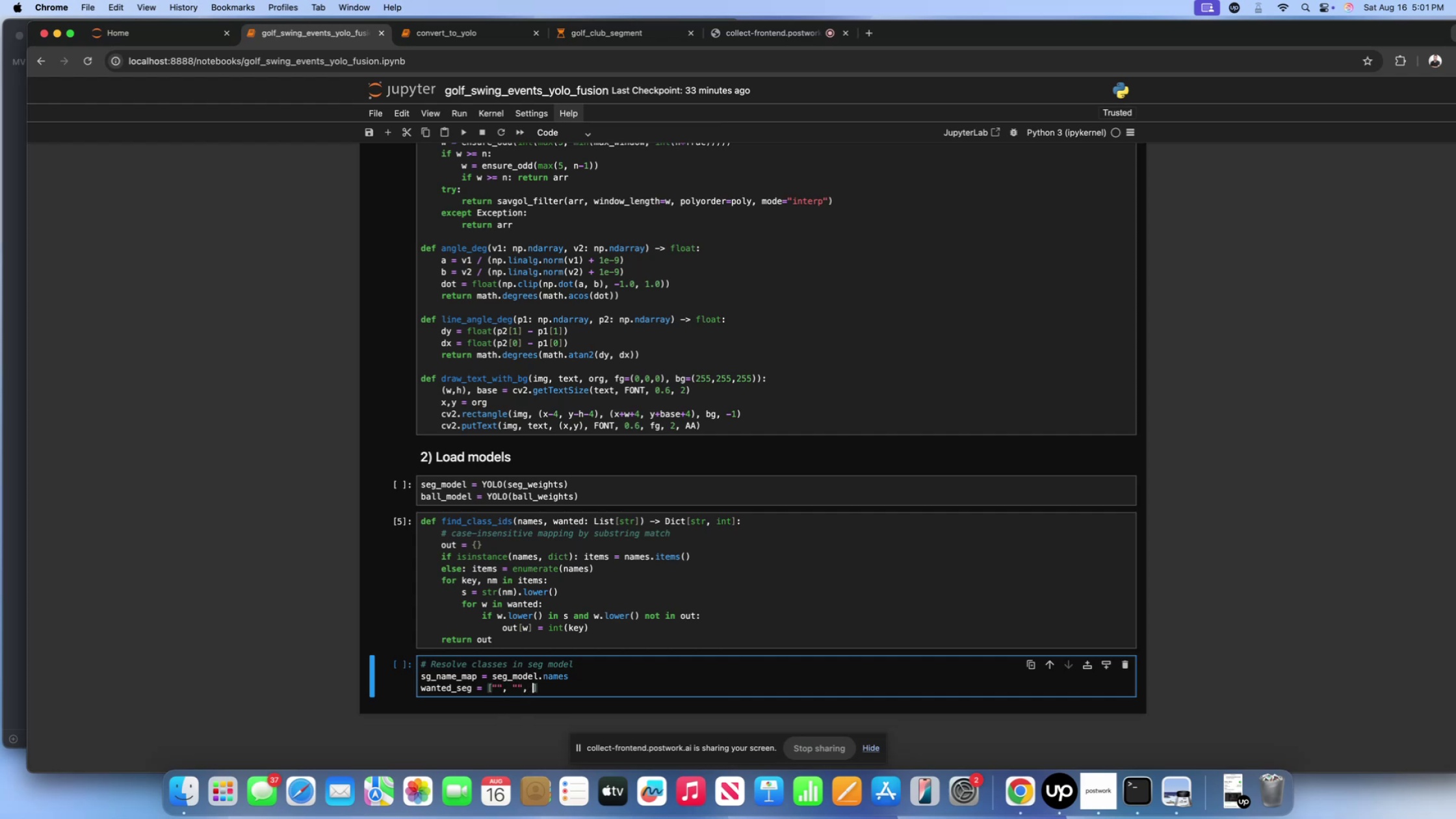 
key(Shift+ShiftLeft)
 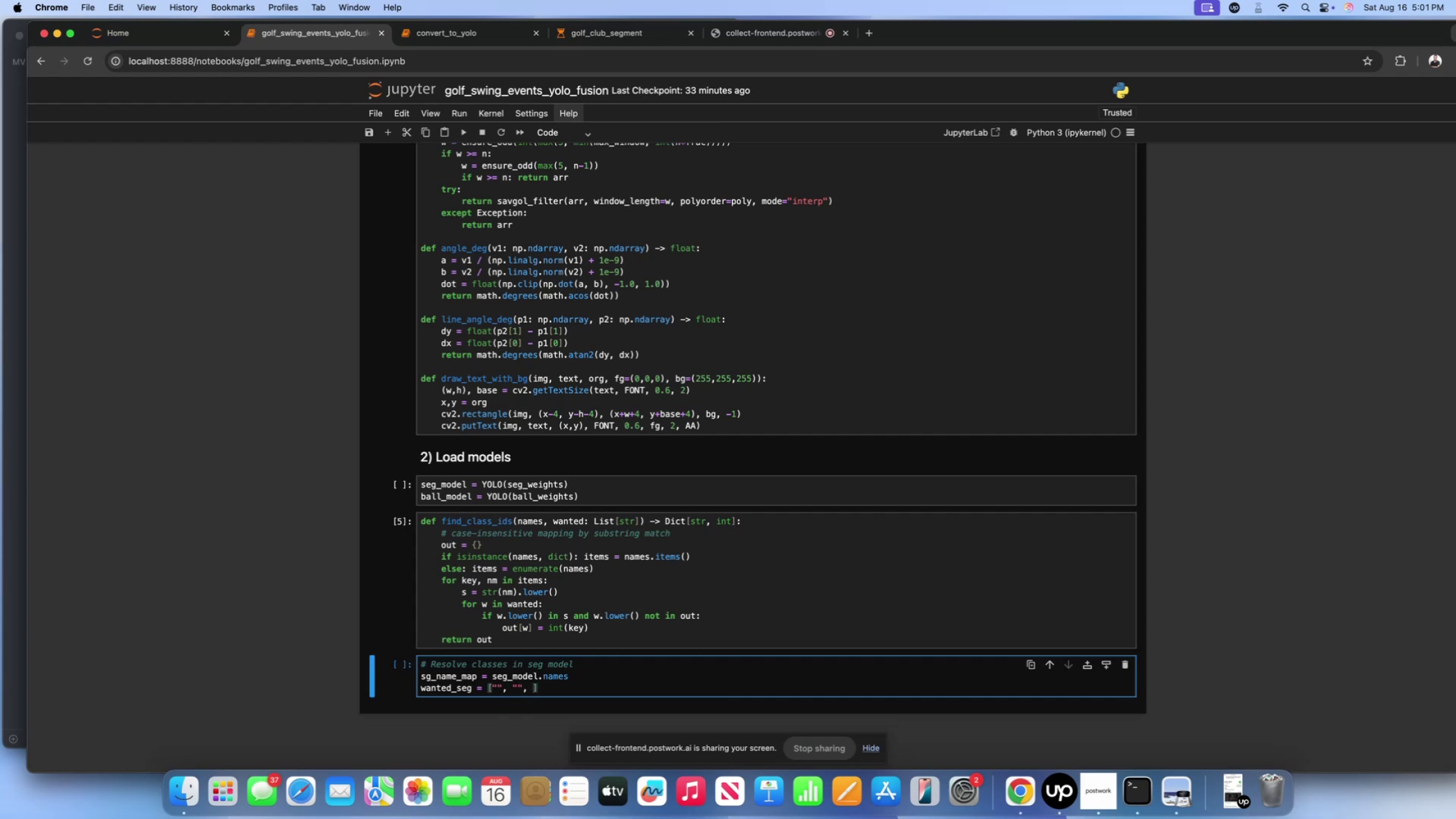 
key(Shift+Quote)
 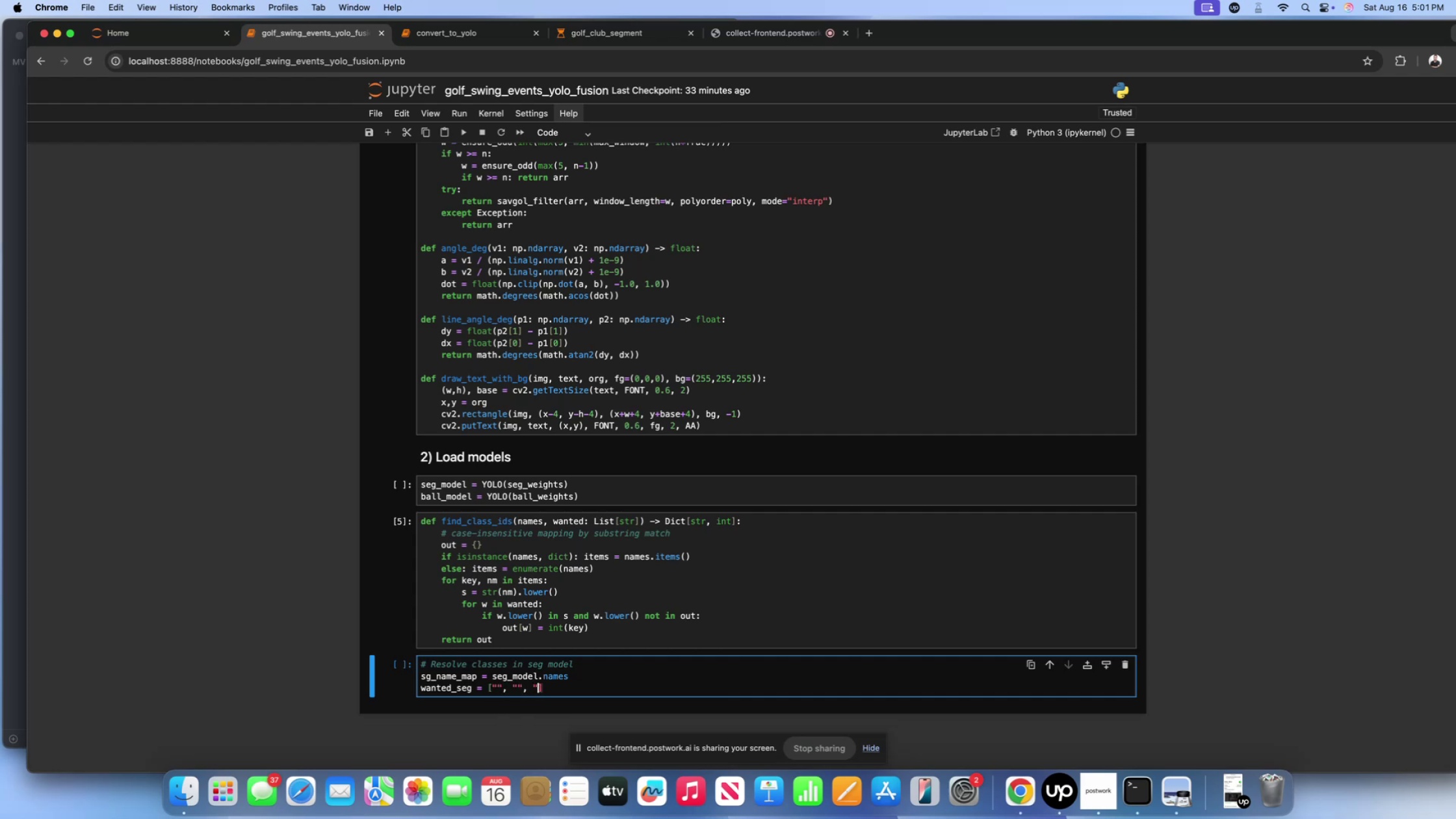 
key(Shift+ShiftLeft)
 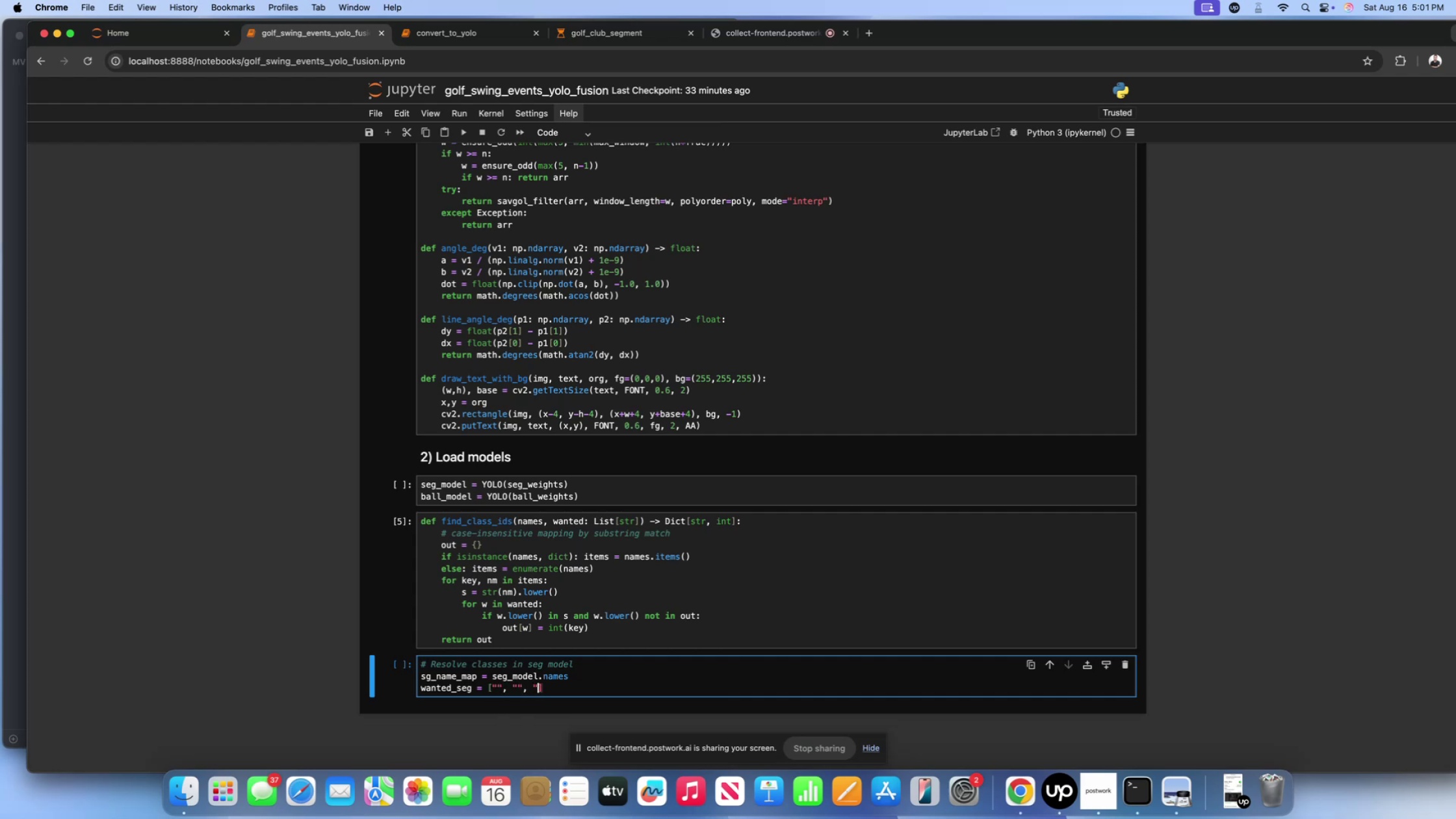 
key(Shift+Quote)
 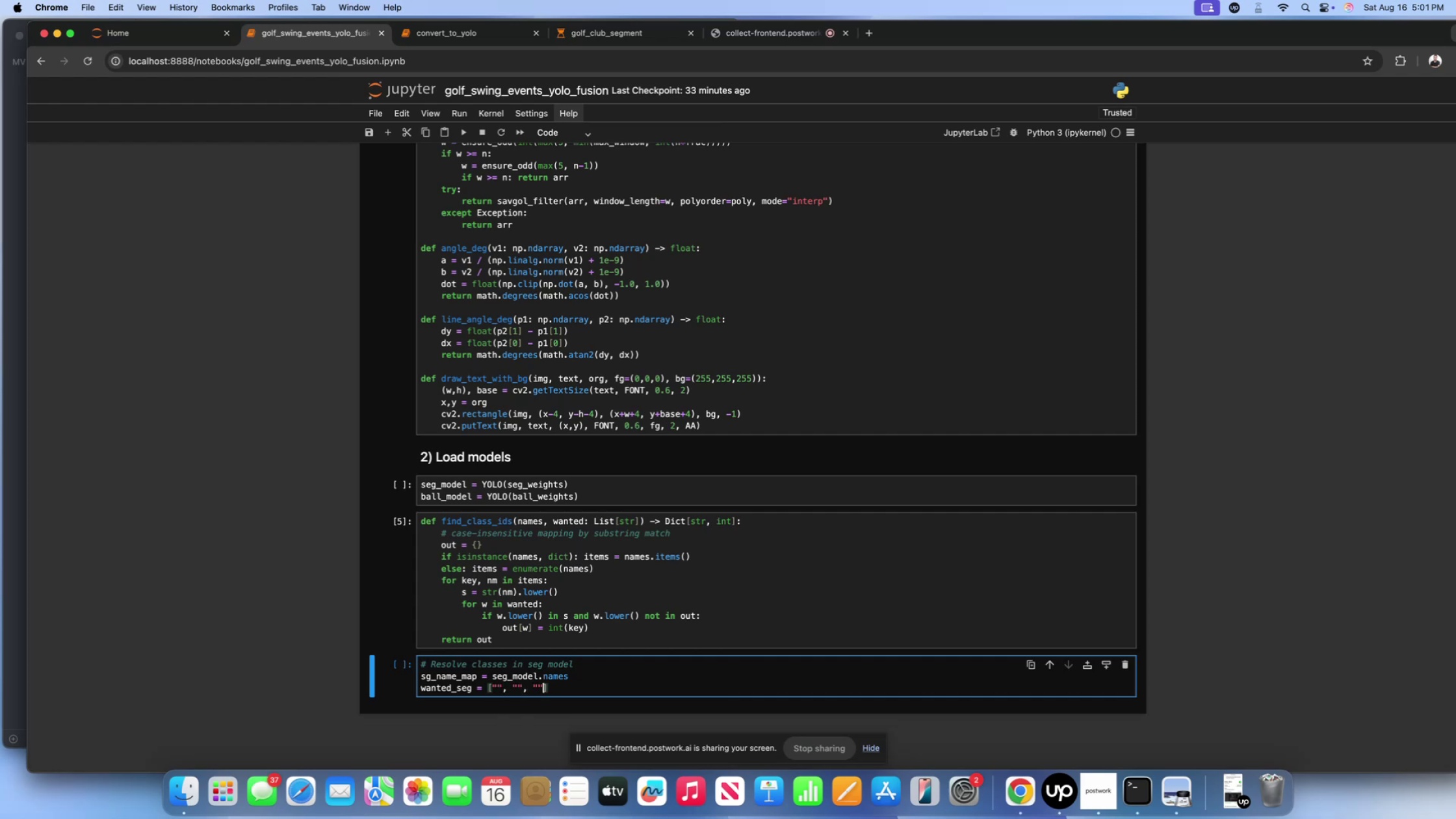 
key(ArrowLeft)
 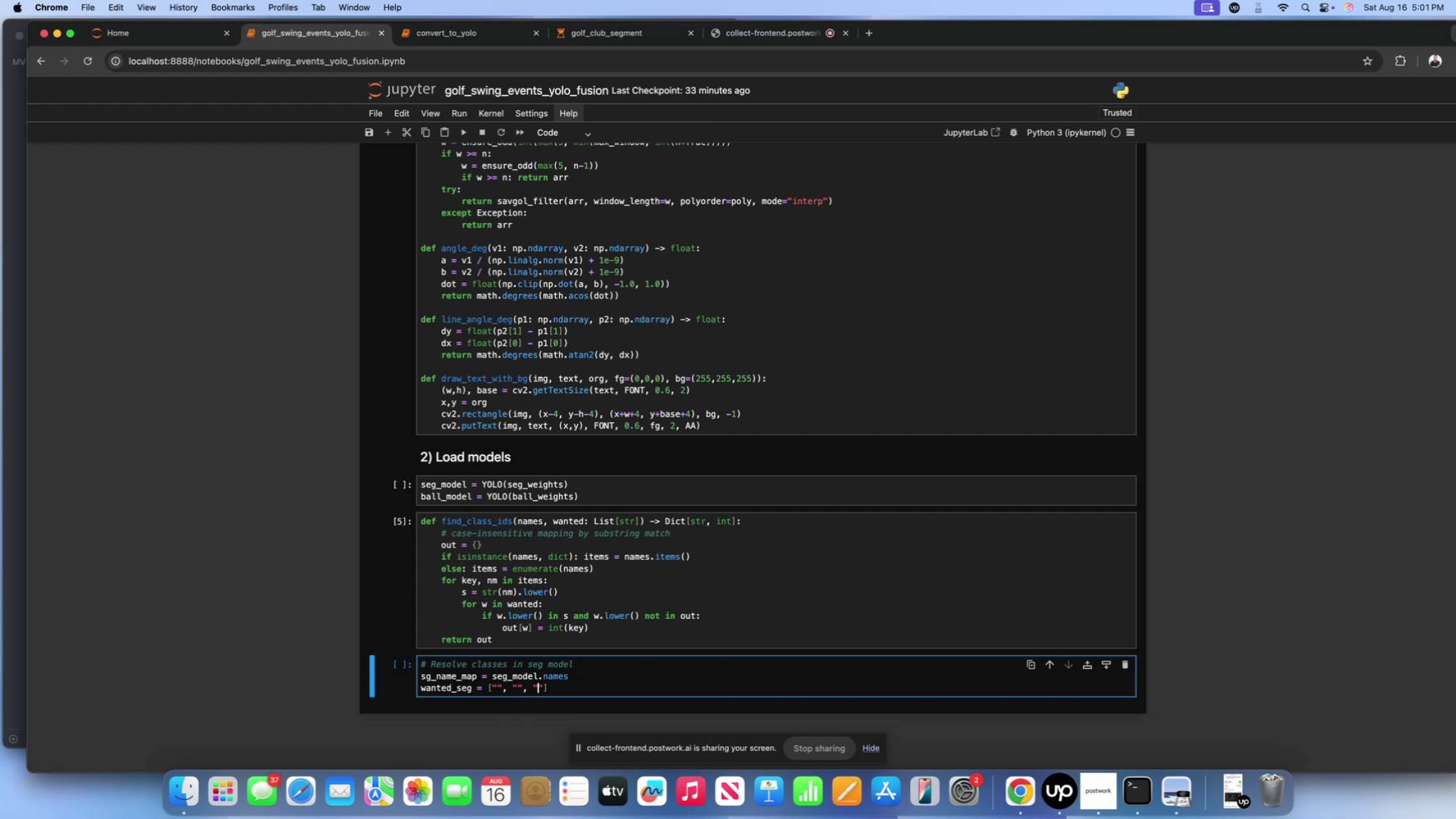 
key(ArrowRight)
 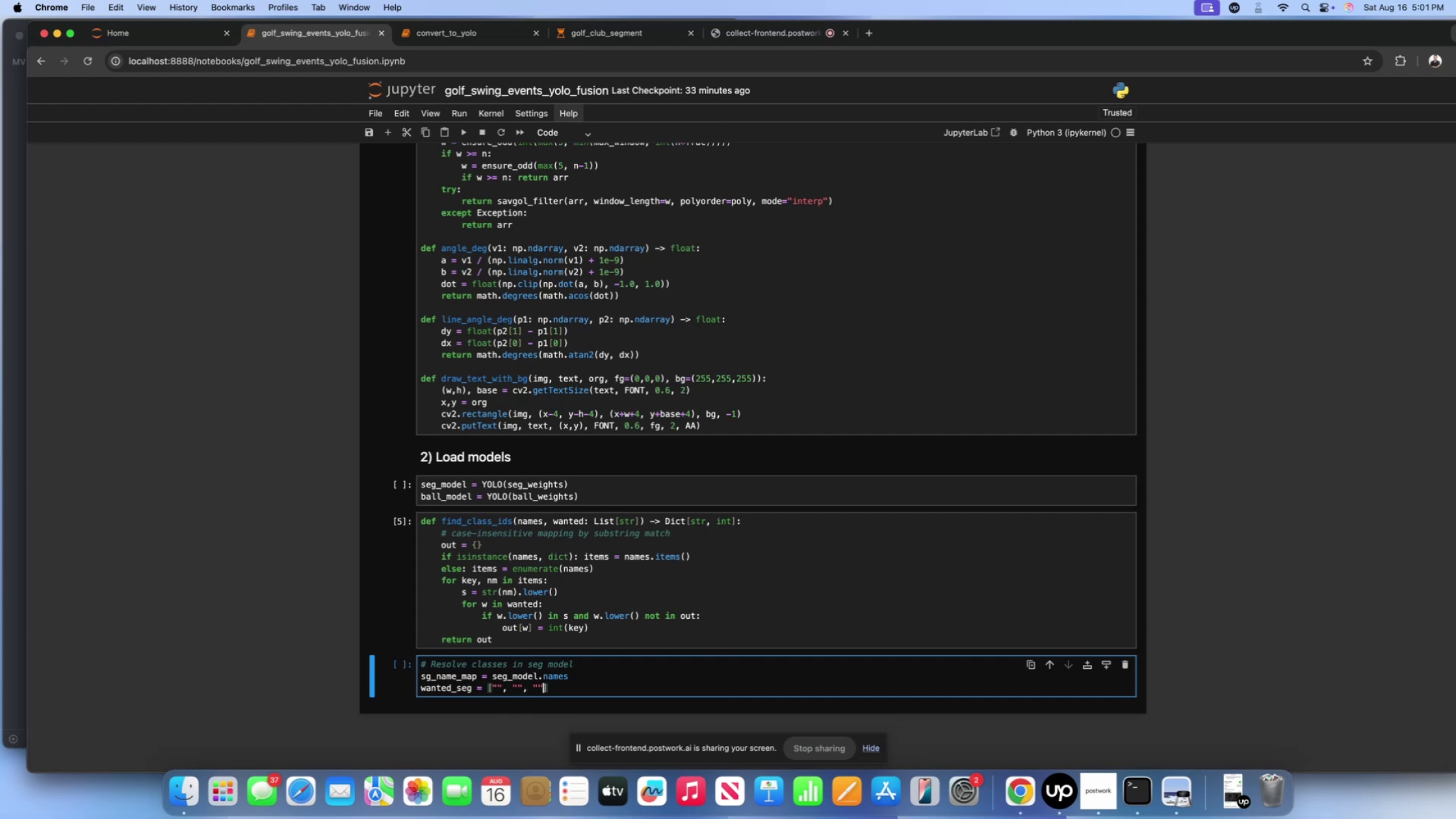 
key(Comma)
 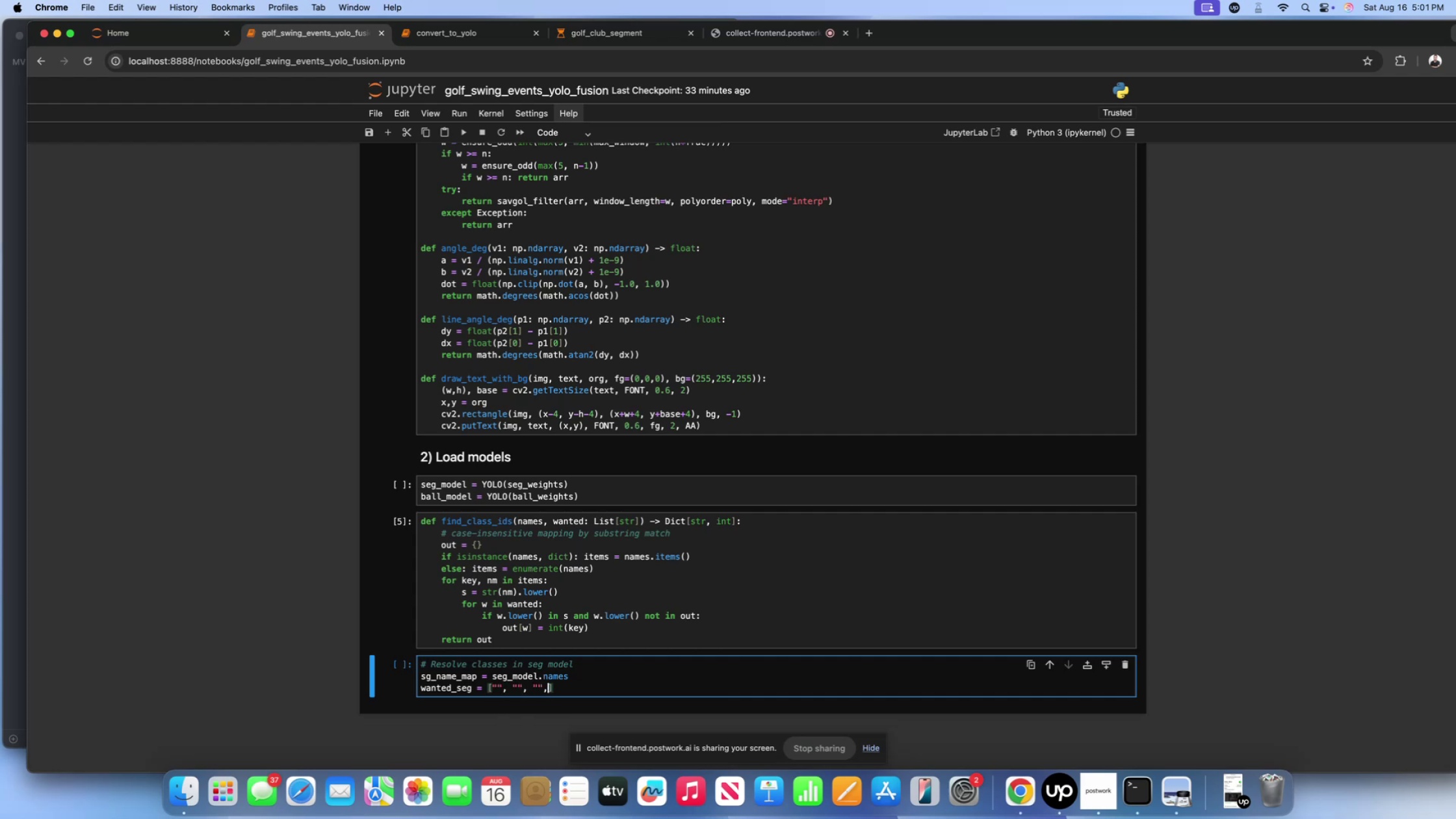 
key(Space)
 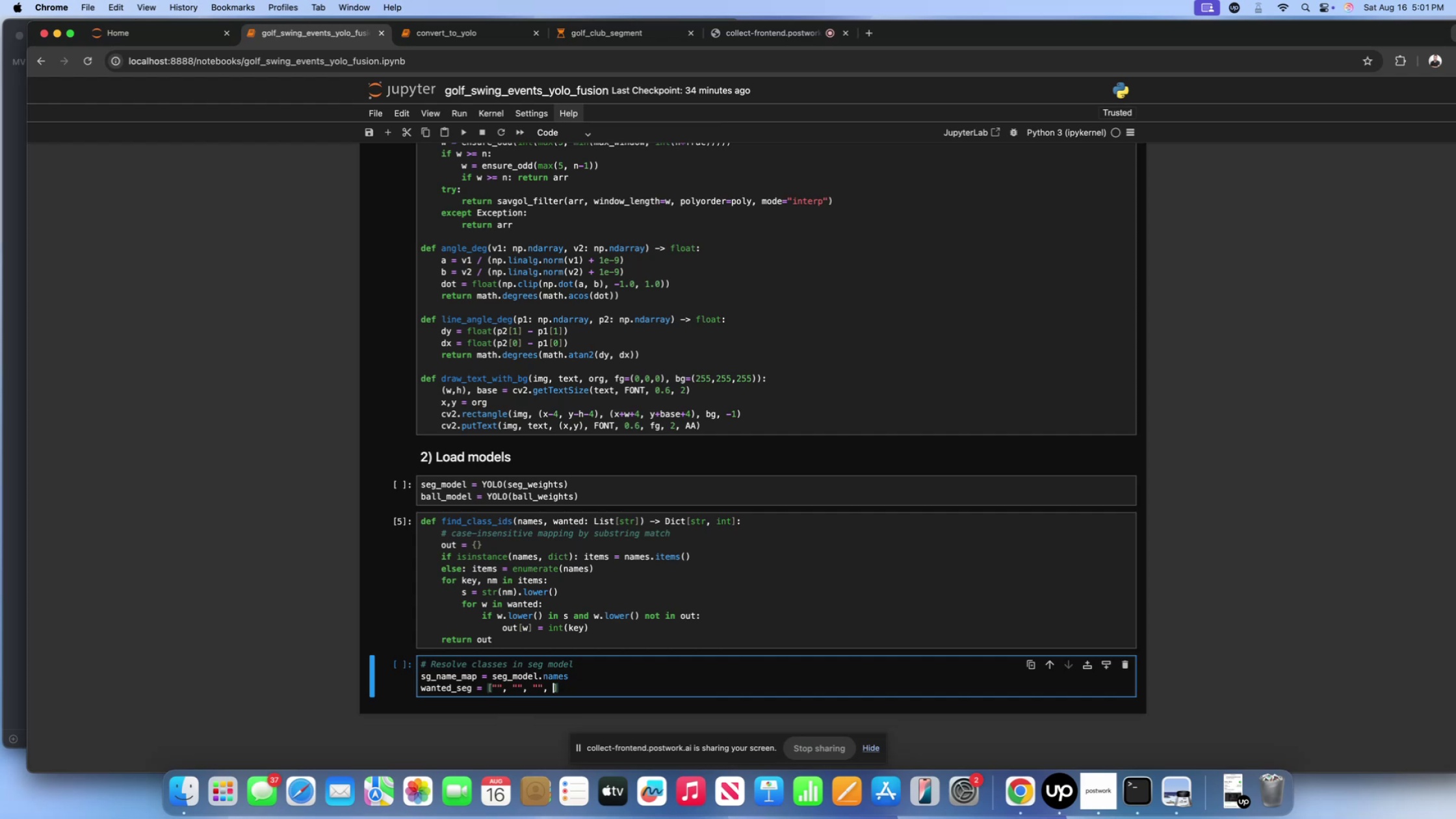 
key(Shift+ShiftLeft)
 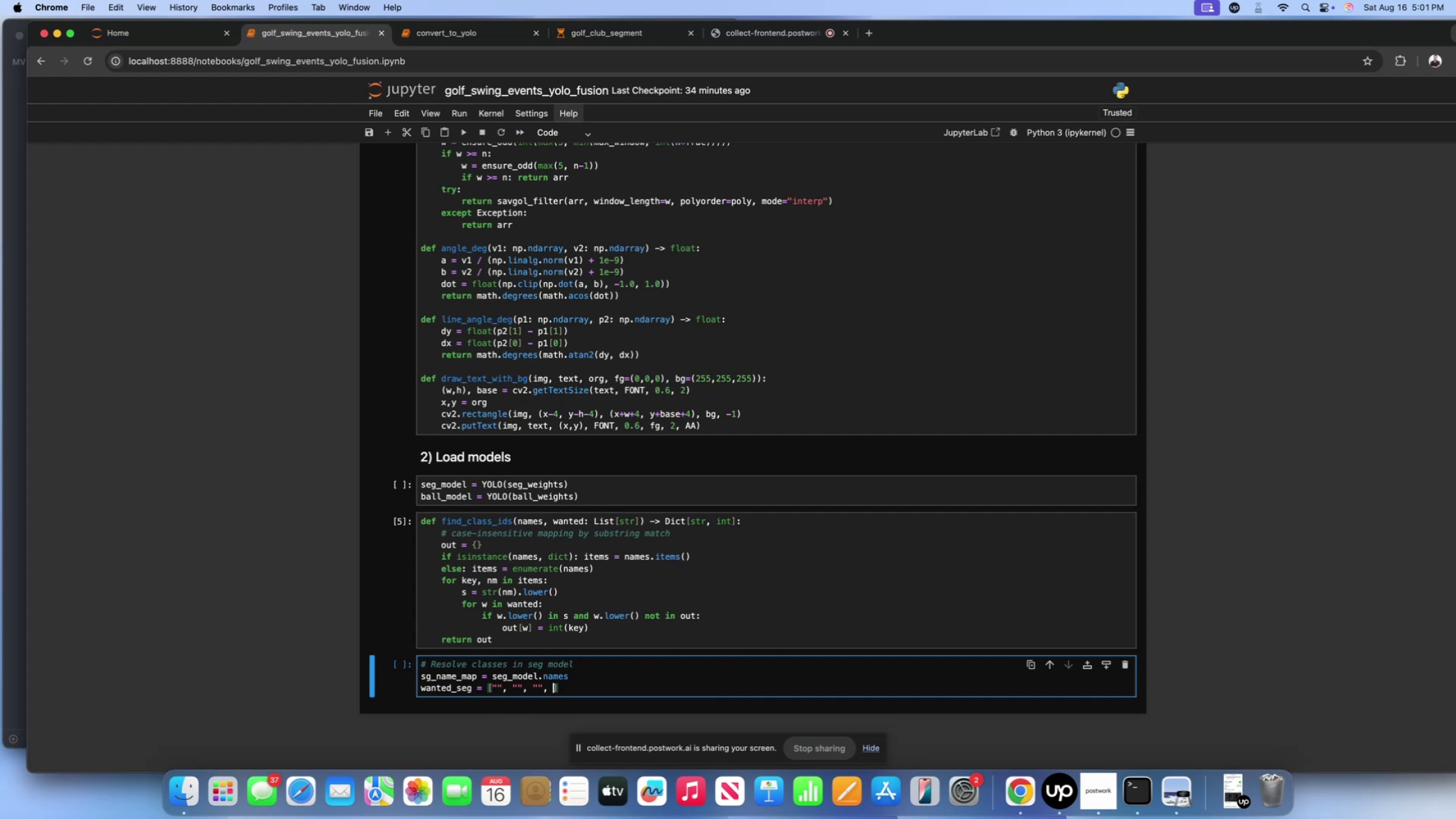 
key(Shift+Quote)
 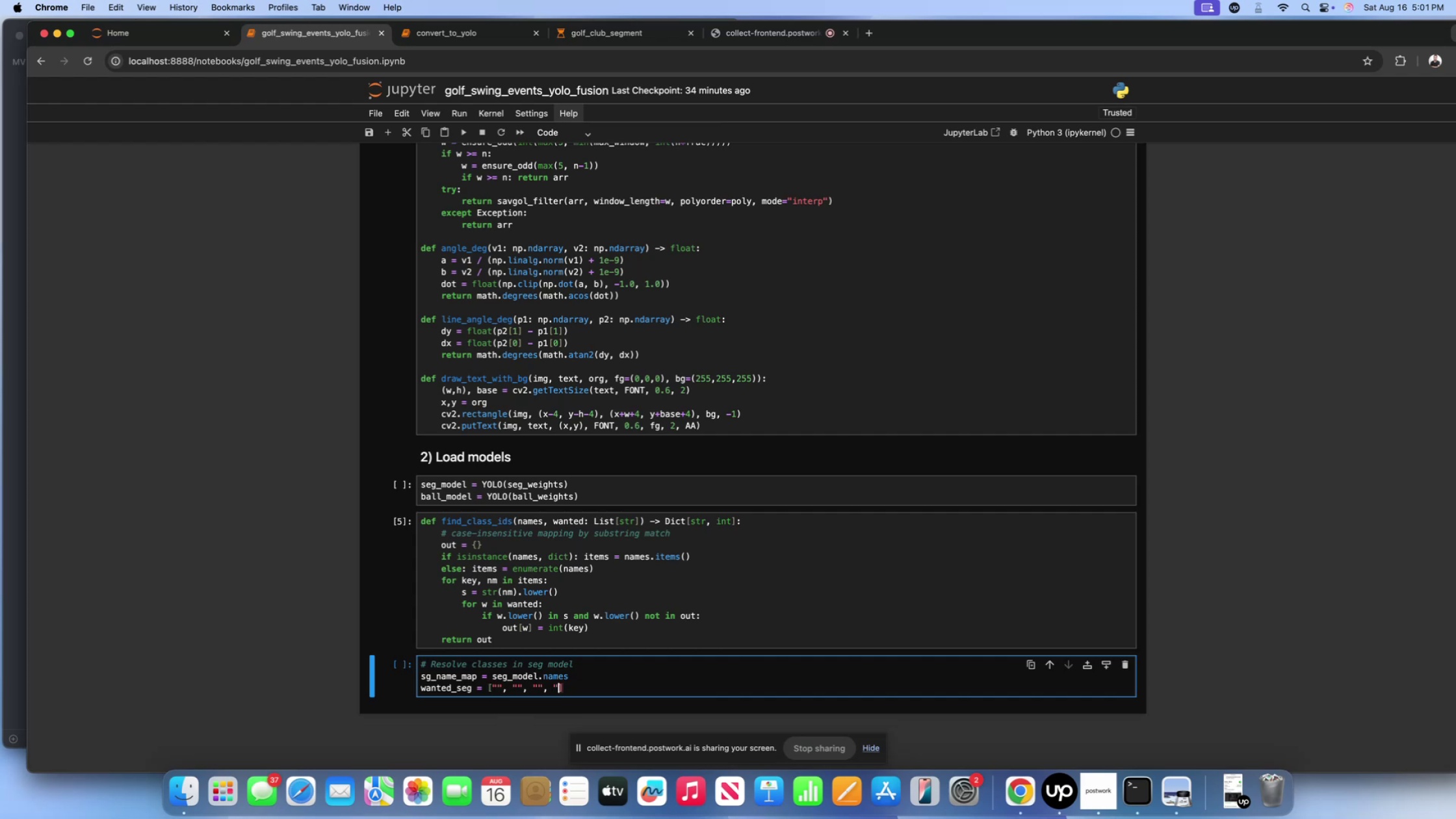 
key(Shift+ShiftLeft)
 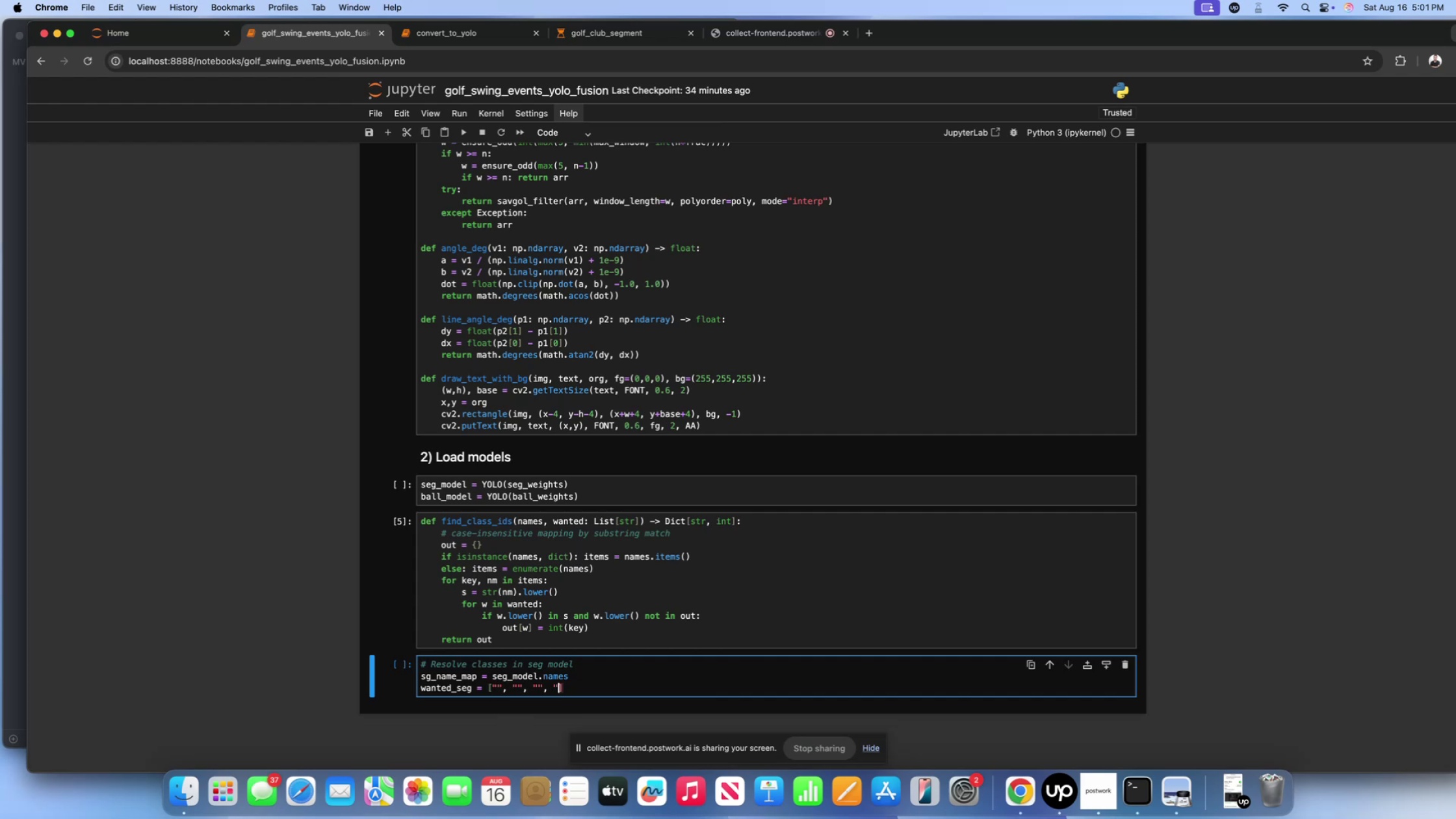 
key(Shift+Quote)
 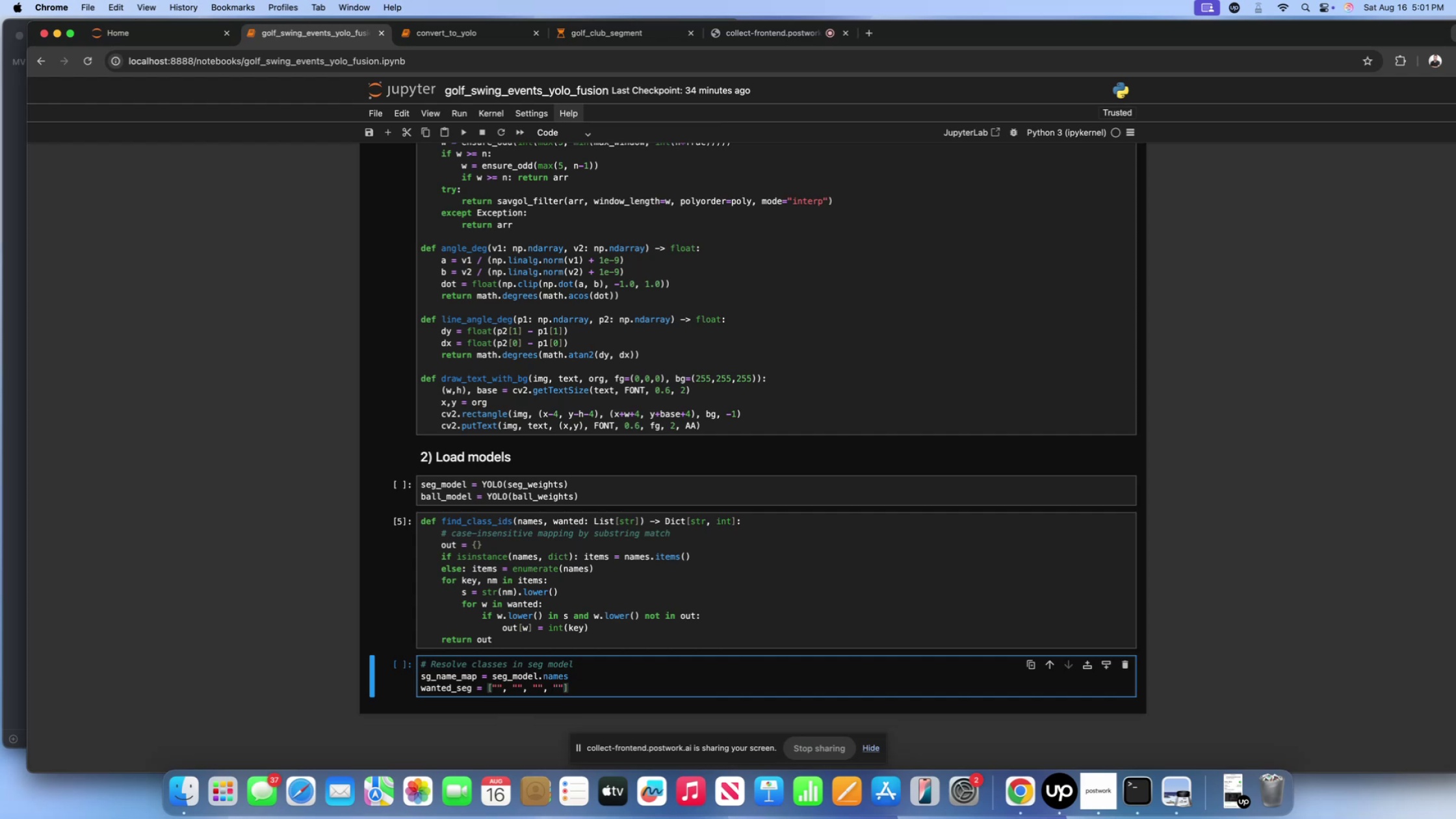 
key(Comma)
 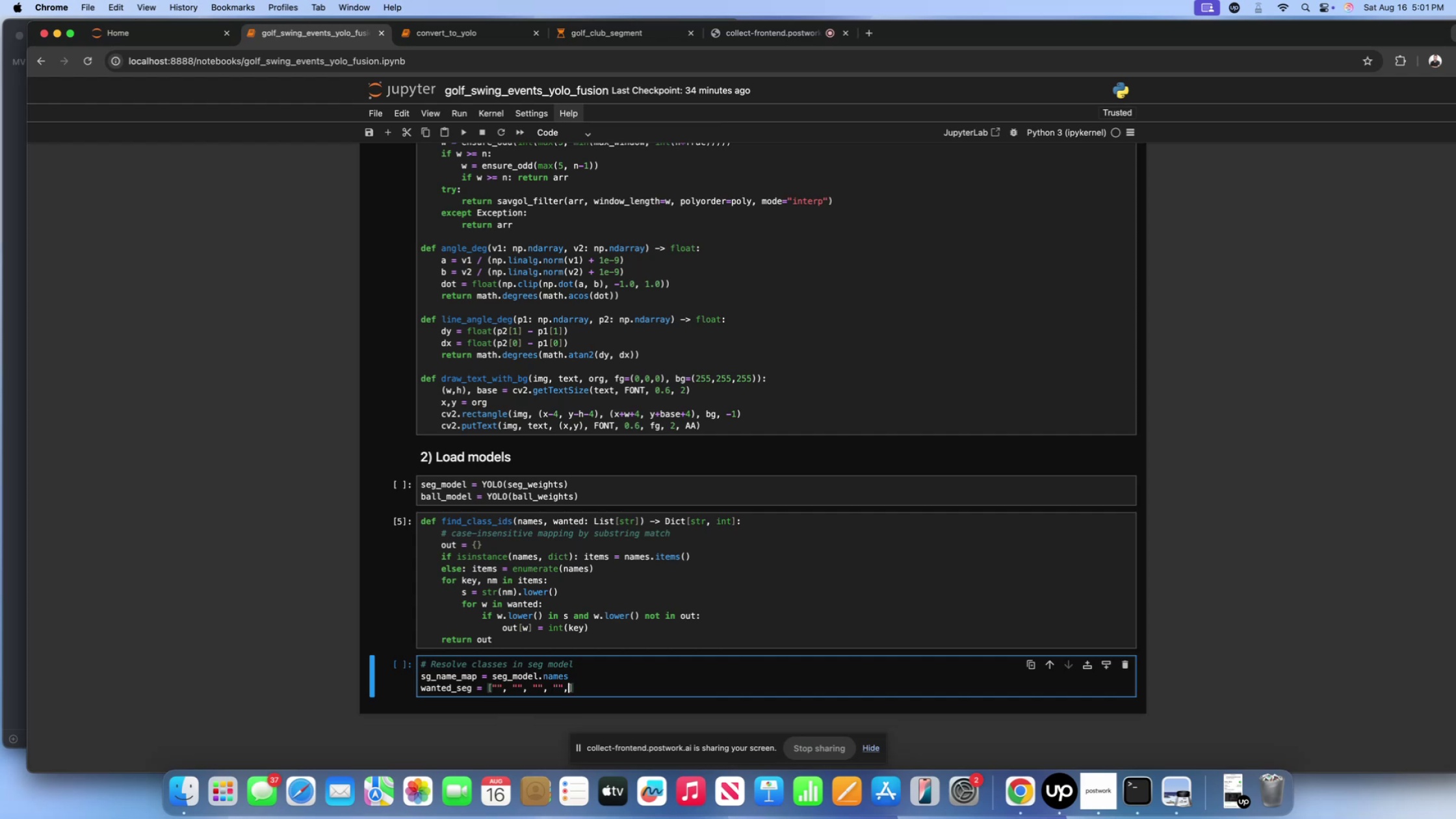 
key(Space)
 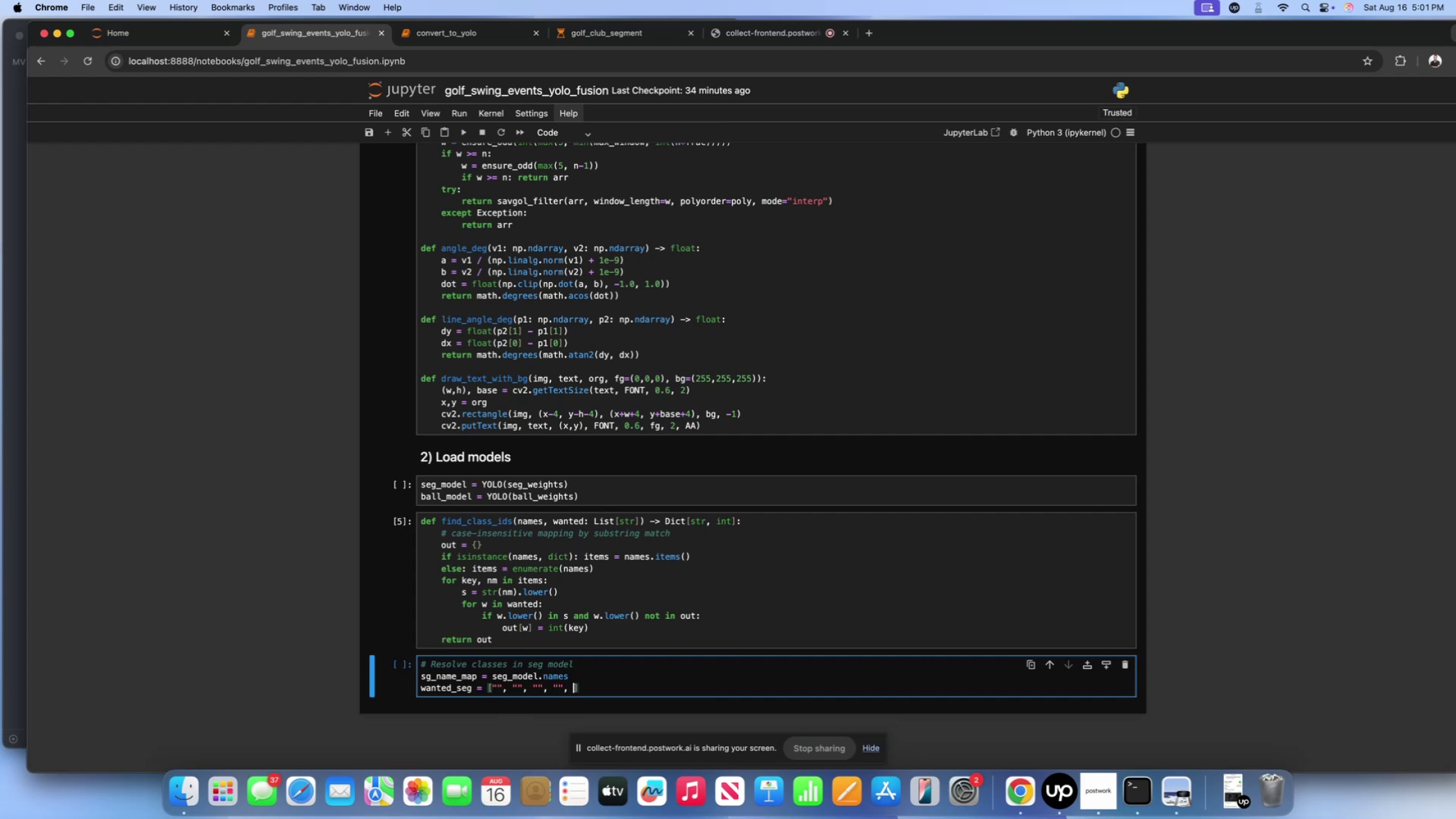 
key(Shift+ShiftLeft)
 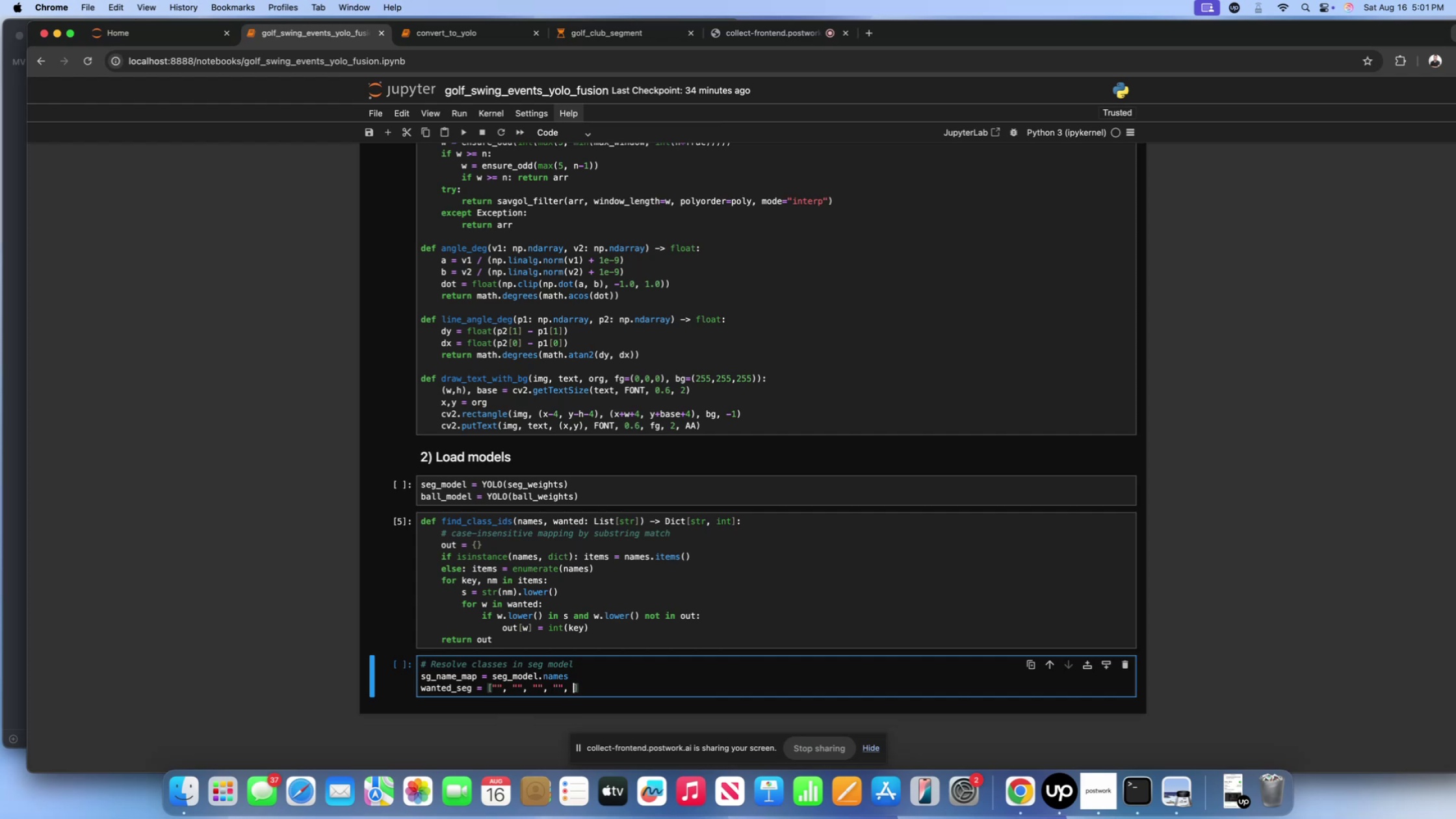 
key(Shift+Quote)
 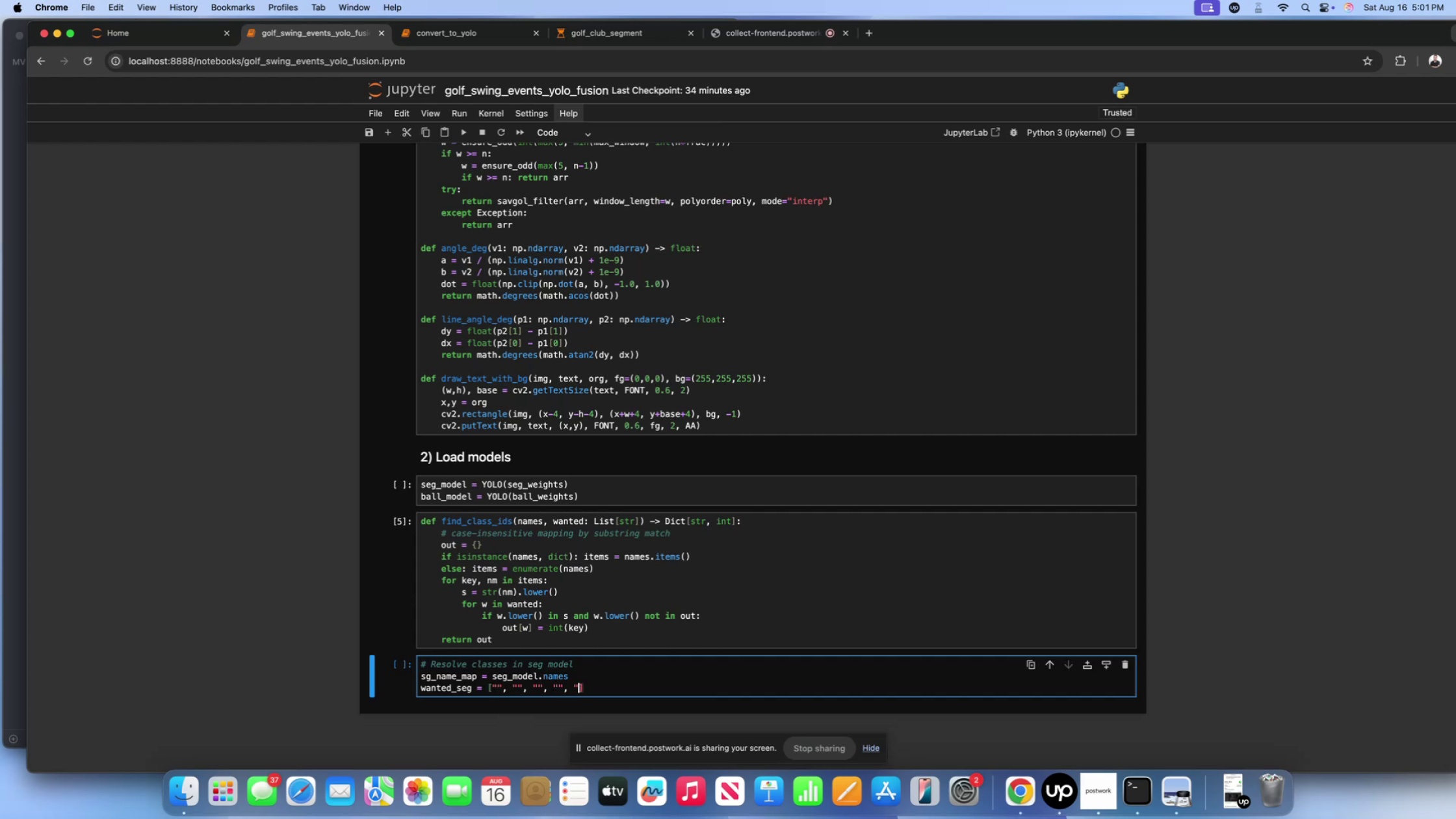 
key(Shift+ShiftLeft)
 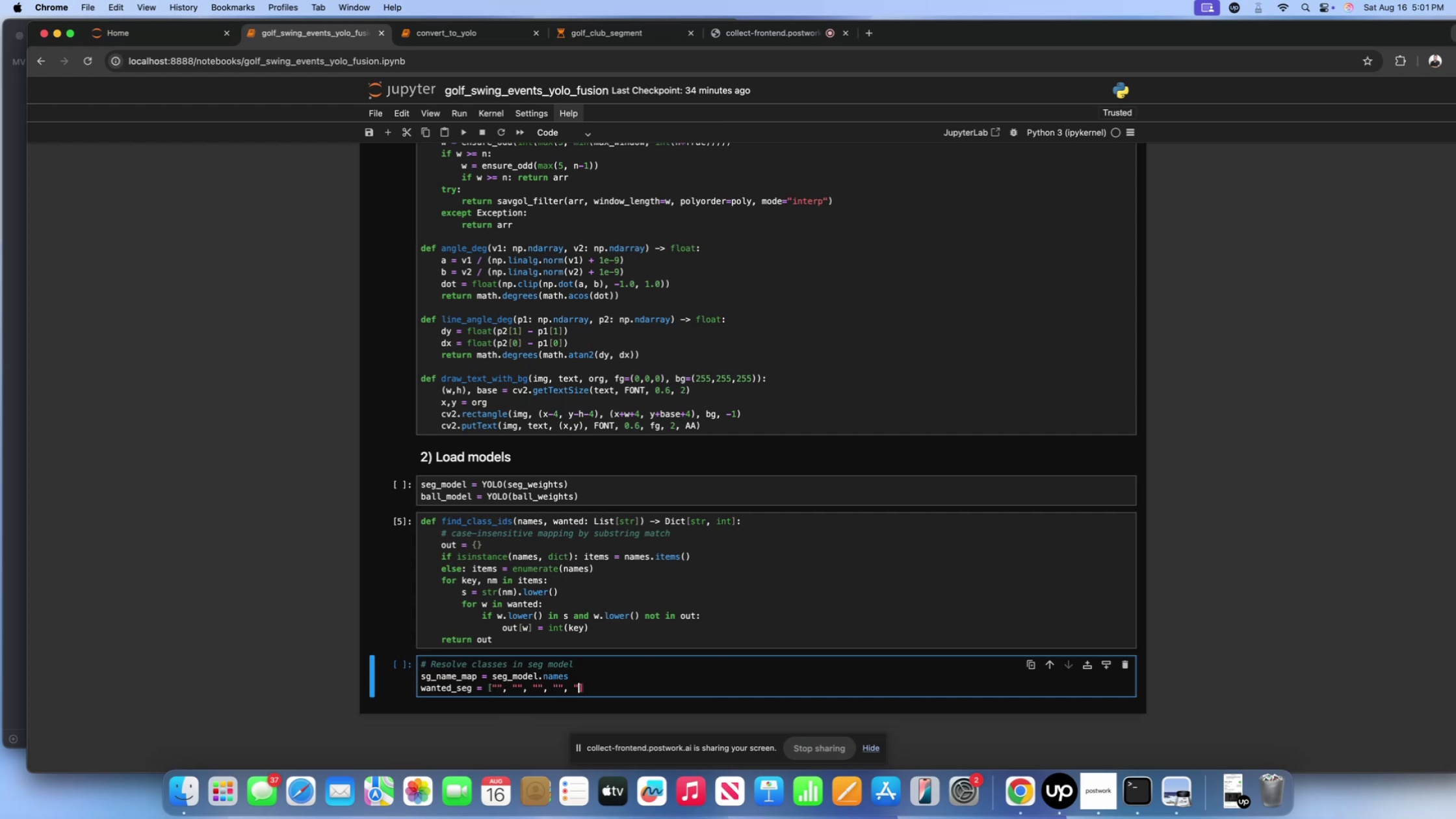 
key(Shift+Quote)
 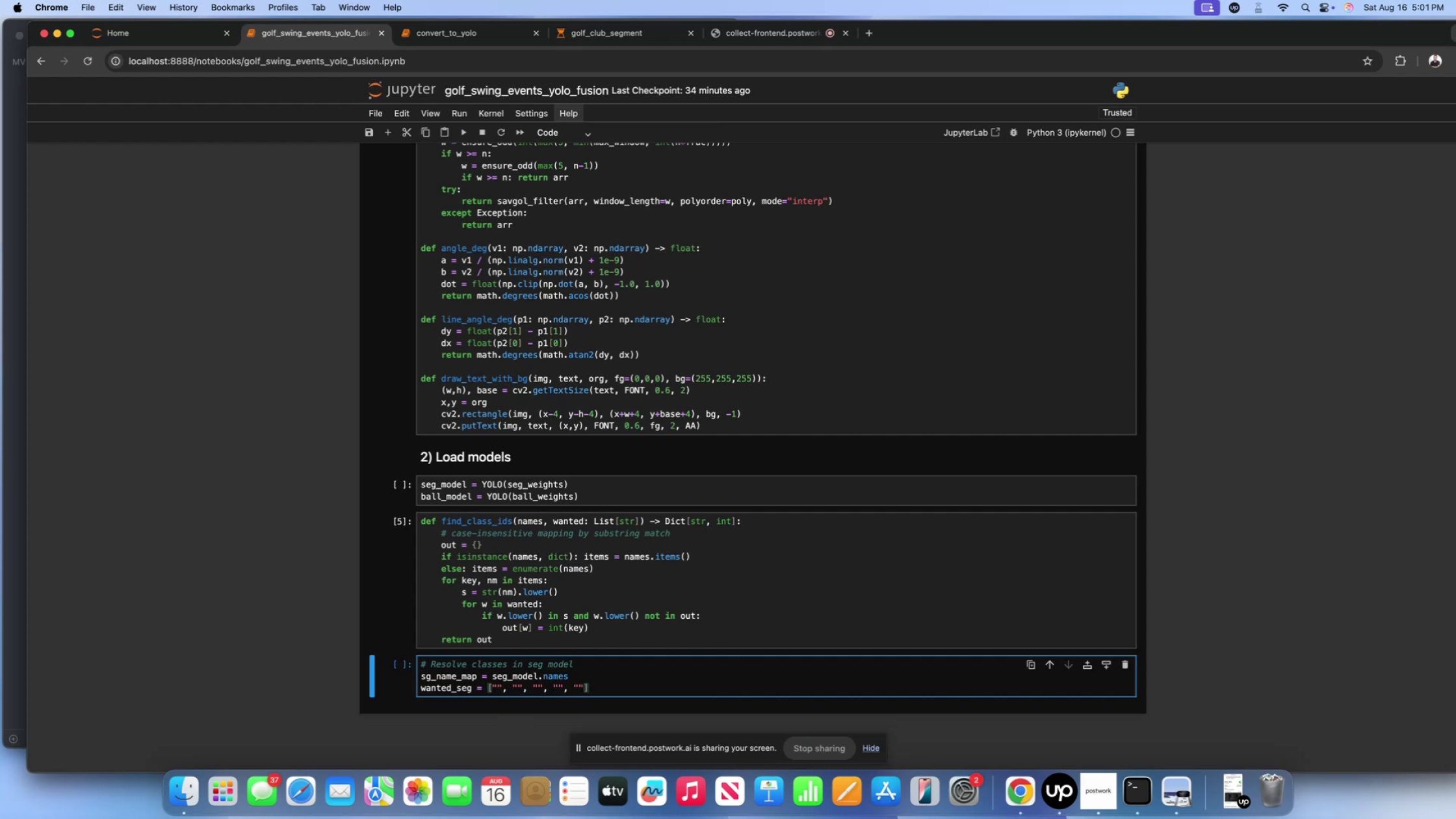 
key(Comma)
 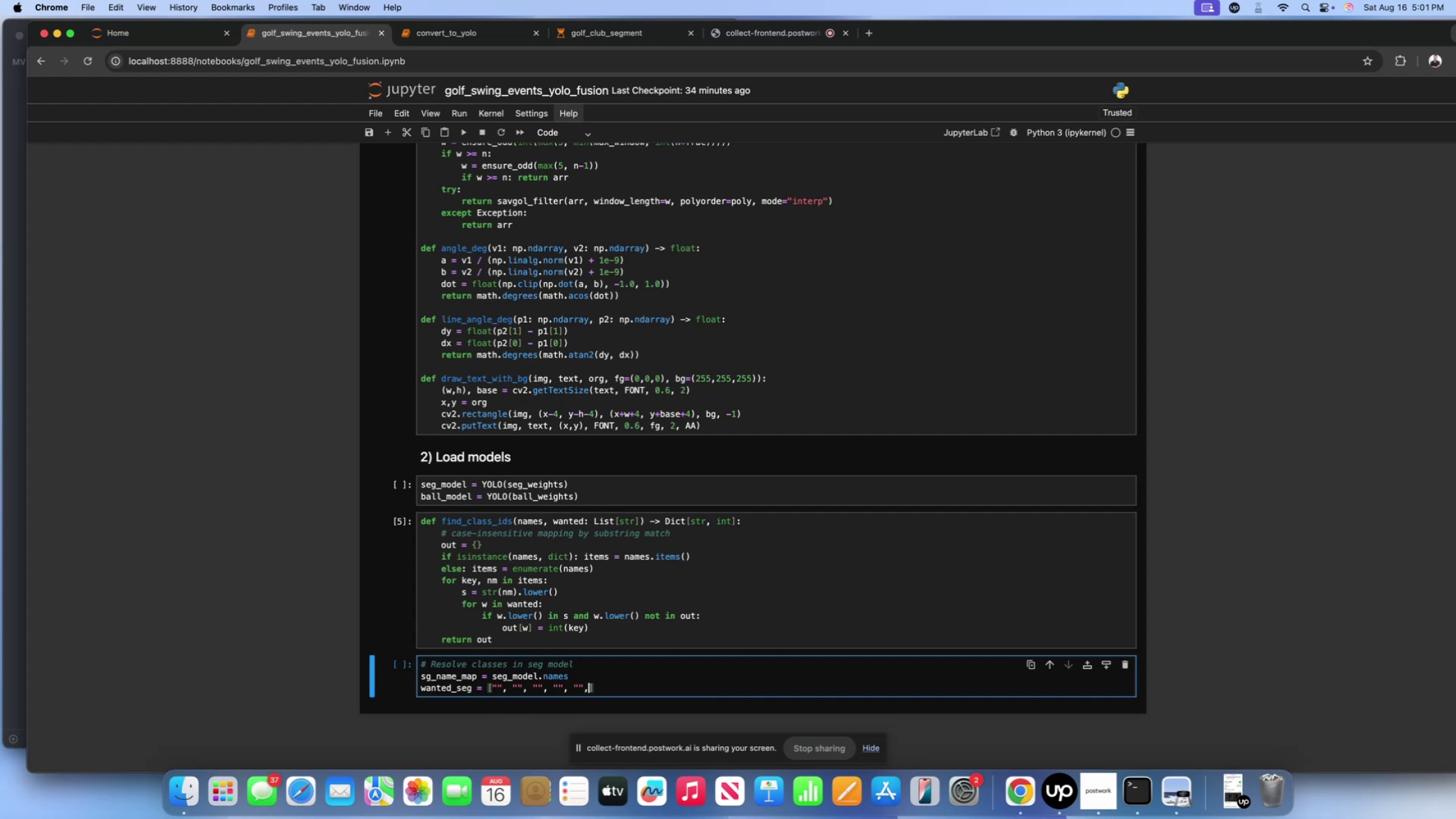 
key(Space)
 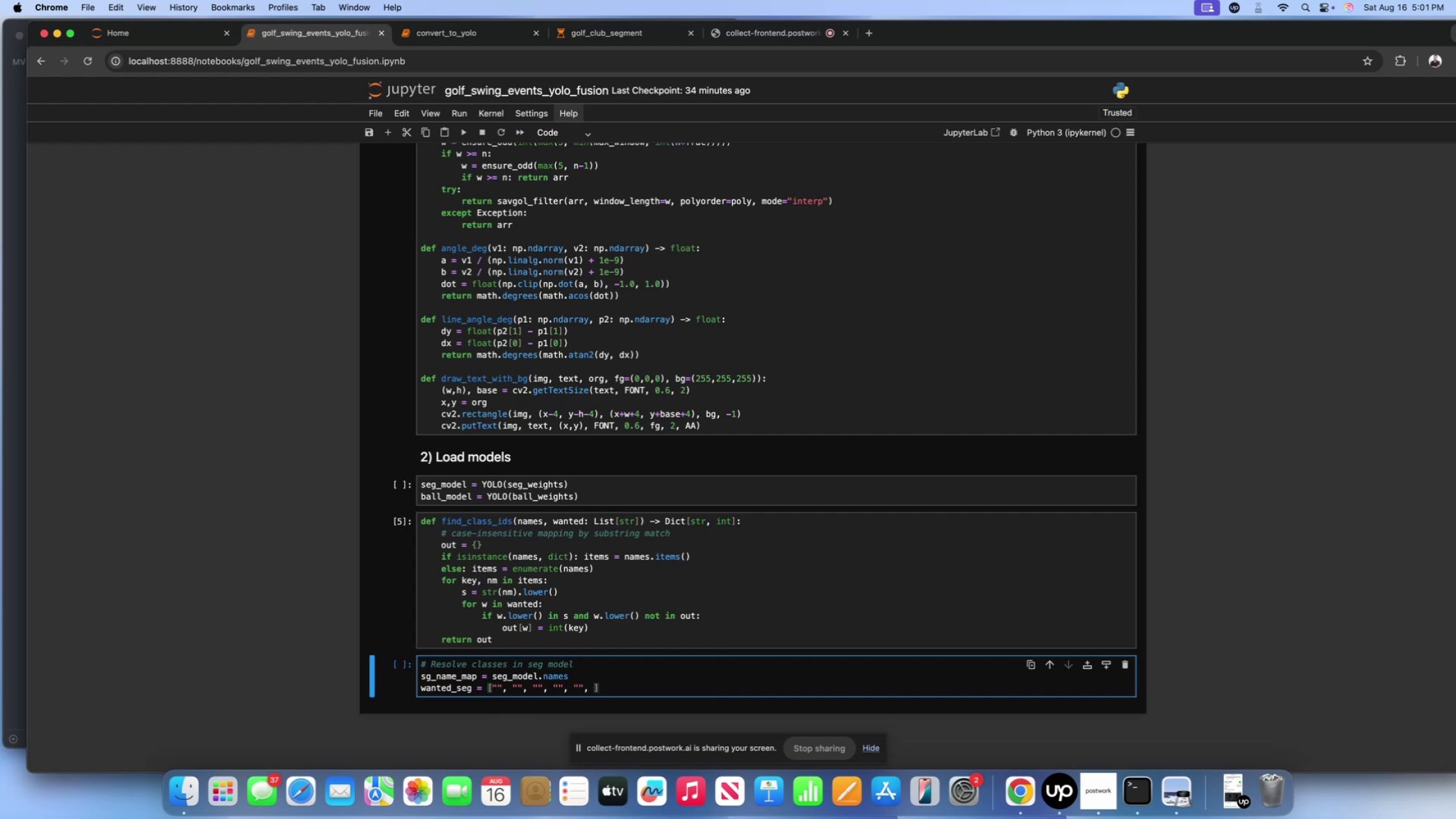 
key(Shift+Quote)
 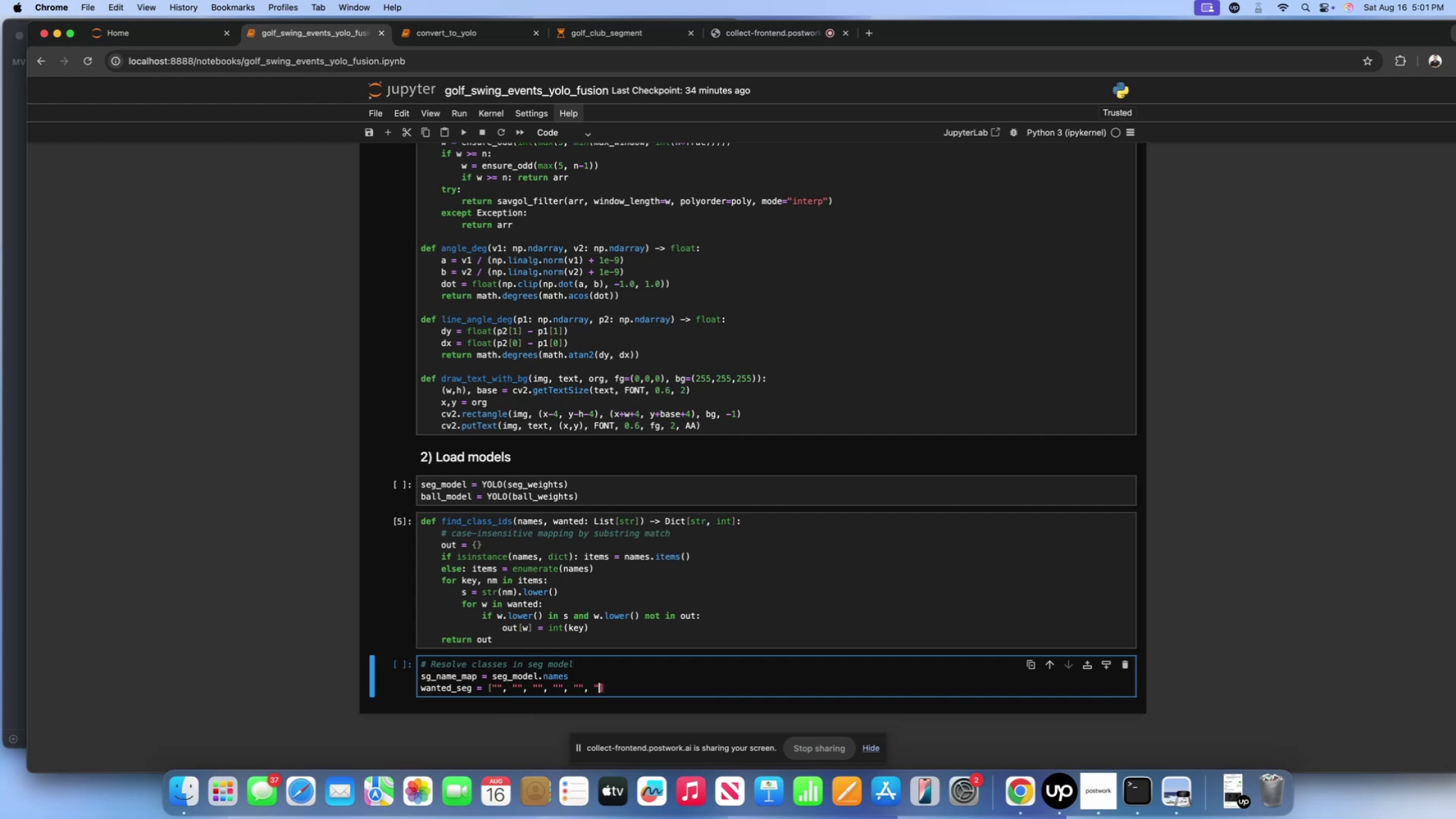 
key(Shift+ShiftLeft)
 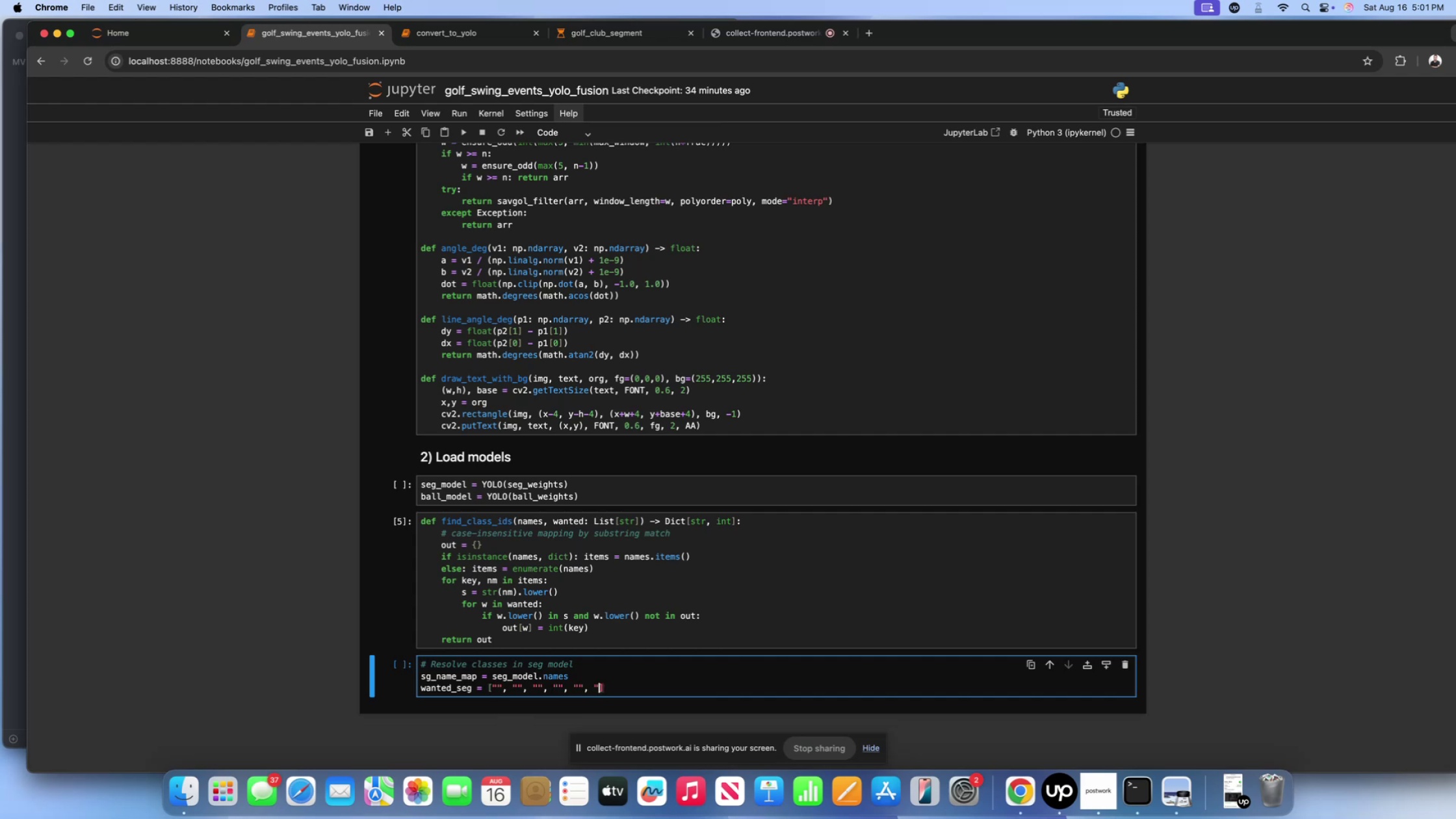 
key(Shift+Quote)
 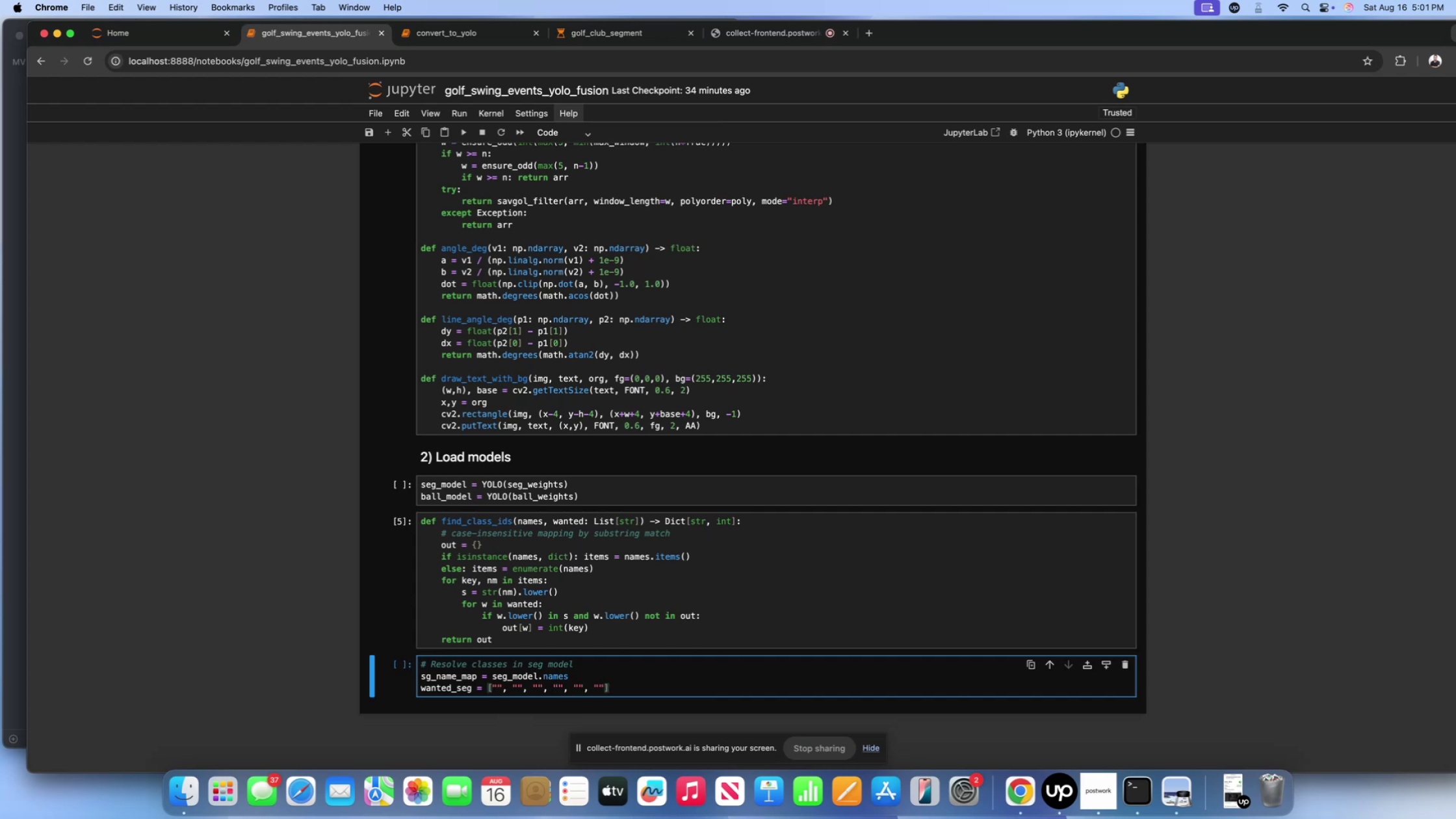 
key(Comma)
 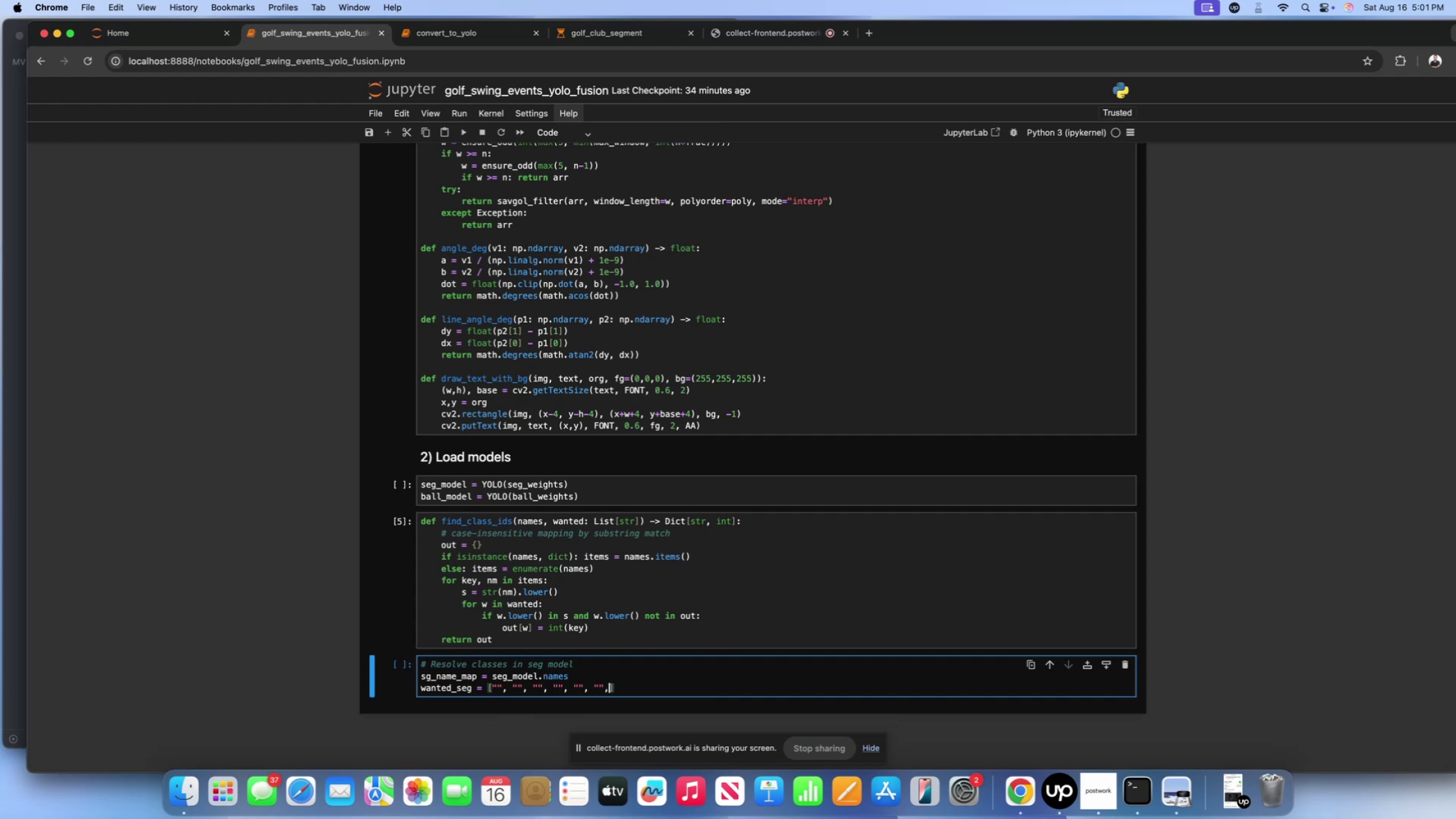 
key(Space)
 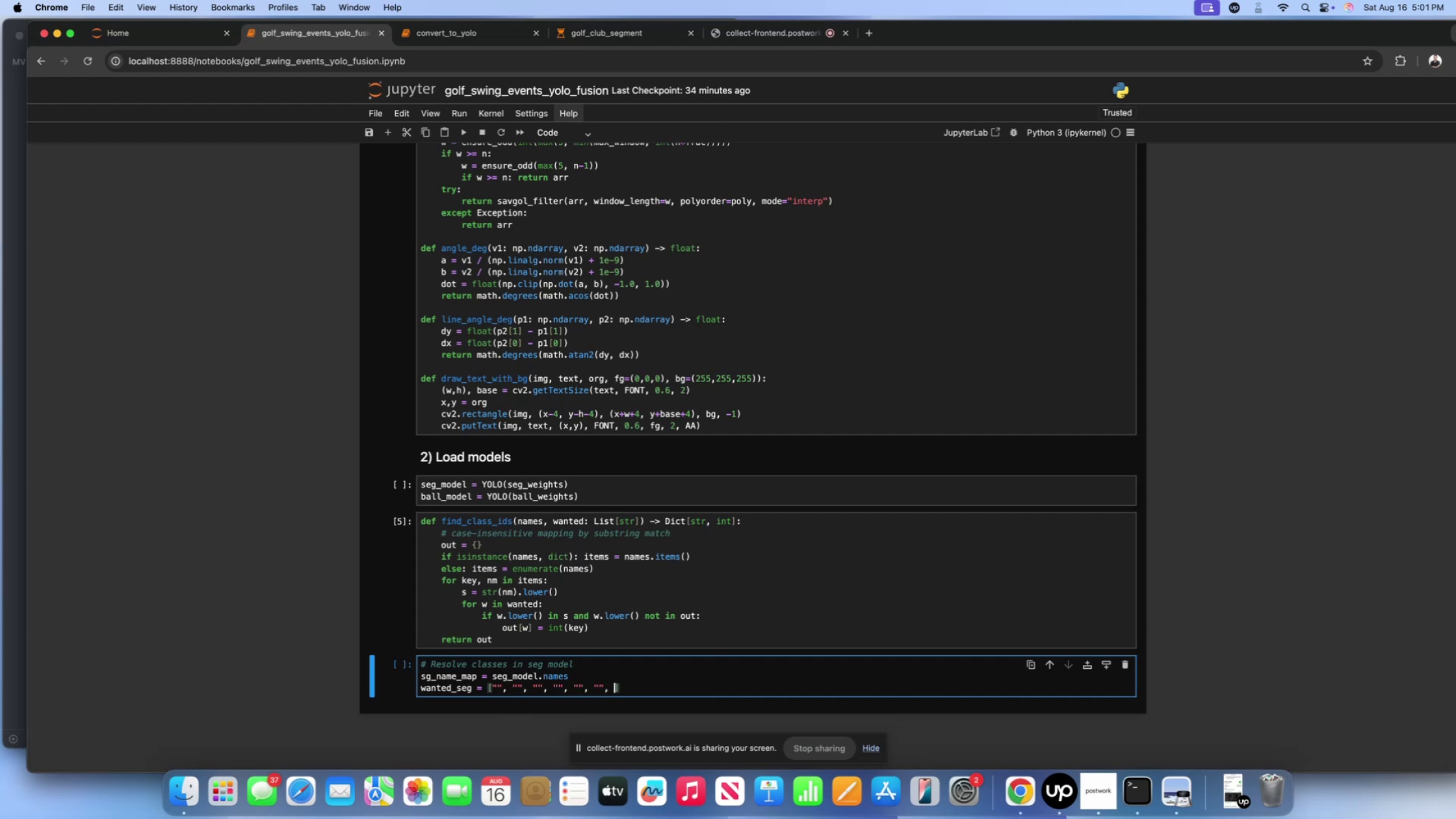 
key(Shift+Semicolon)
 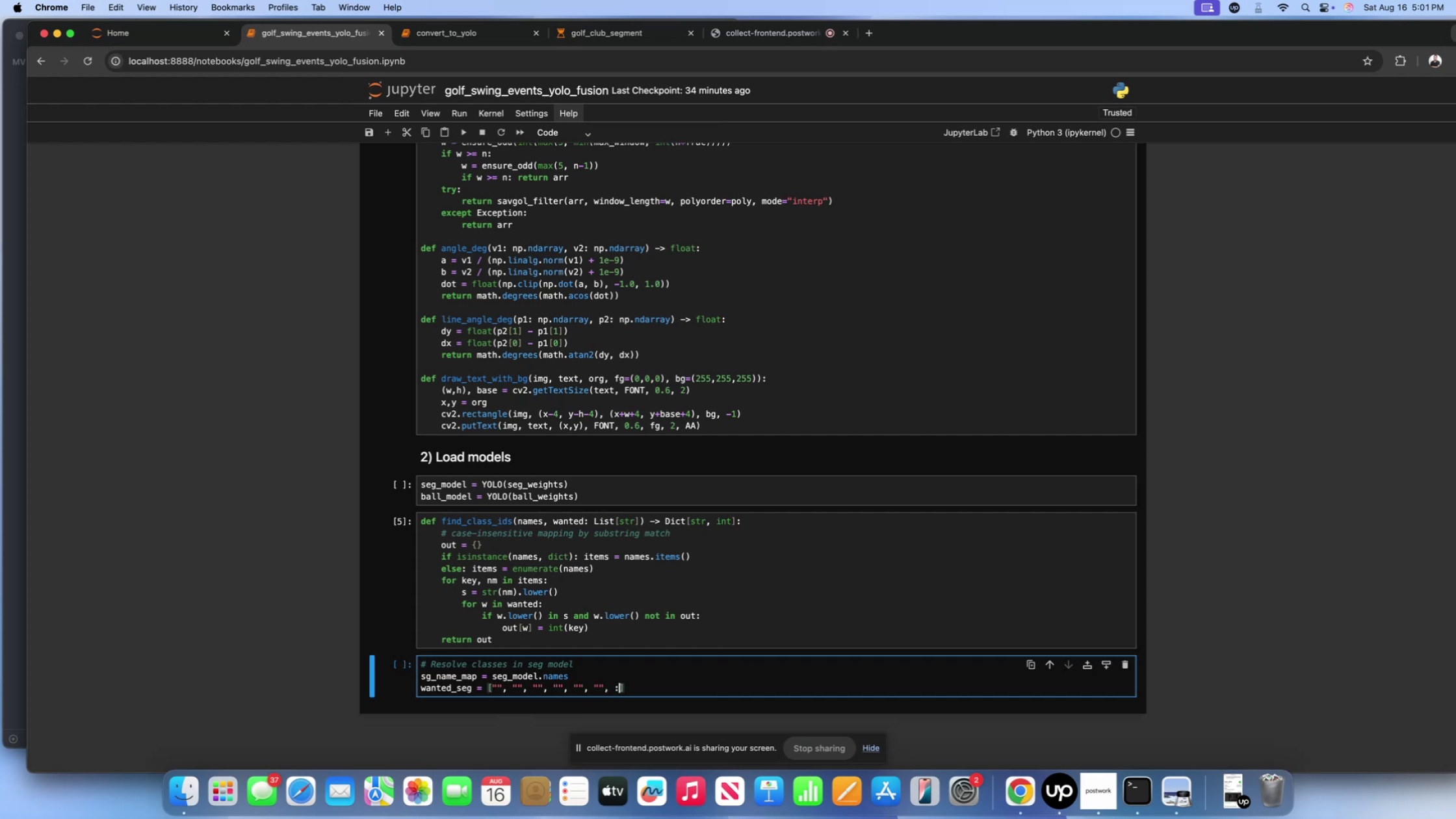 
key(Backspace)
 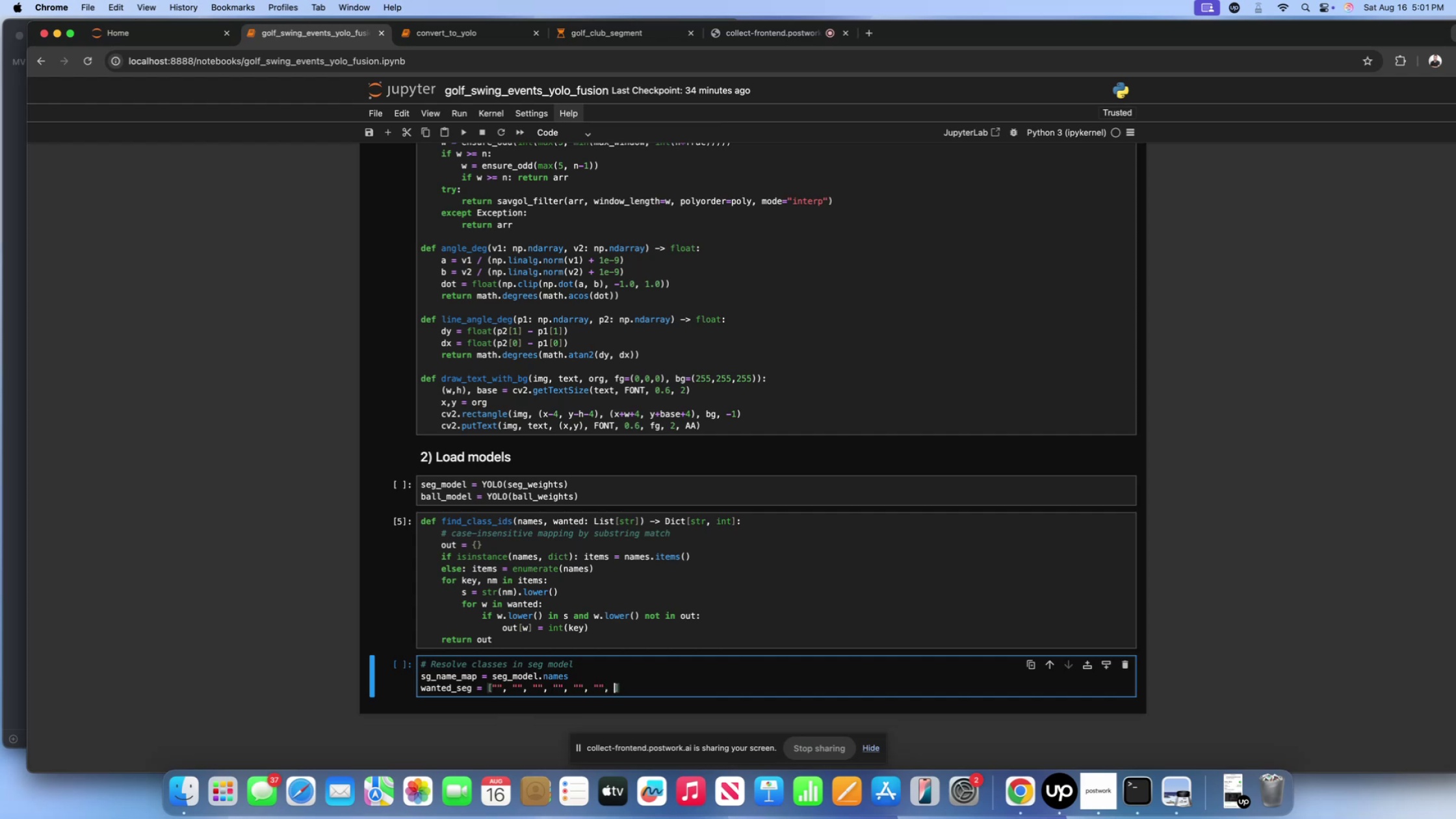 
key(Shift+ShiftLeft)
 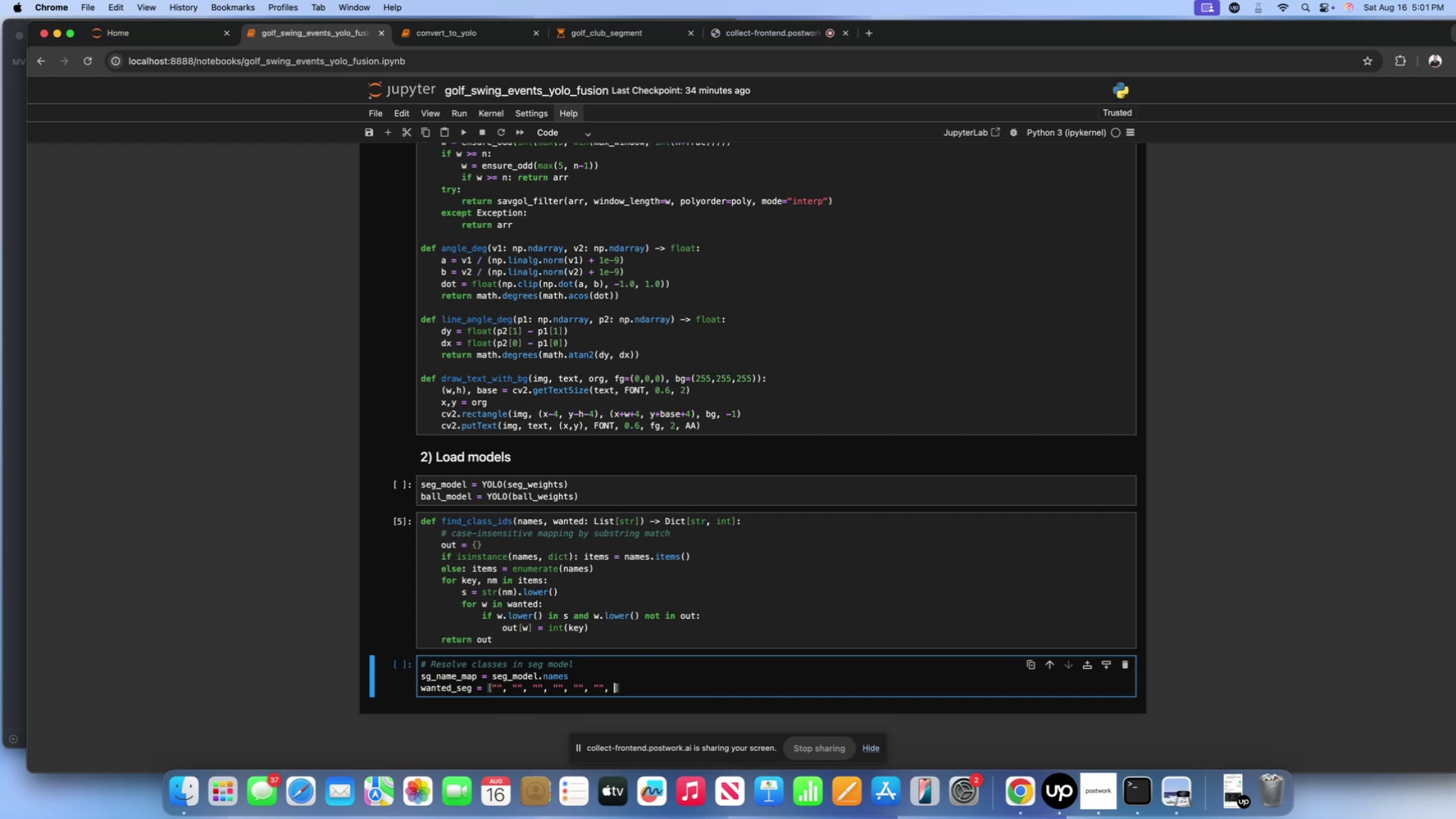 
key(Shift+Quote)
 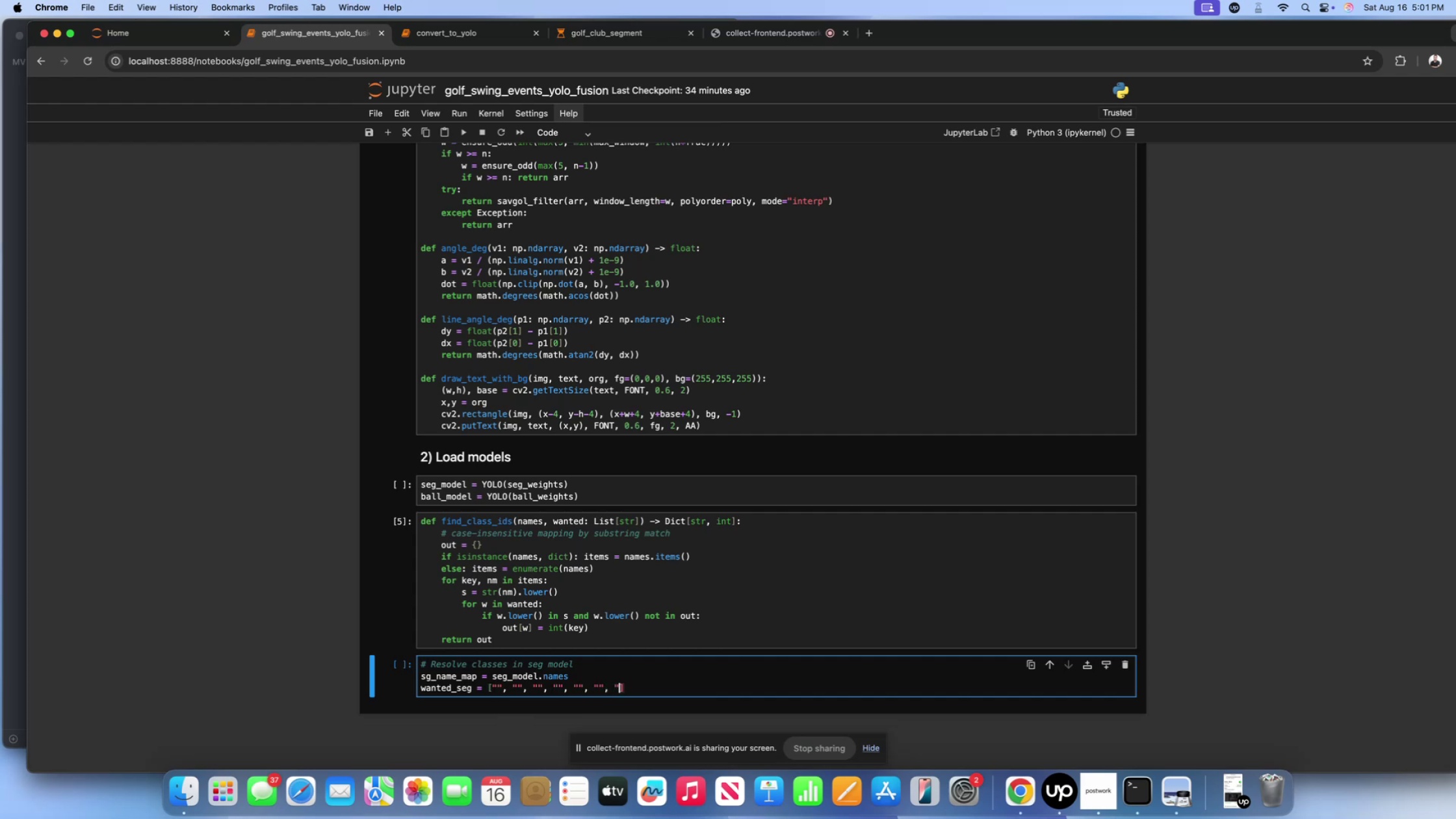 
key(Shift+ShiftLeft)
 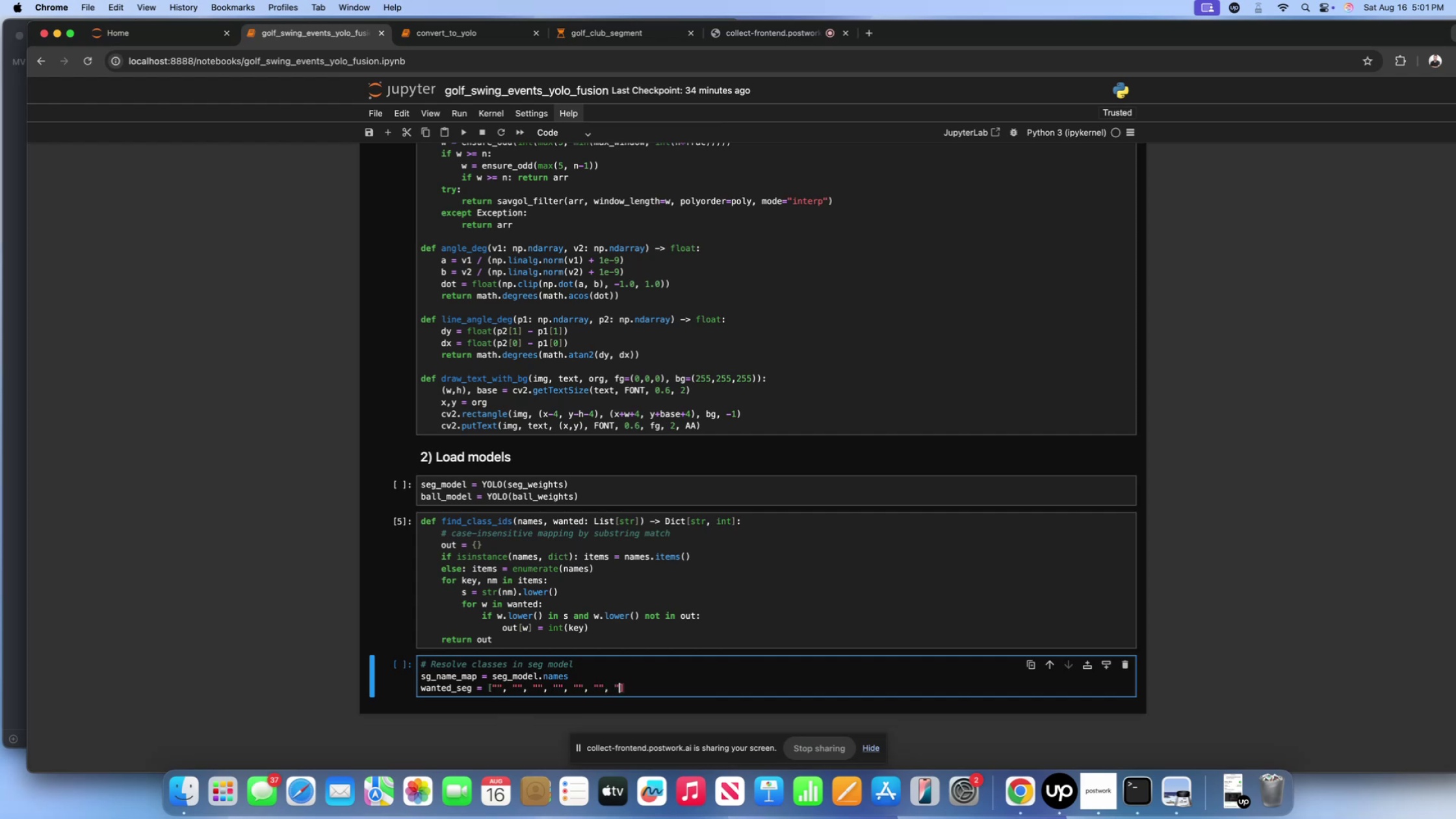 
key(Shift+Quote)
 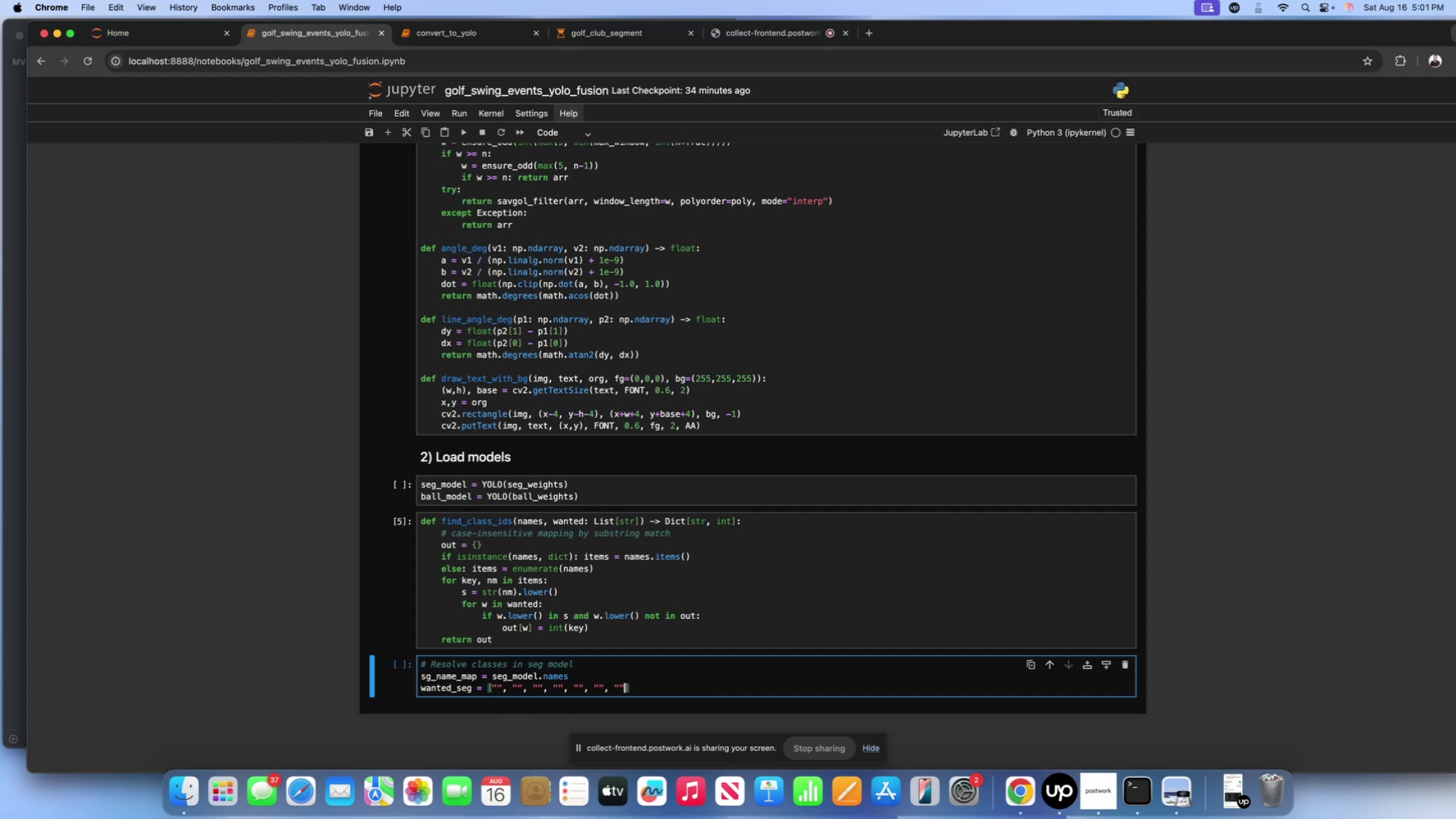 
key(ArrowLeft)
 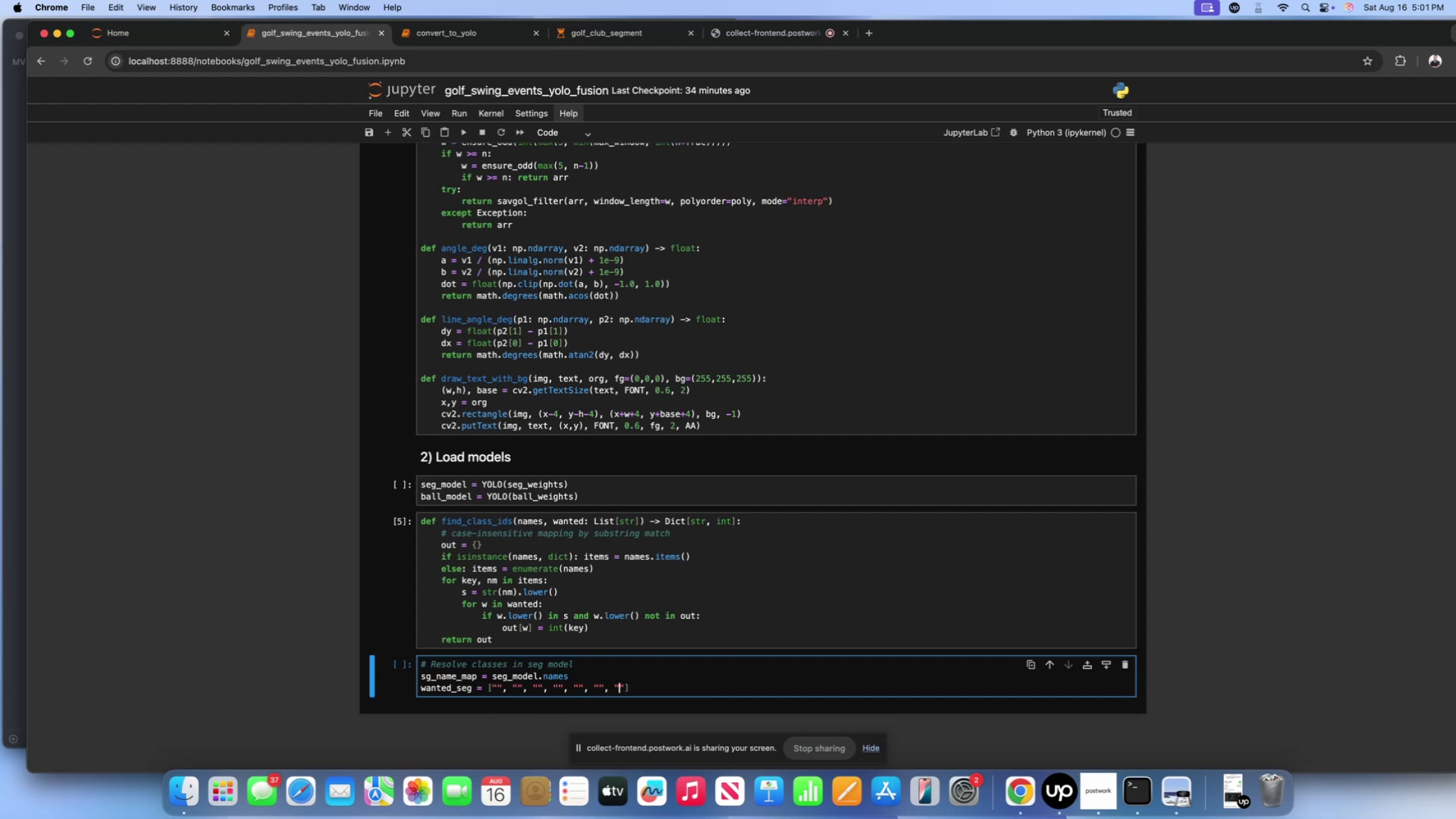 
hold_key(key=ArrowLeft, duration=1.5)
 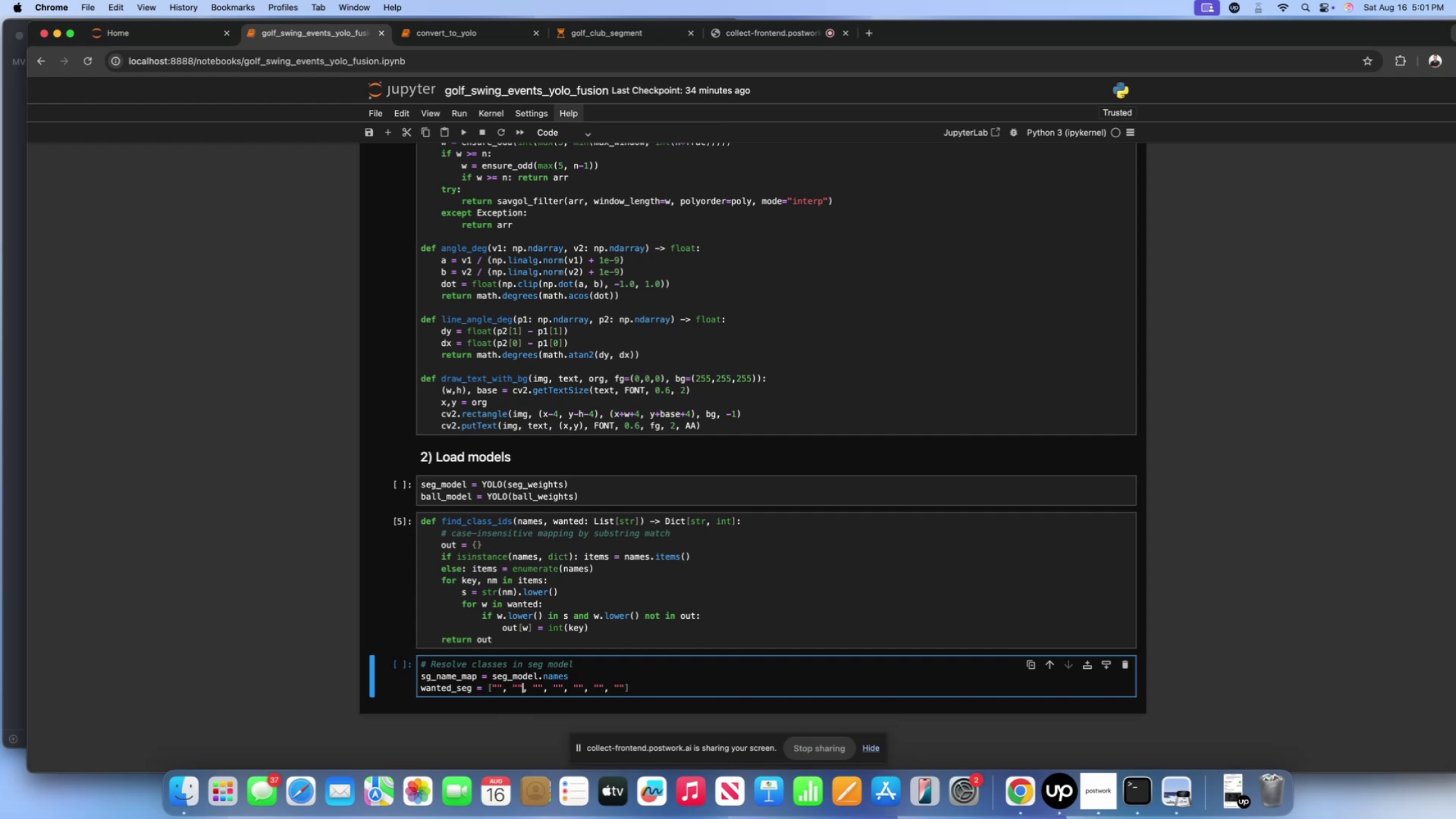 
hold_key(key=ArrowLeft, duration=0.46)
 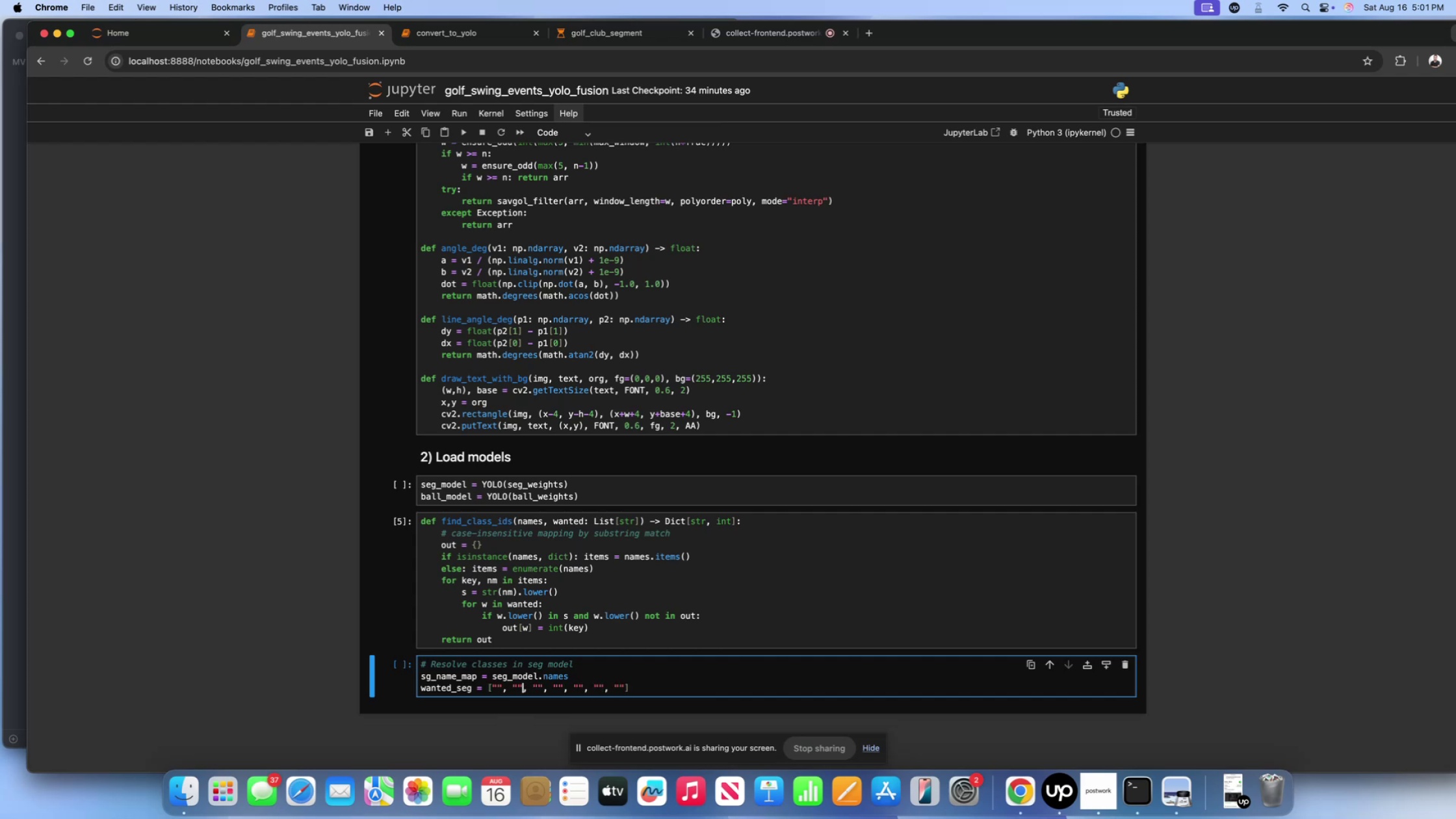 
key(ArrowLeft)
 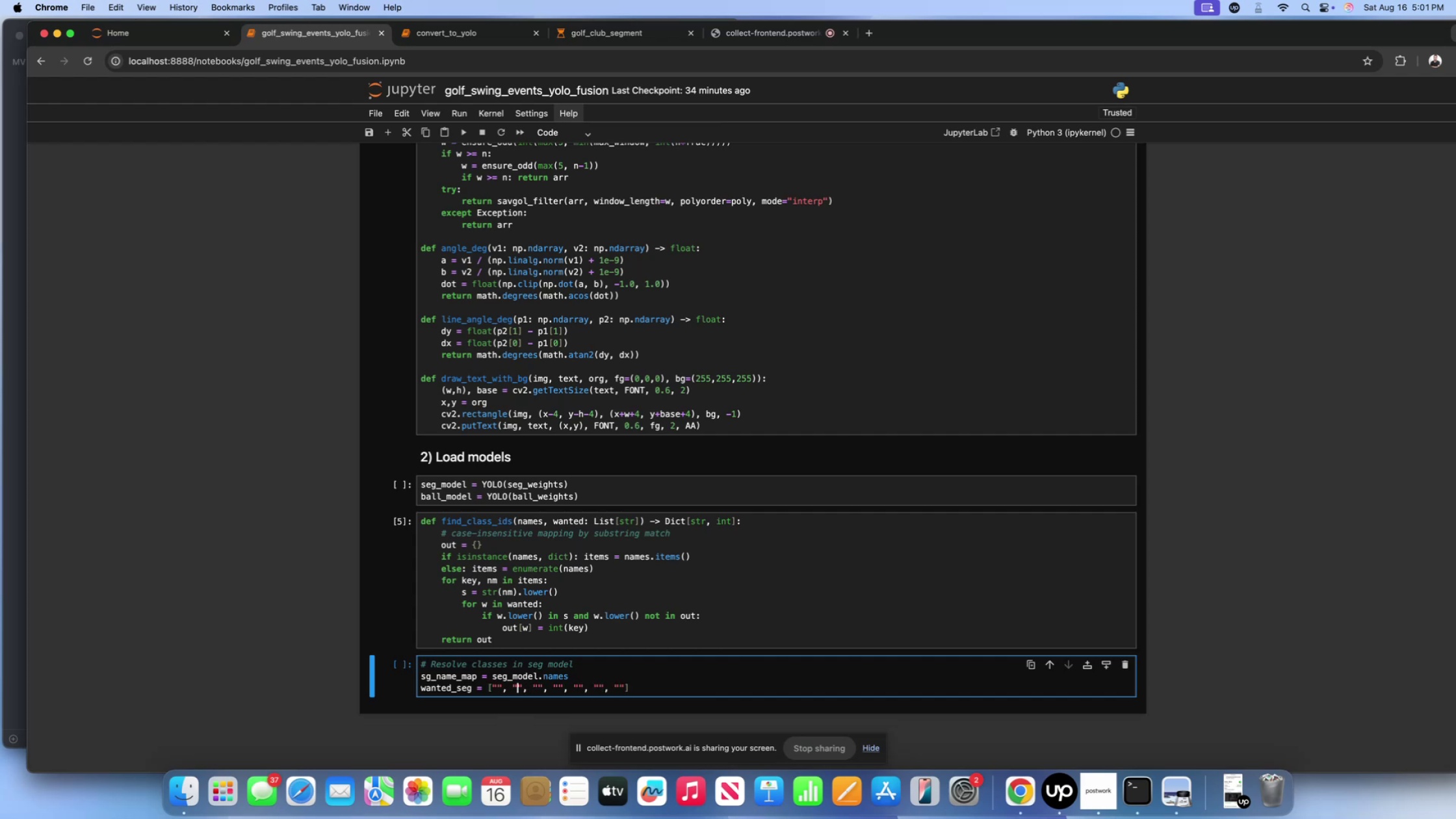 
key(ArrowLeft)
 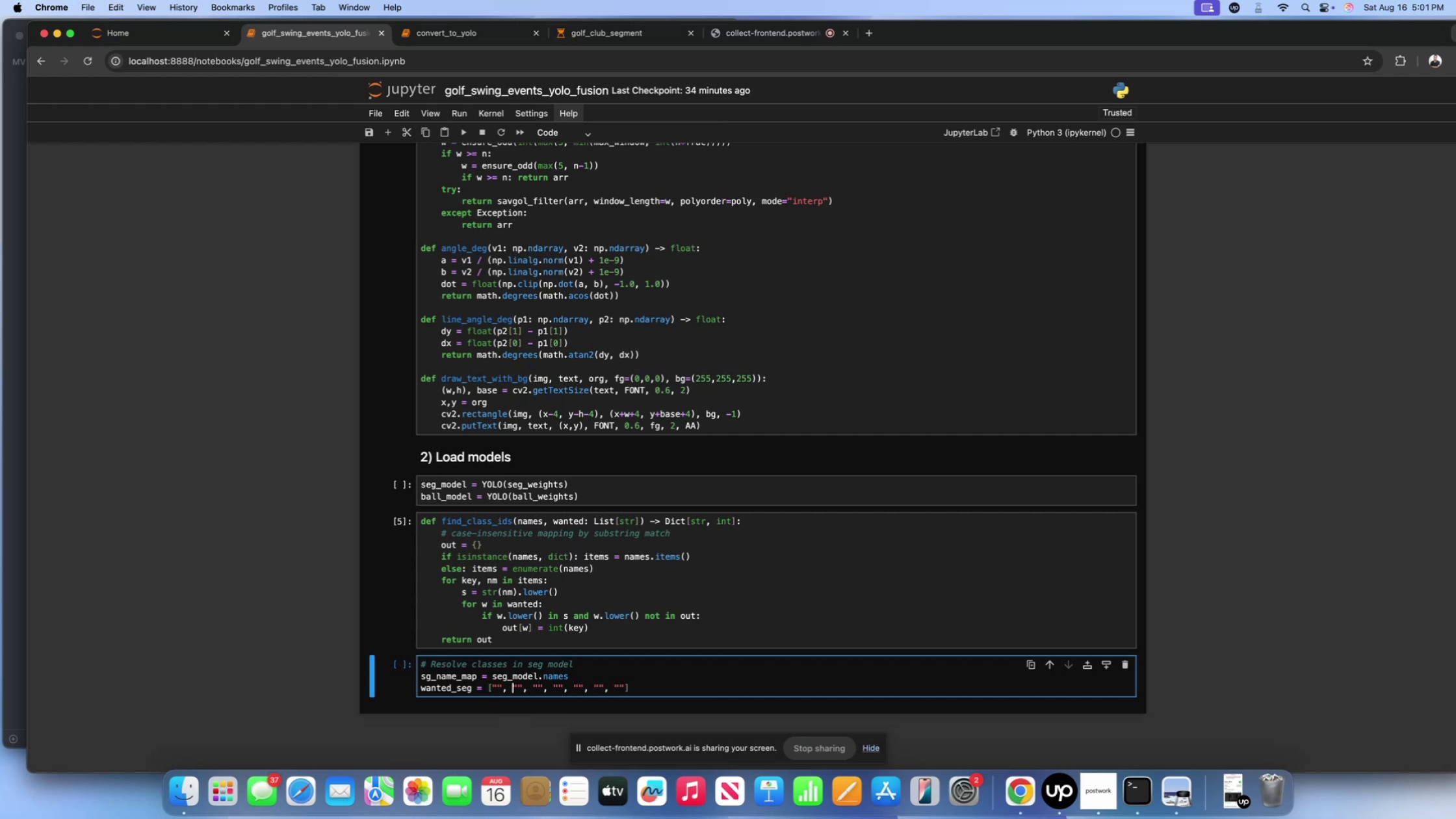 
key(ArrowLeft)
 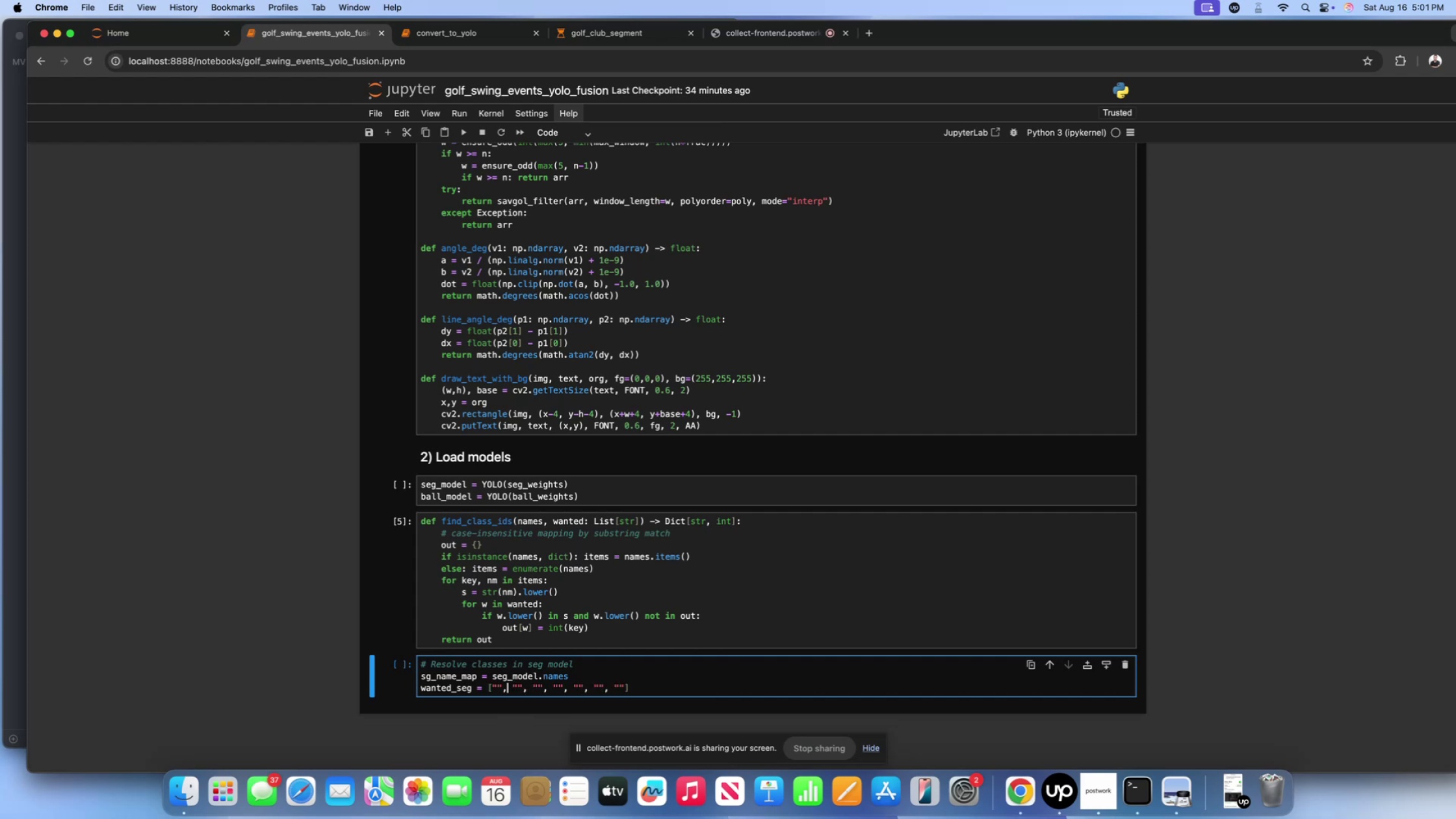 
key(ArrowLeft)
 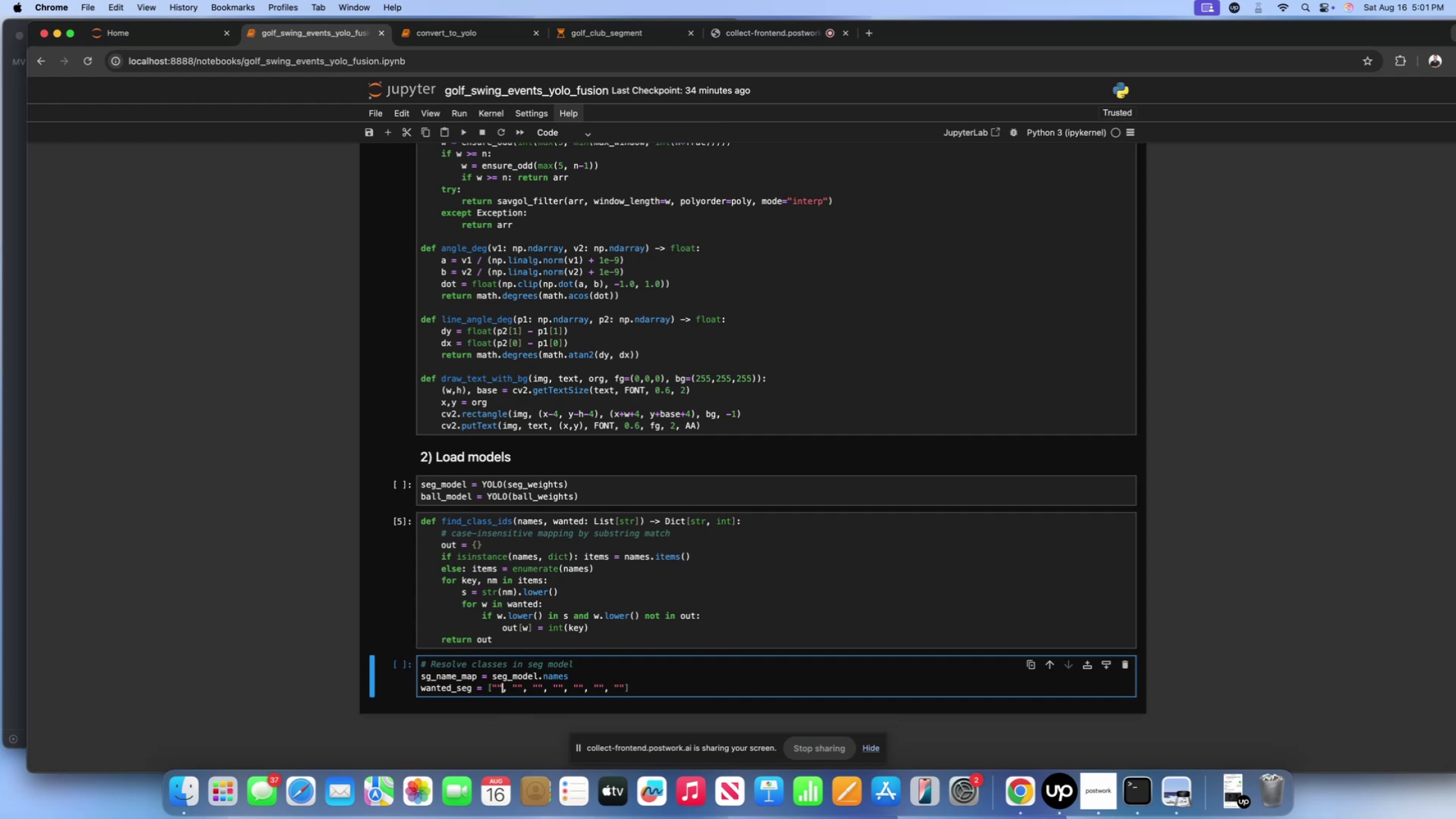 
key(ArrowLeft)
 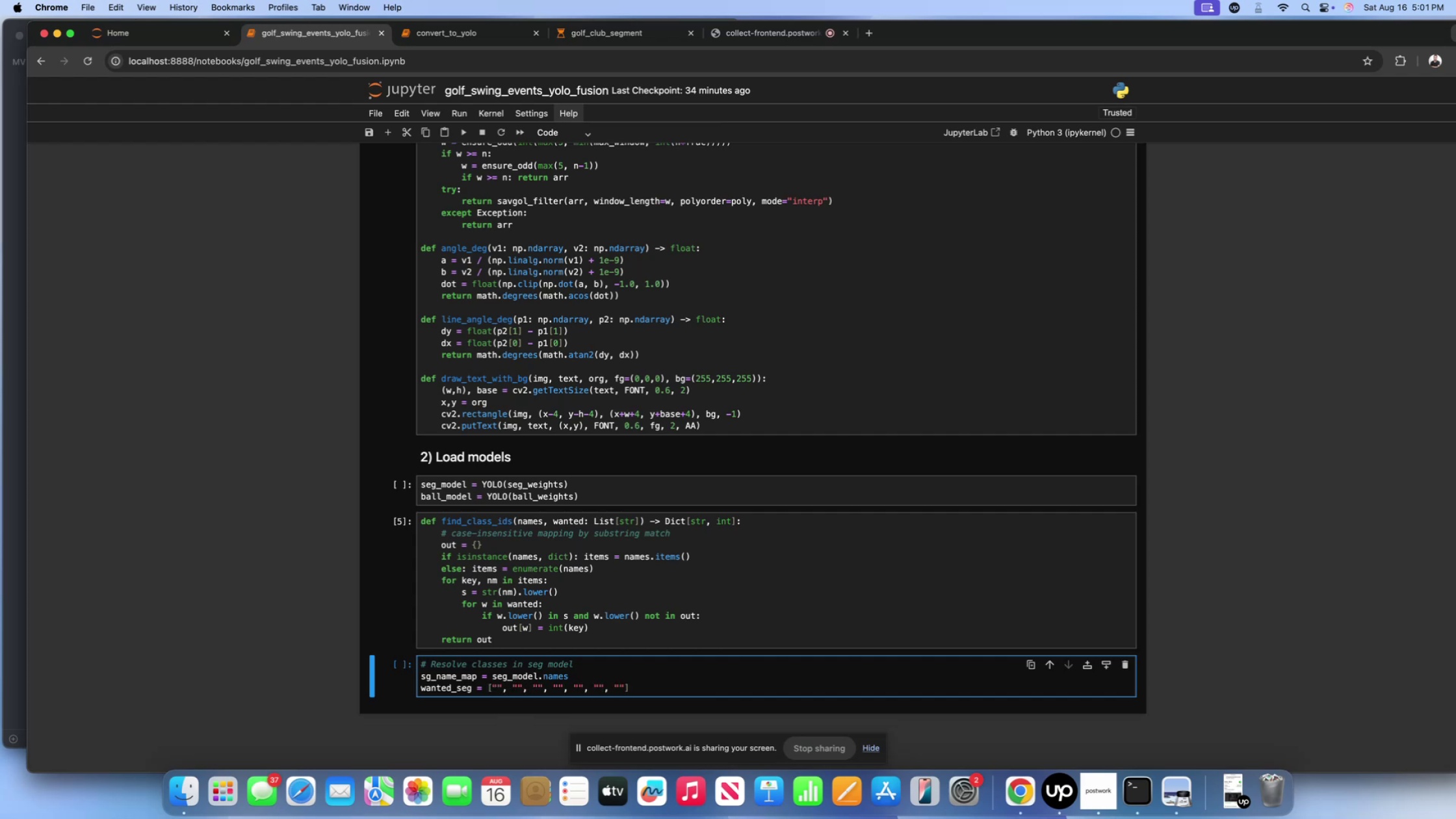 
type(golf_)
key(Backspace)
key(Backspace)
type(f club)
 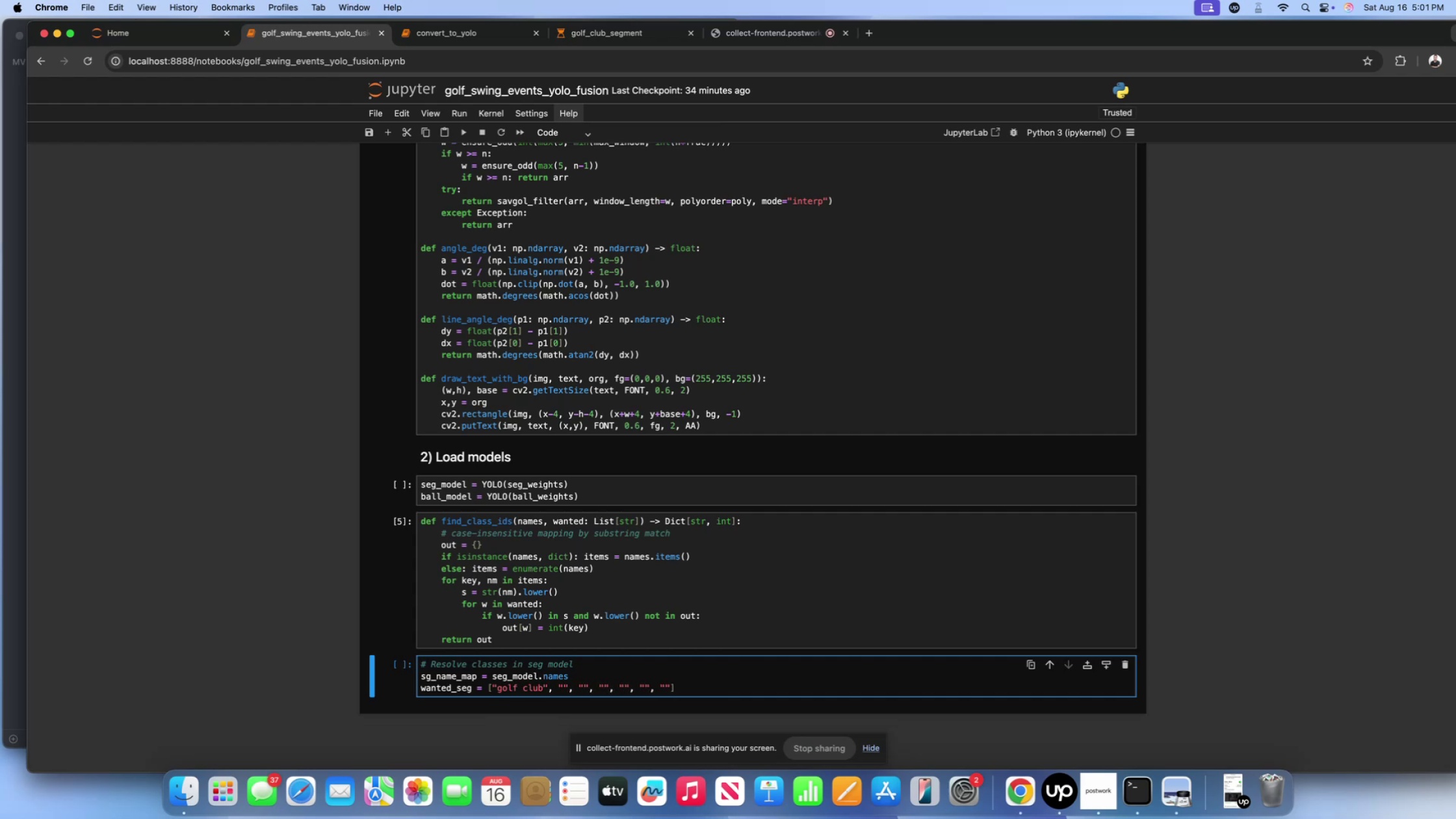 
scroll: coordinate [556, 680], scroll_direction: down, amount: 8.0
 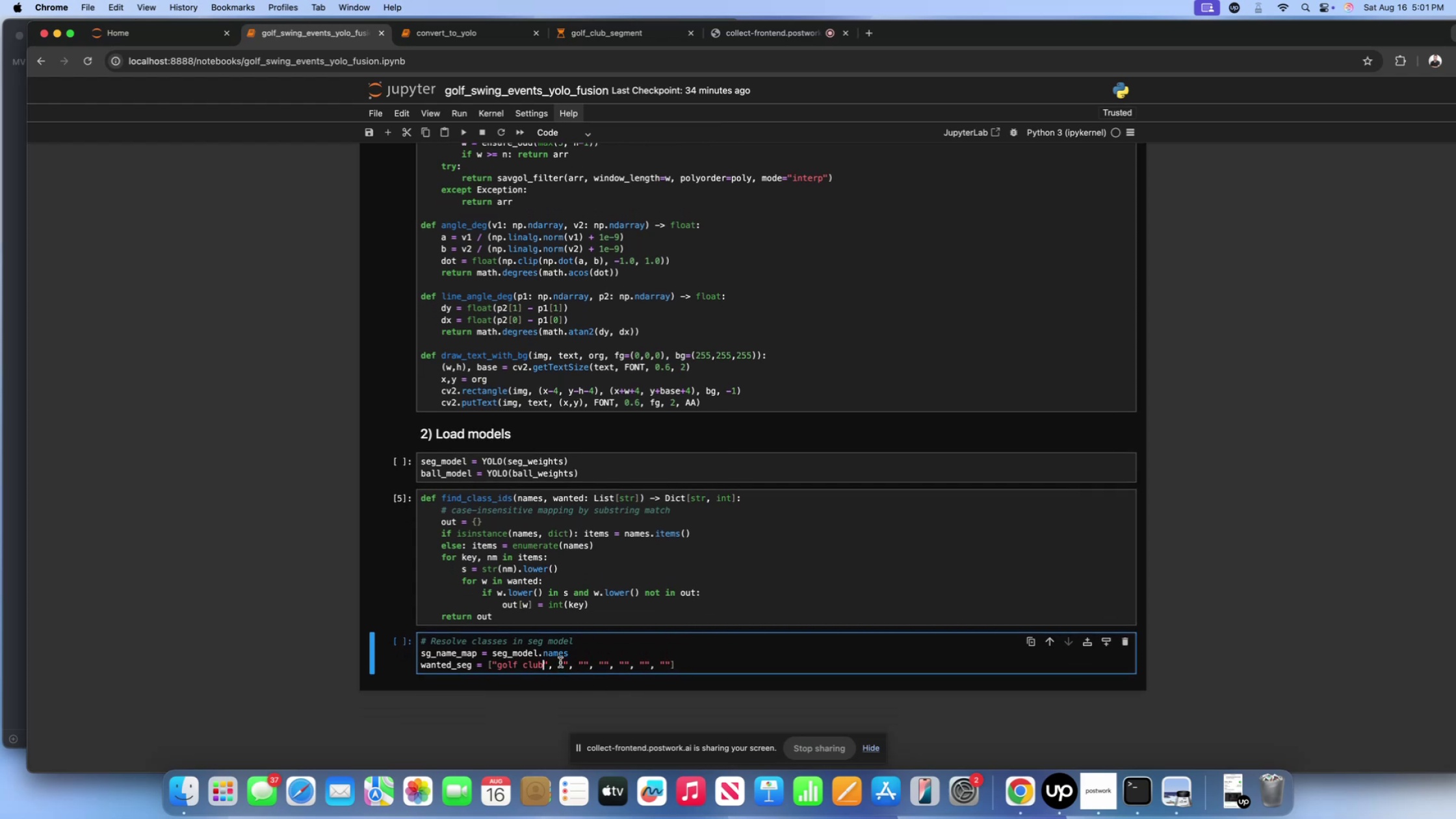 
left_click([561, 663])
 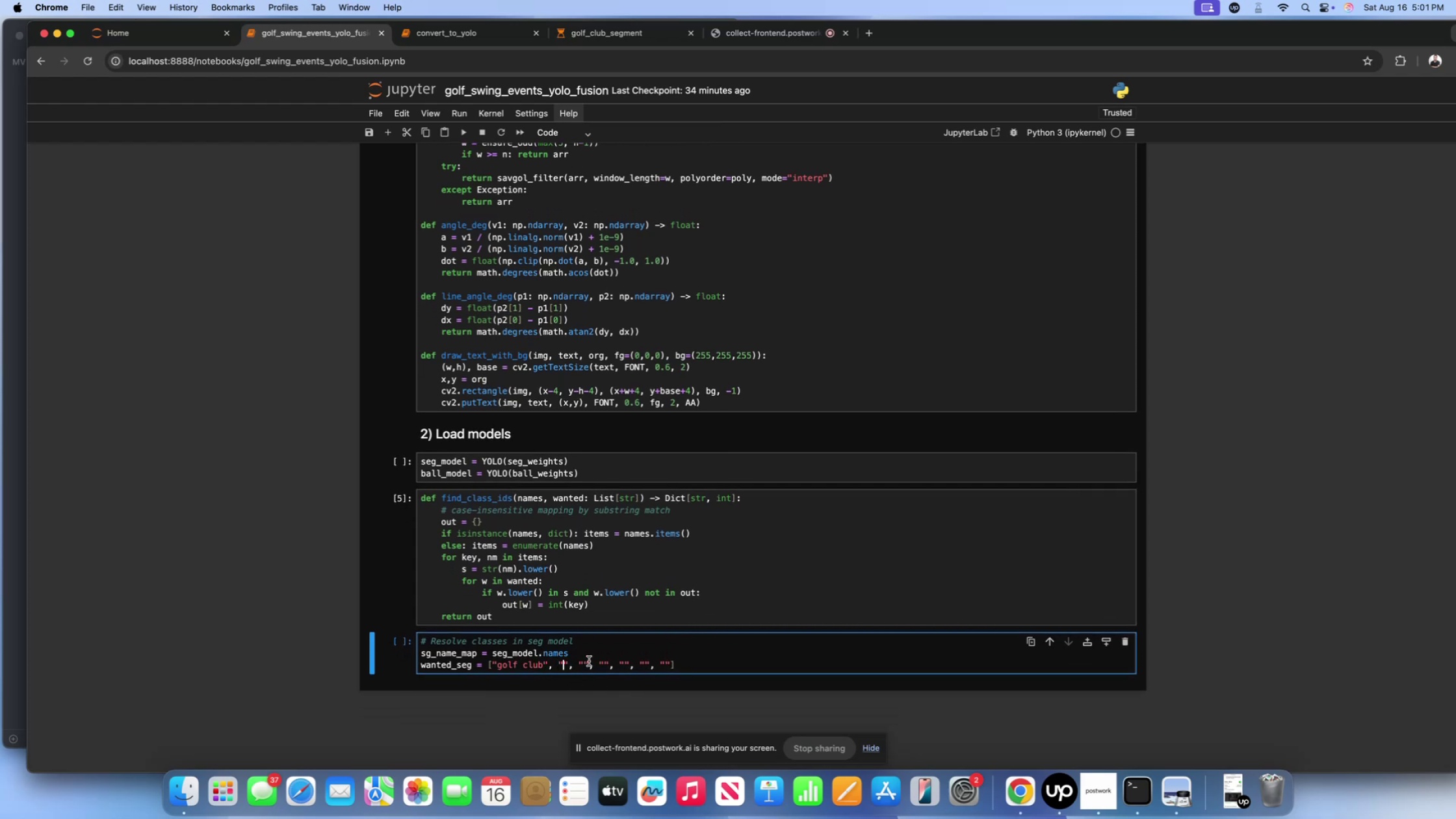 
type(club grip)
 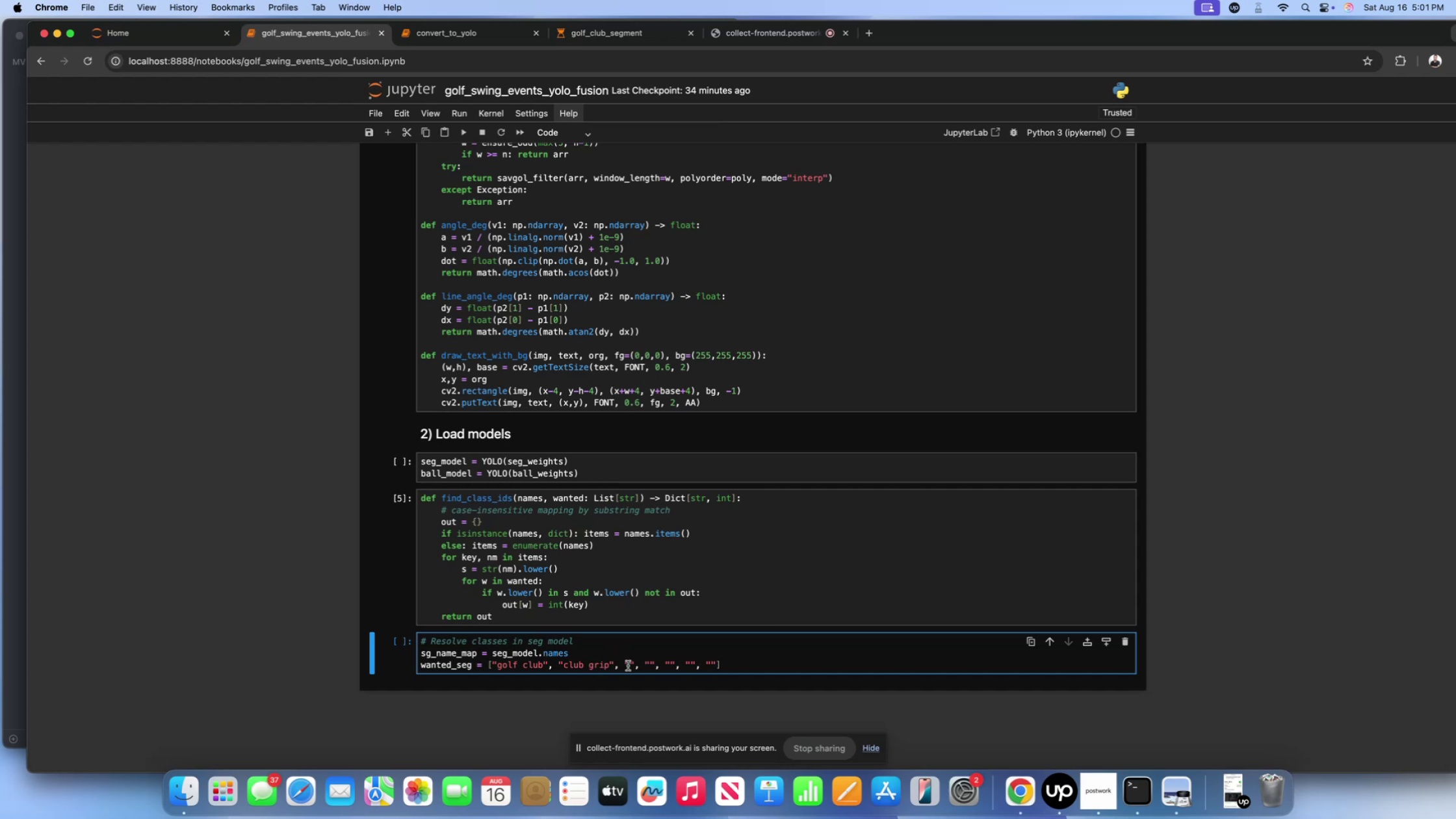 
left_click([629, 666])
 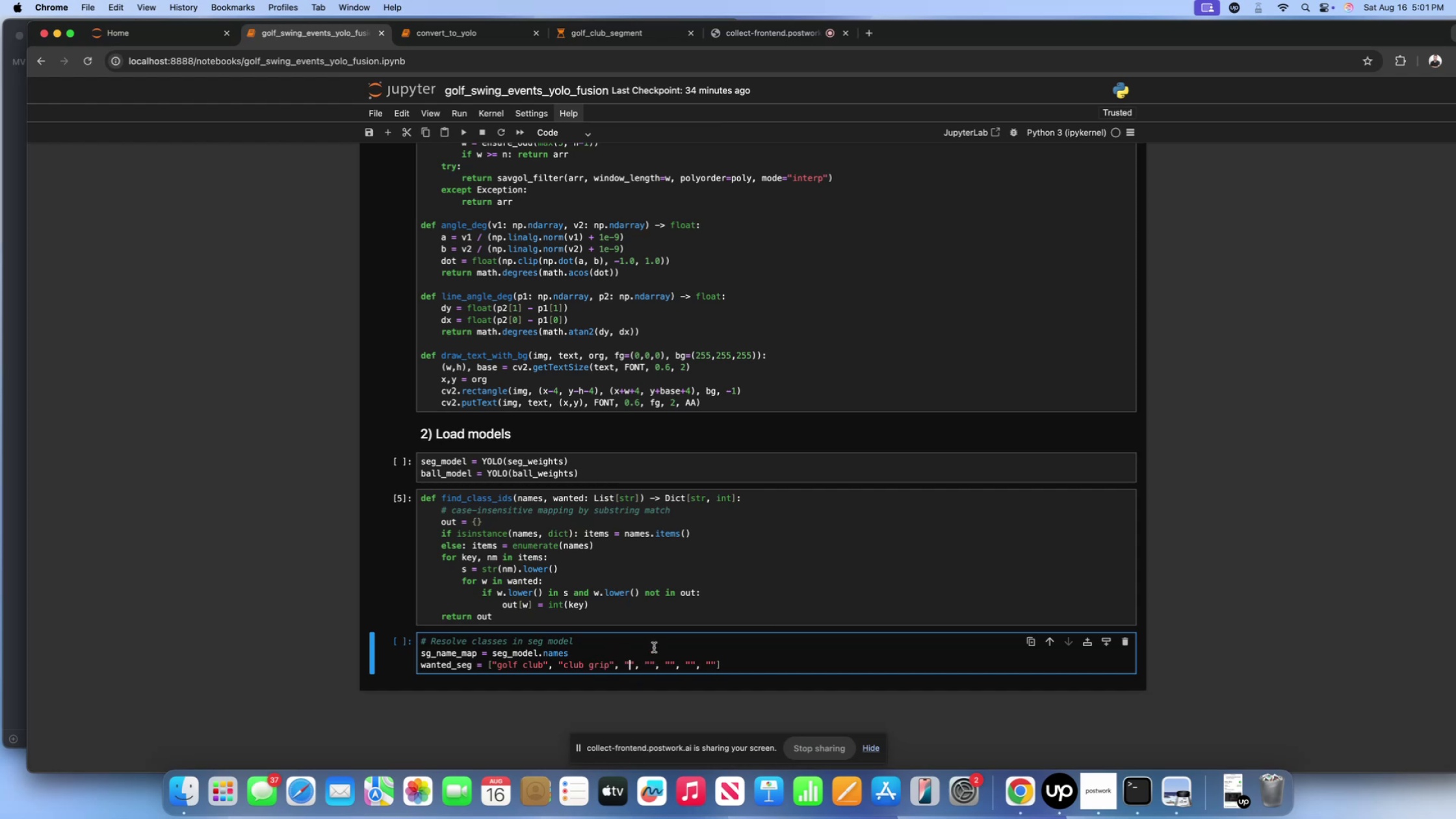 
type(grip)
 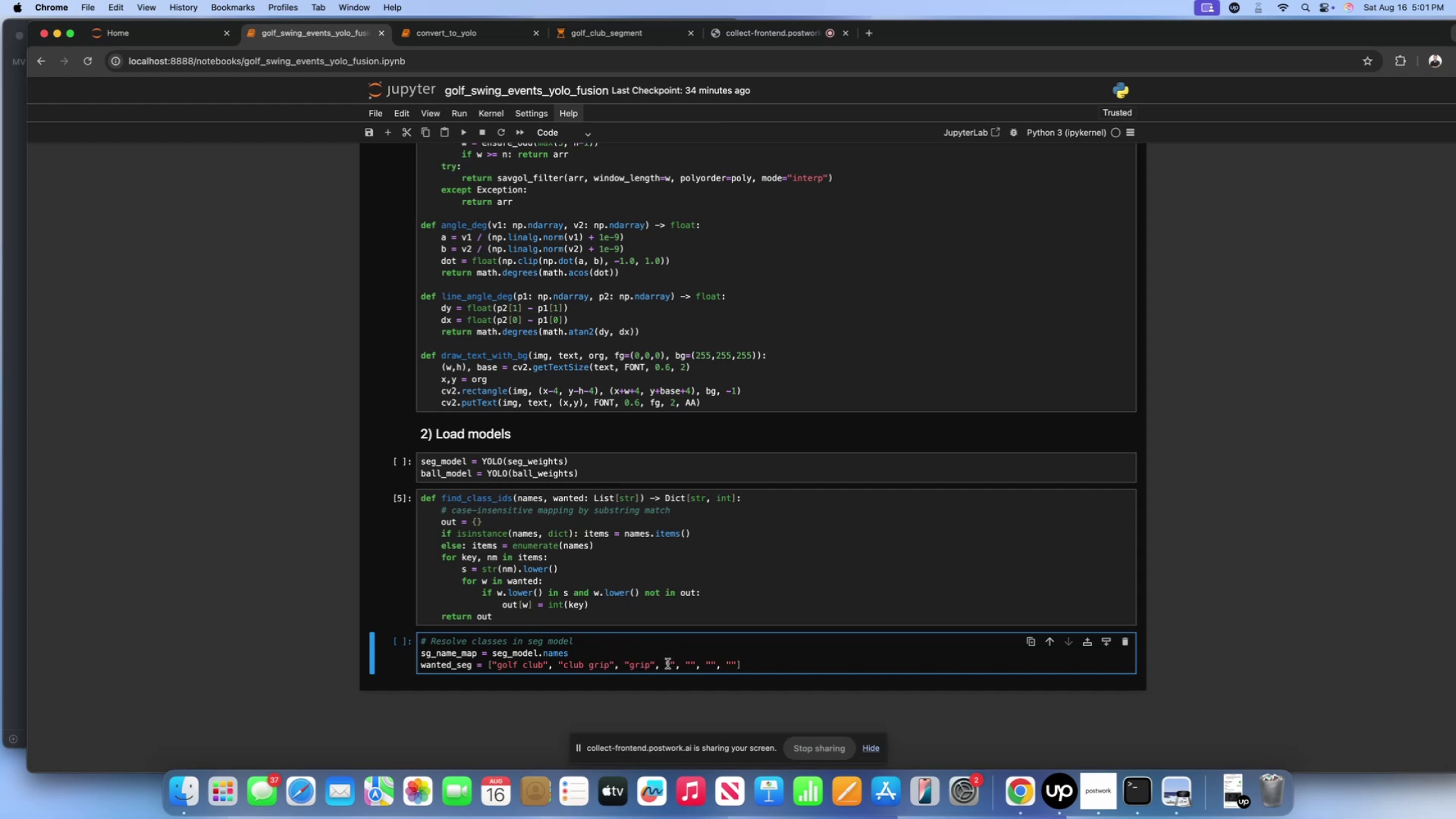 
left_click([668, 664])
 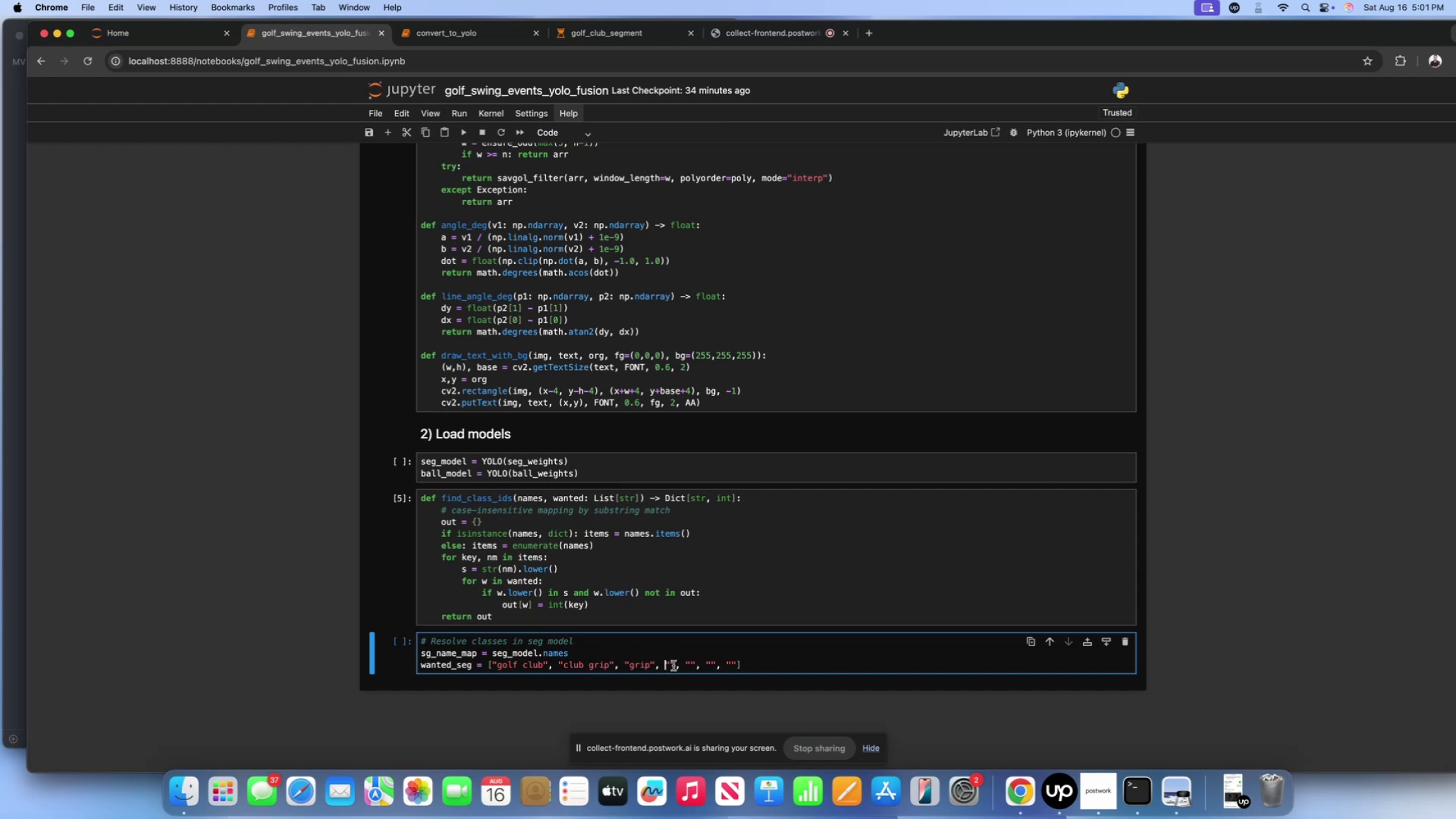 
left_click([673, 666])
 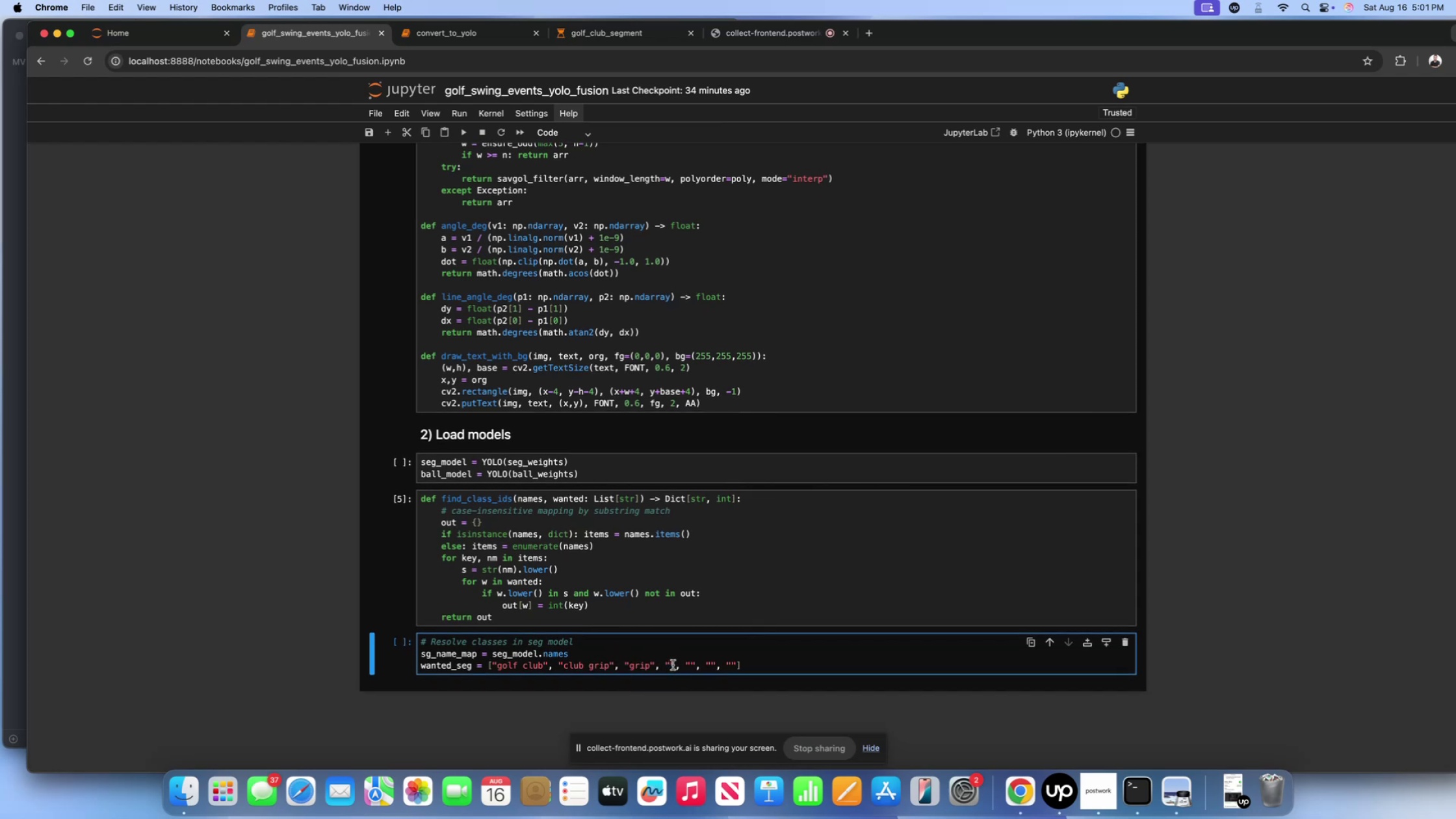 
left_click([673, 665])
 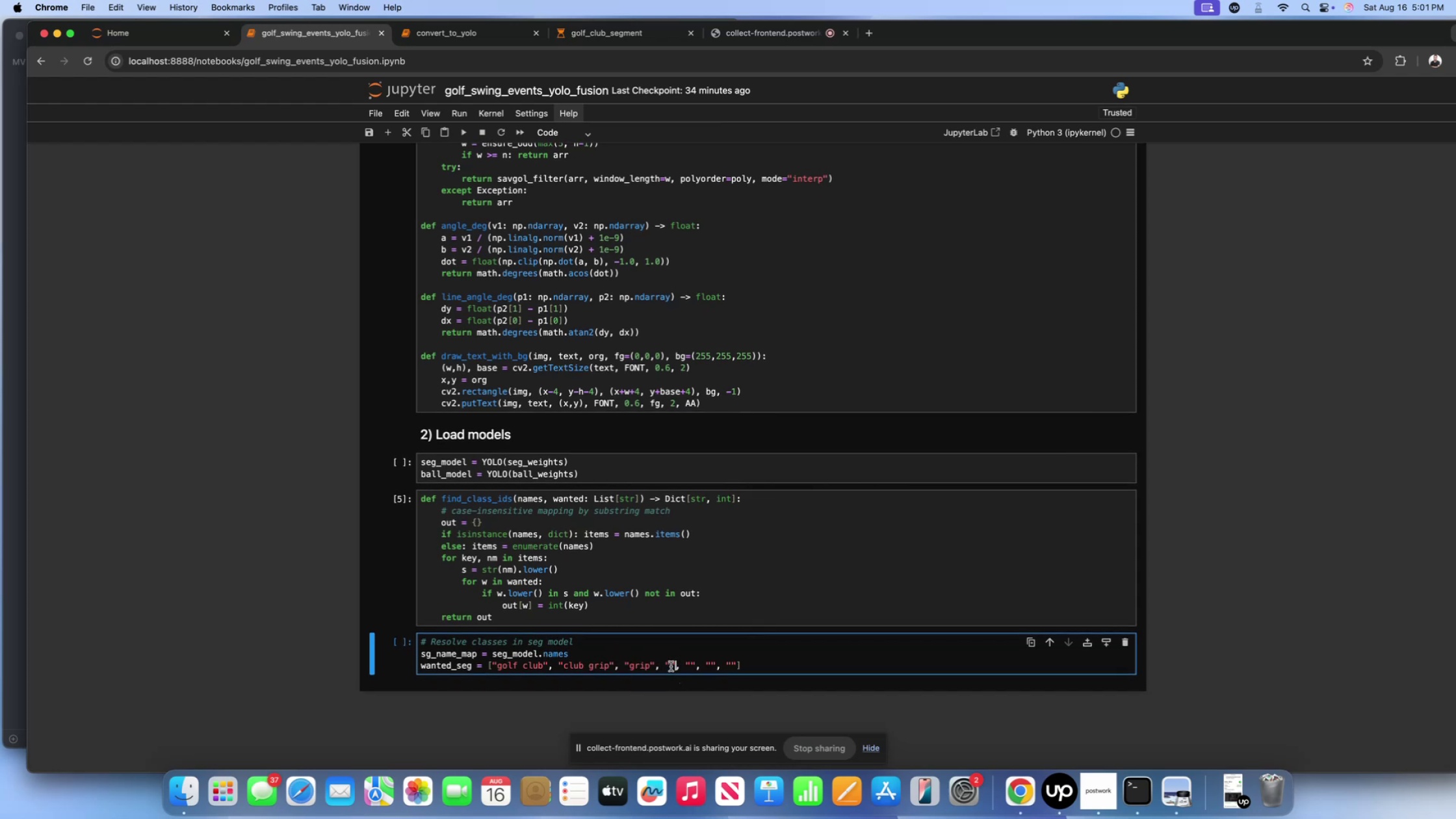 
left_click([671, 666])
 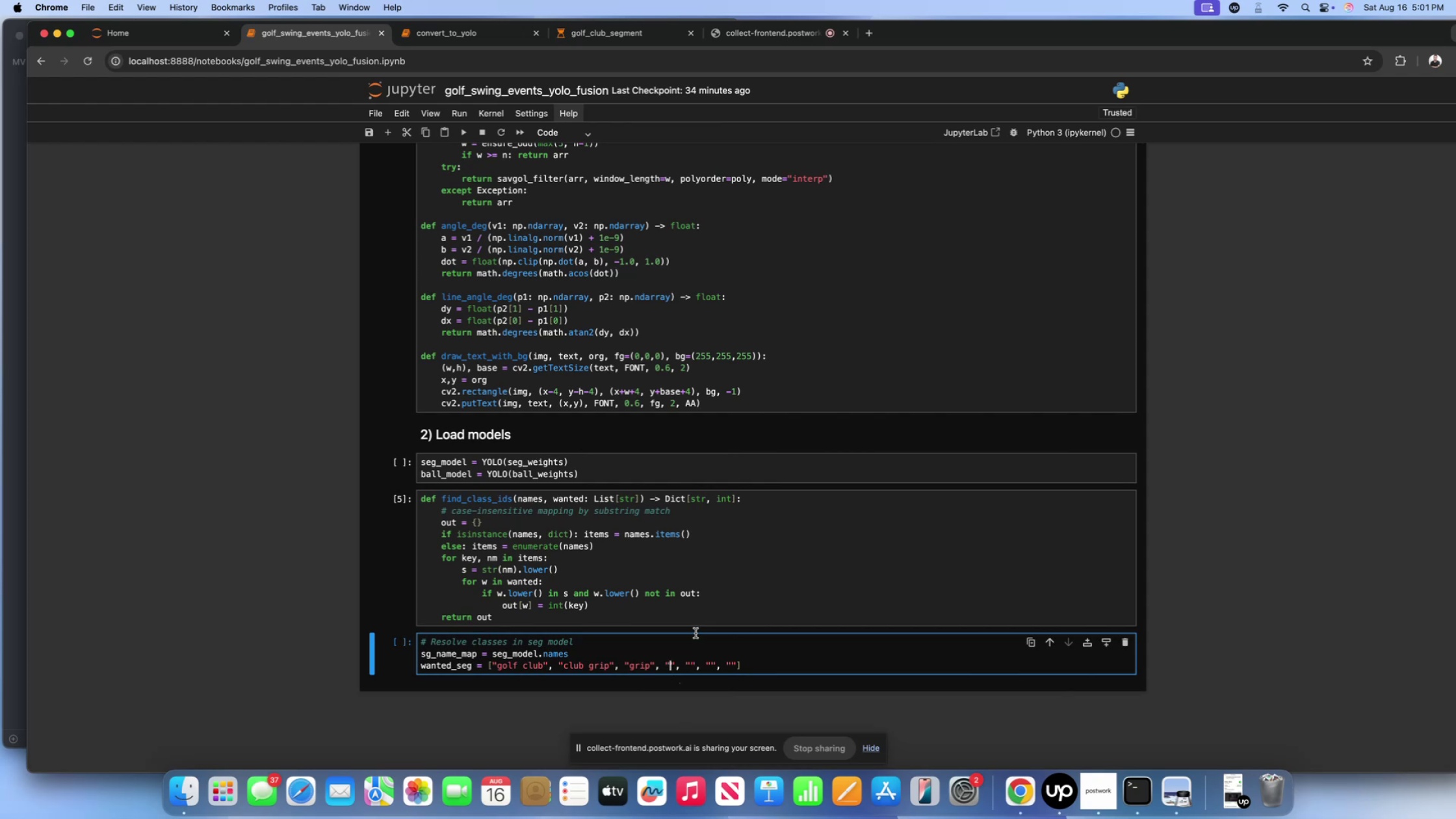 
type(top end)
 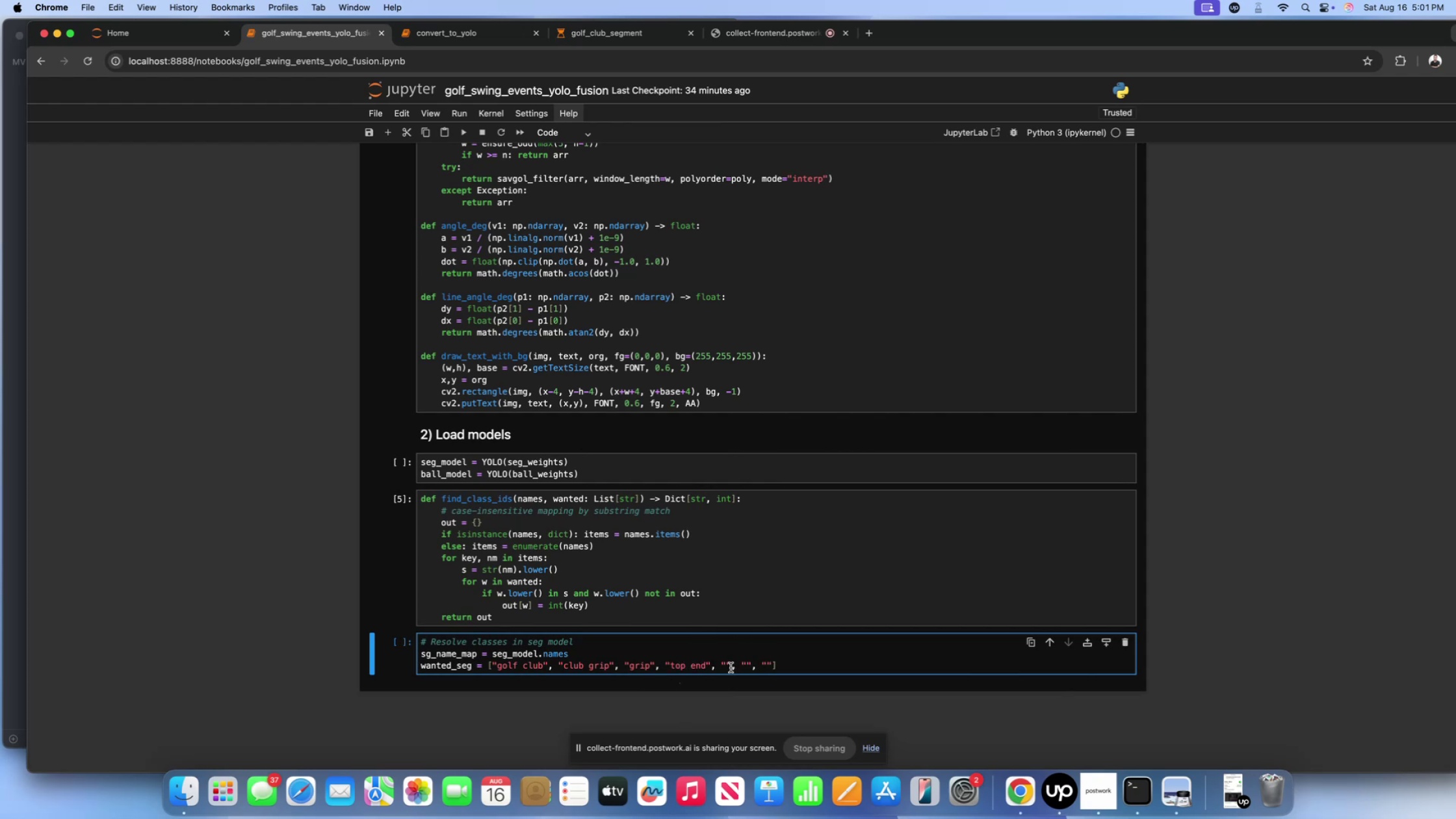 
left_click([729, 668])
 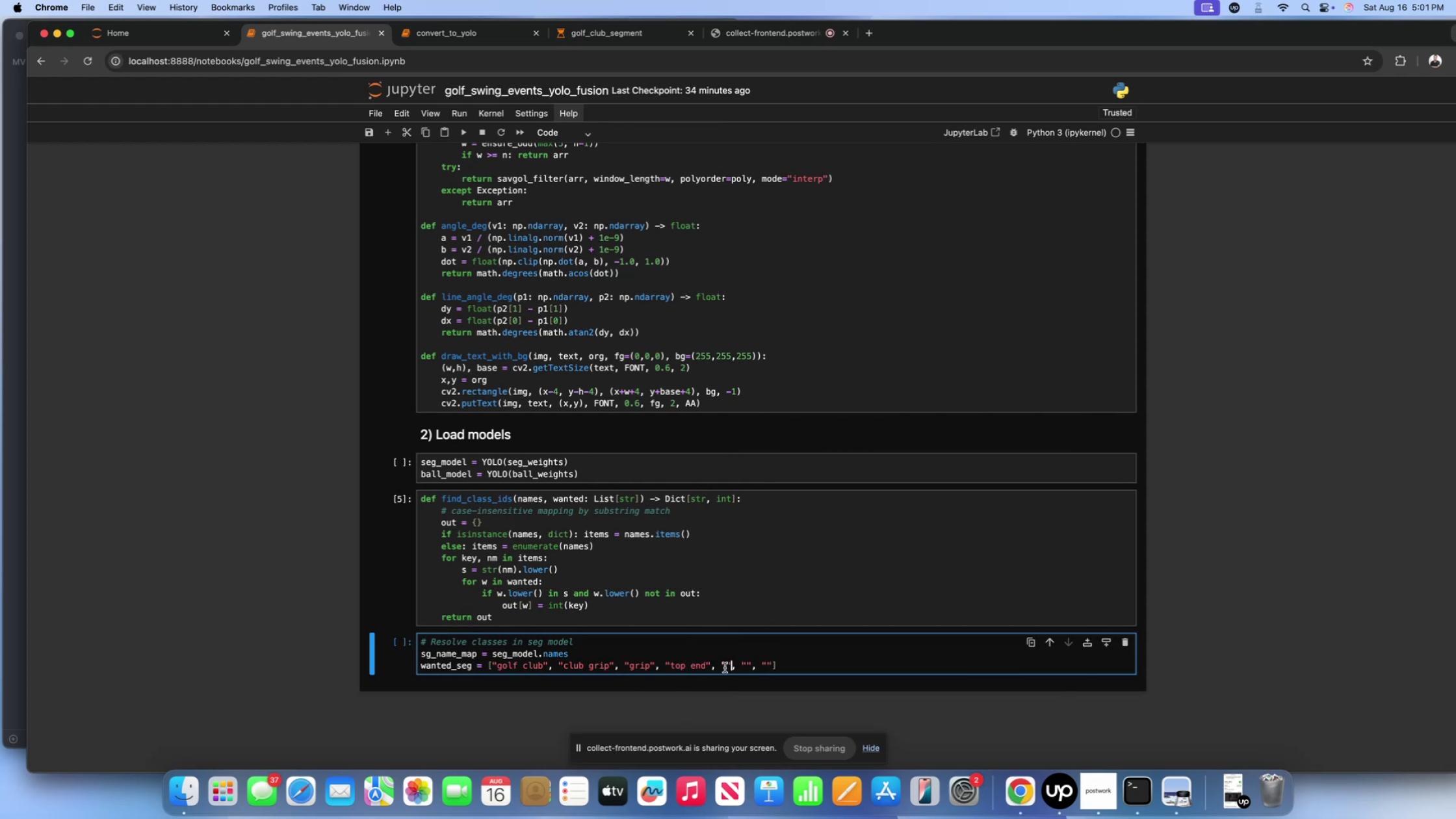 
left_click([725, 668])
 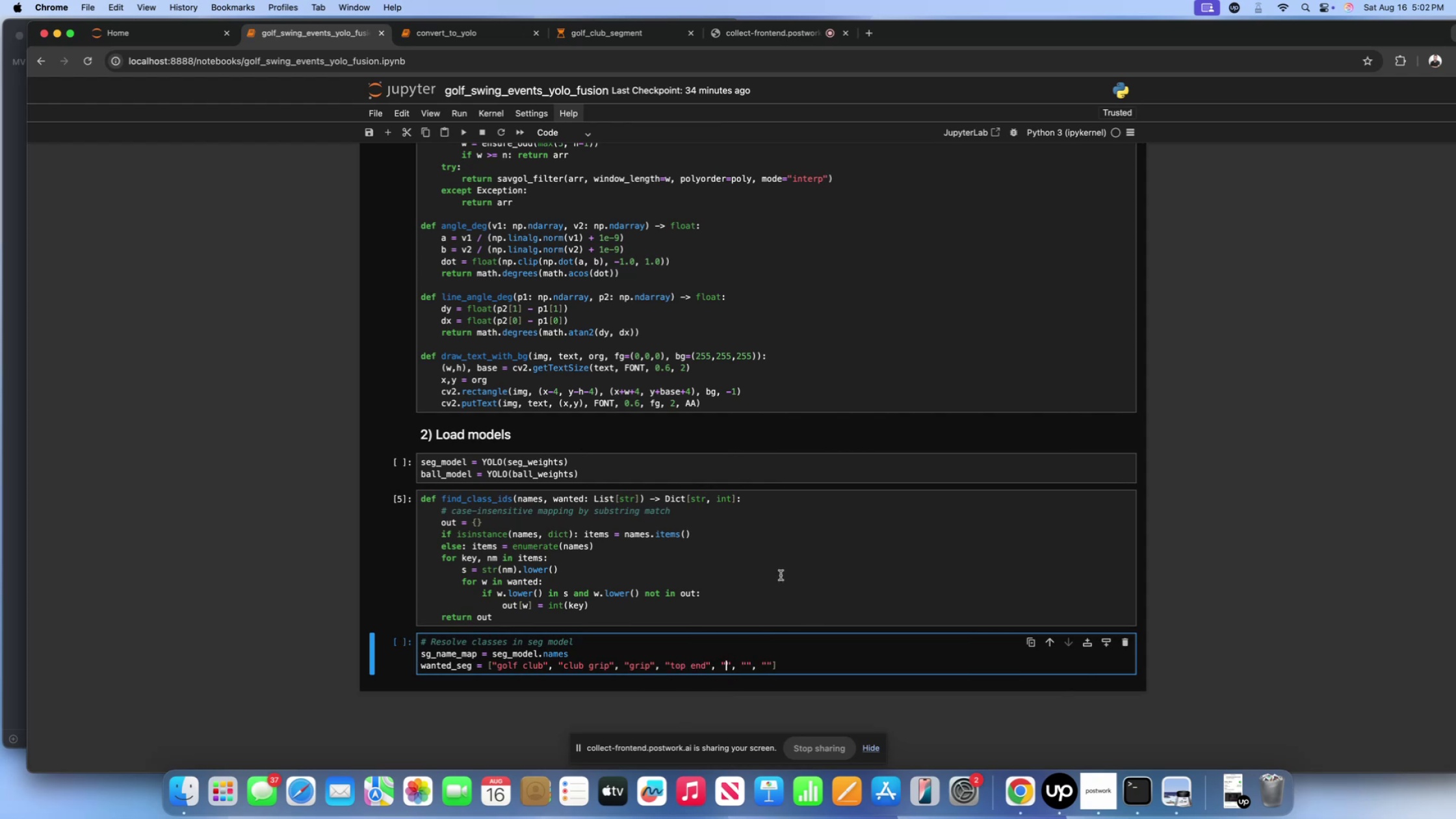 
type(golfer's handhand)
 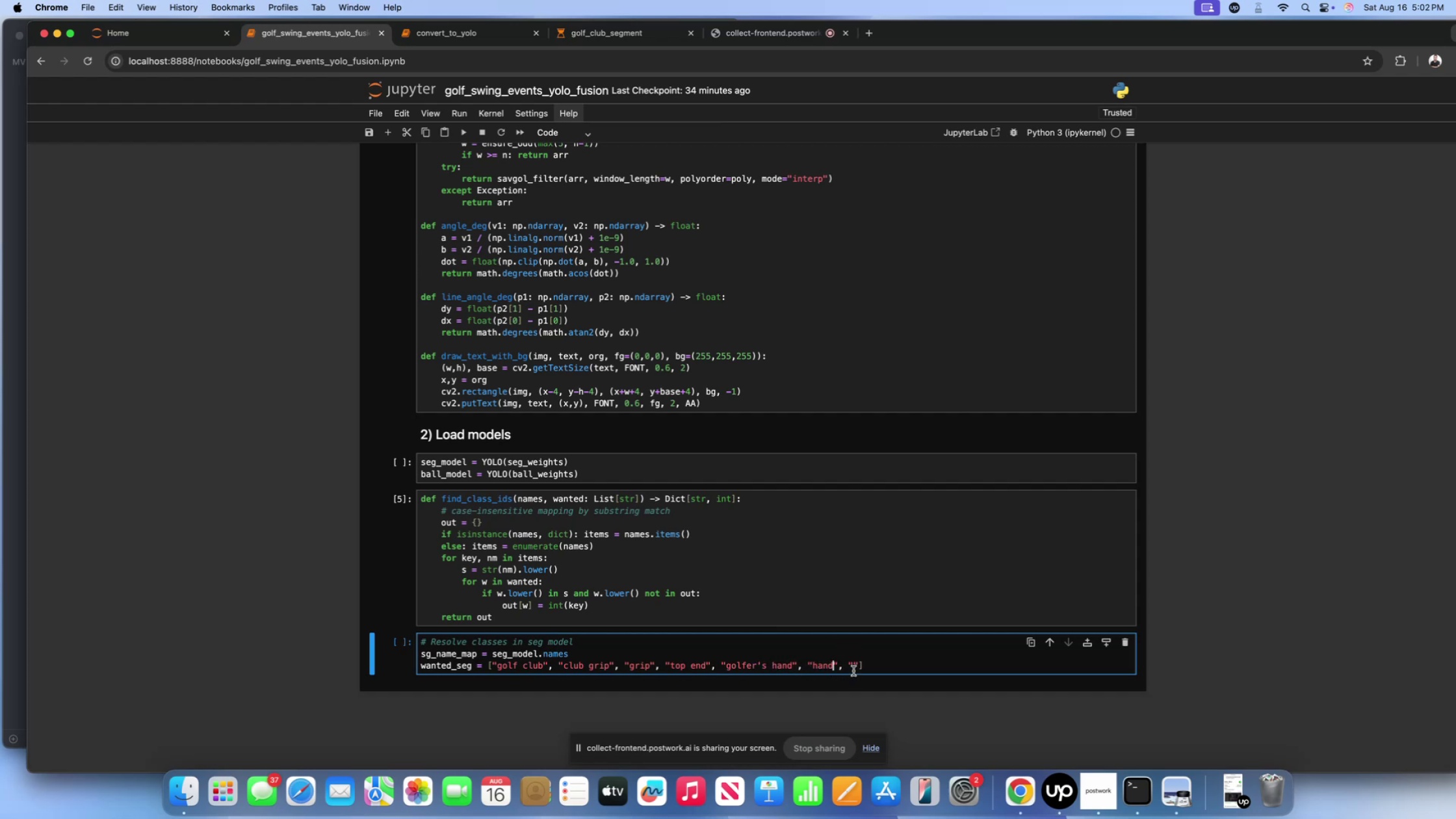 
left_click([857, 666])
 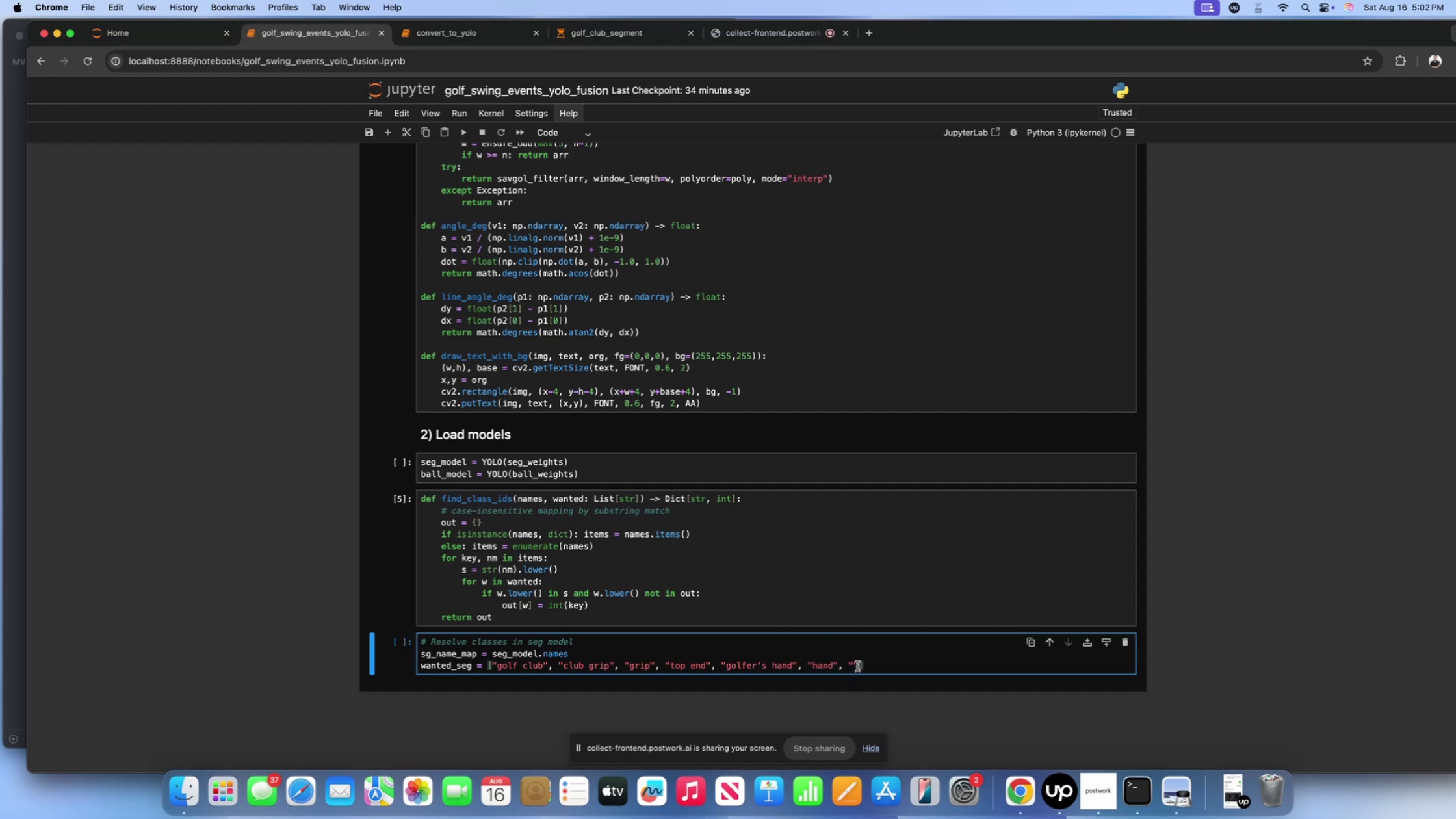 
key(Backspace)
 